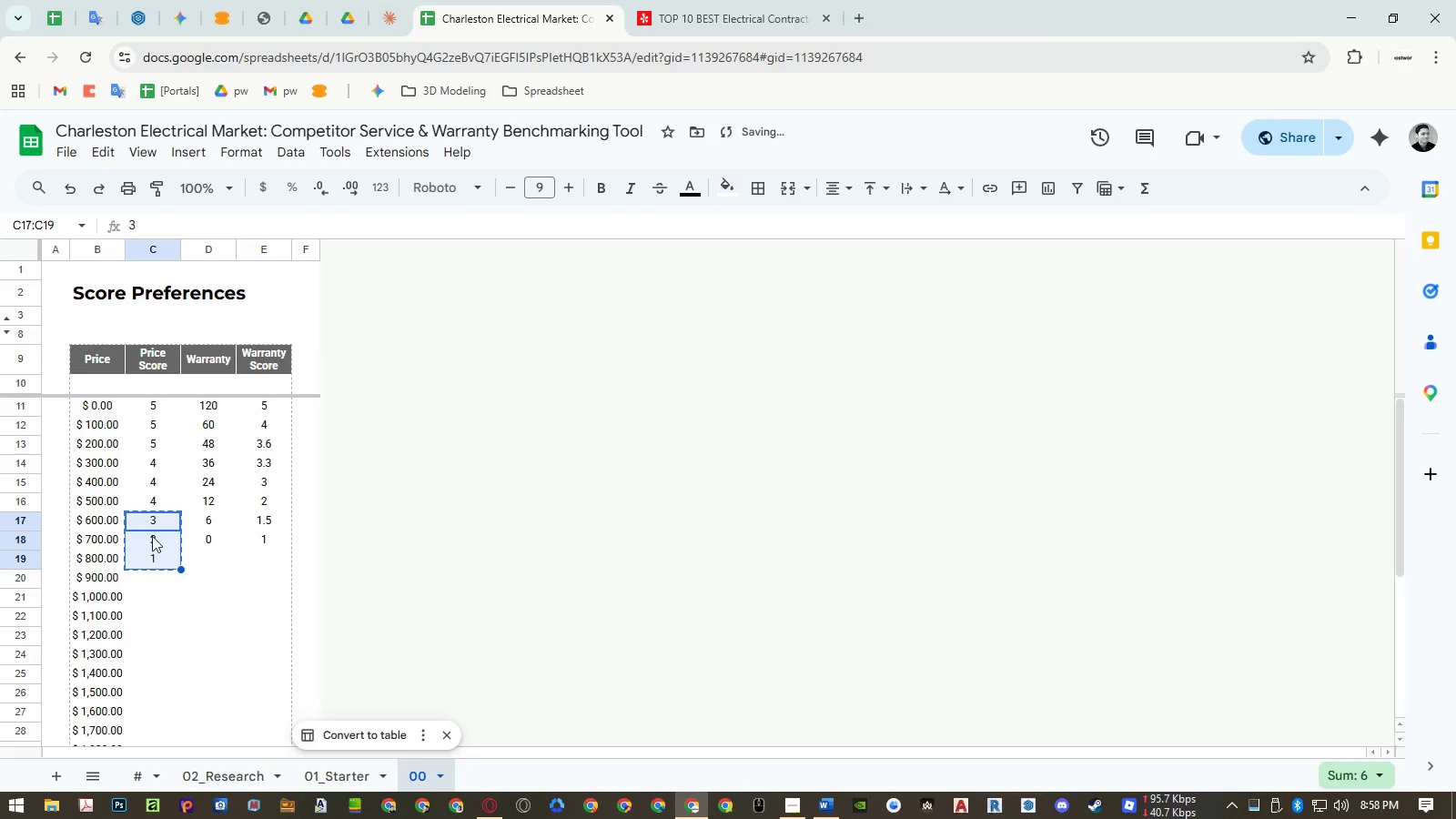 
left_click([152, 527])
 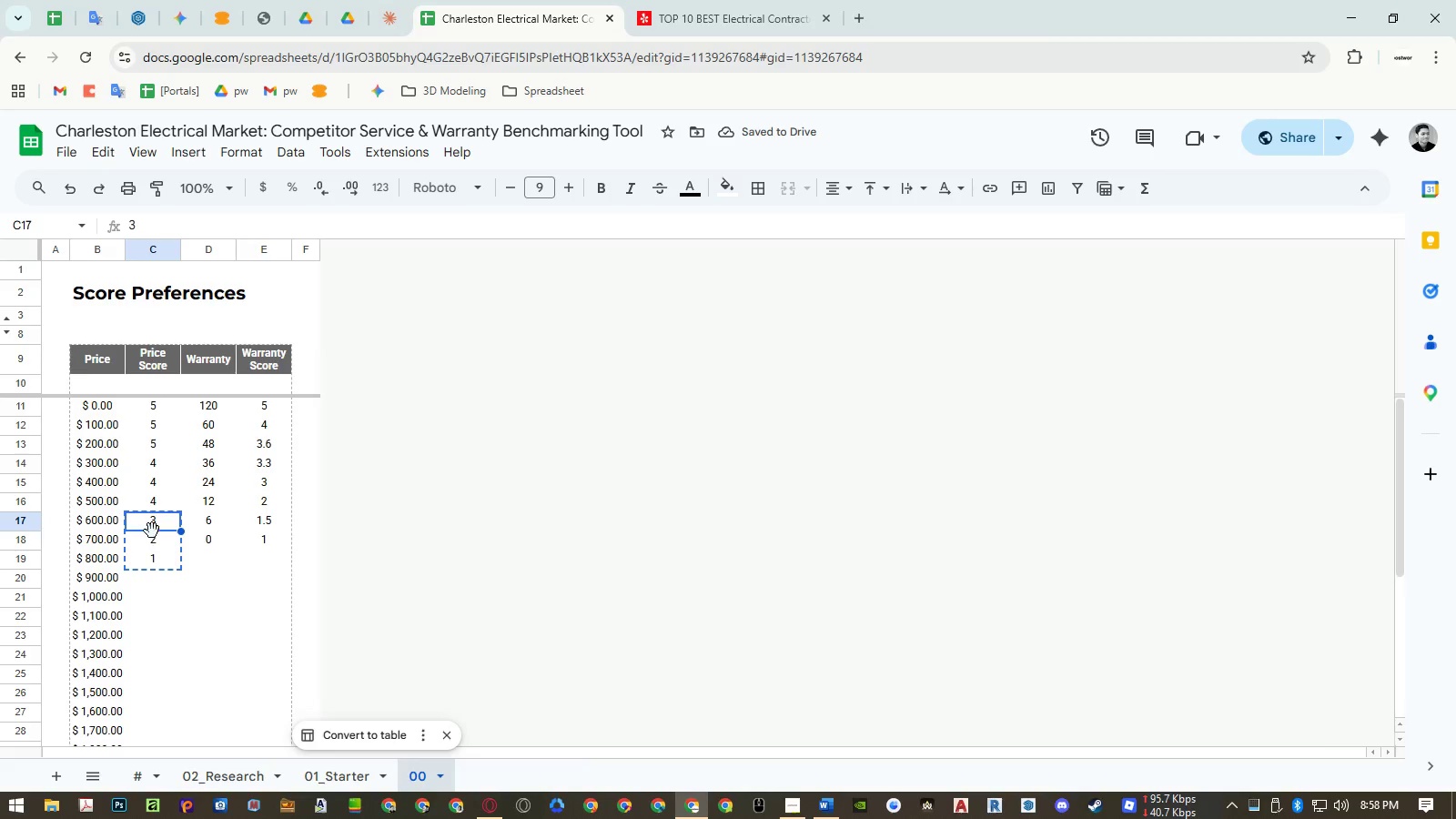 
left_click([152, 538])
 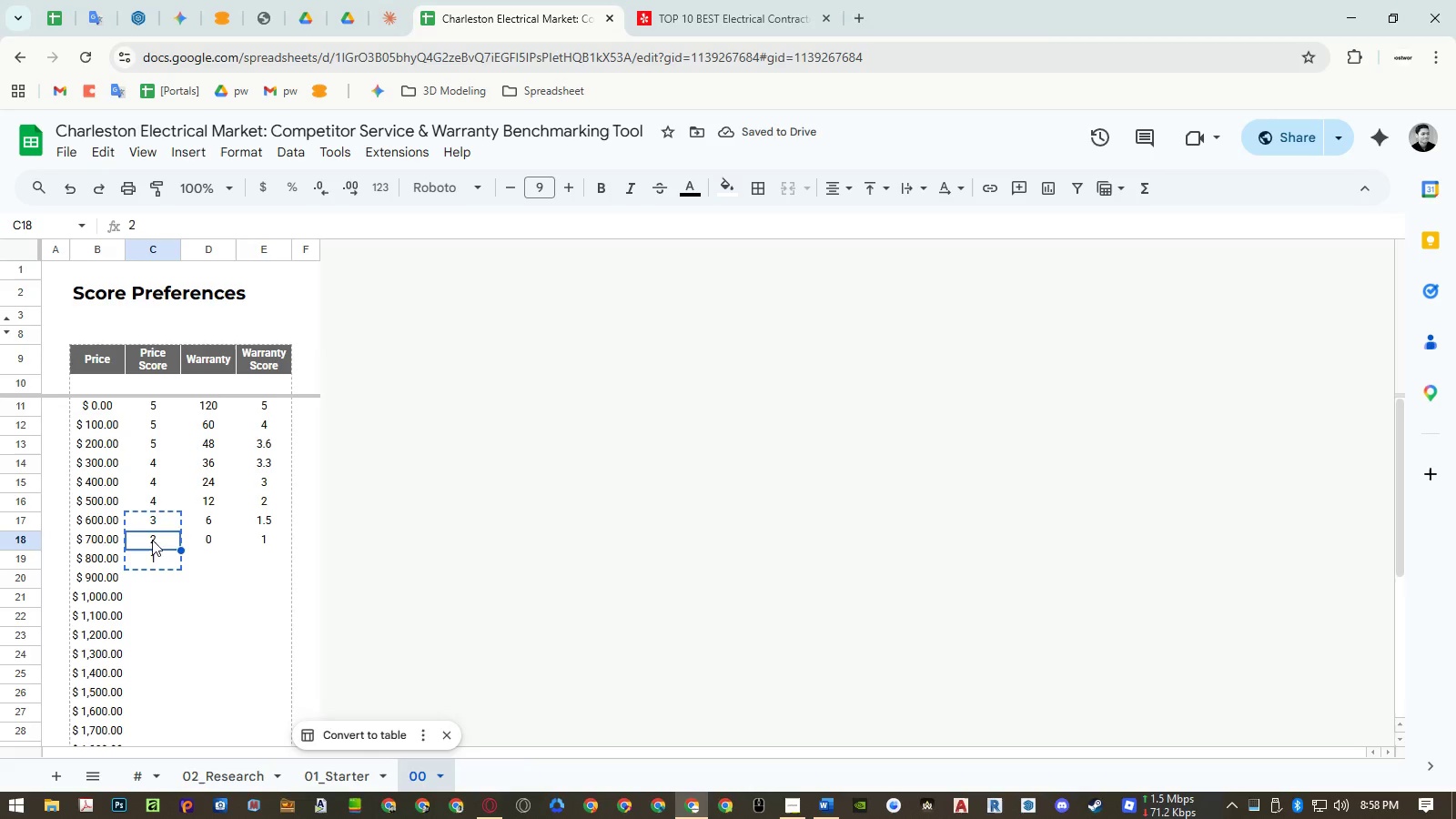 
key(Control+ControlLeft)
 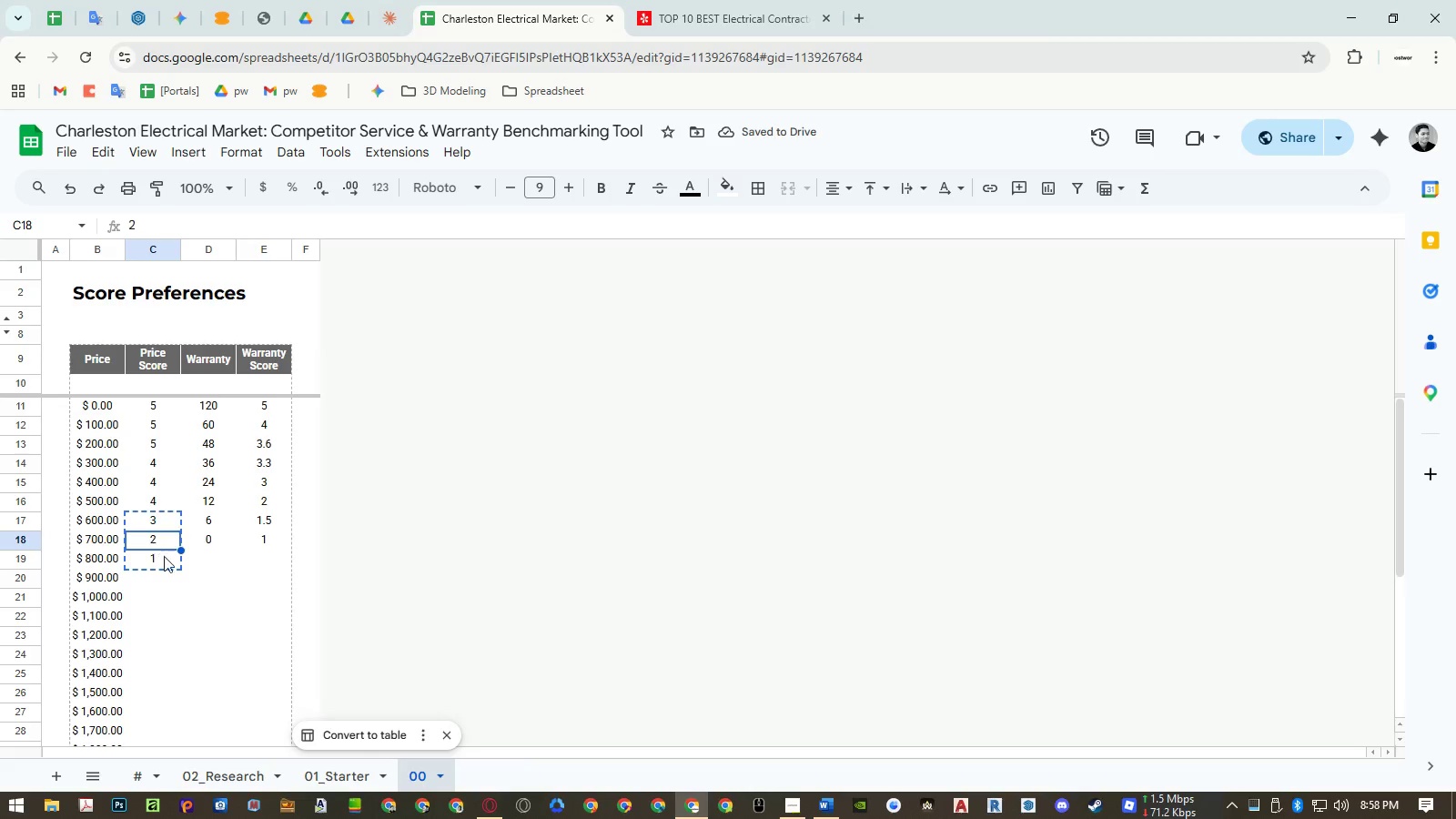 
key(Control+Shift+ShiftLeft)
 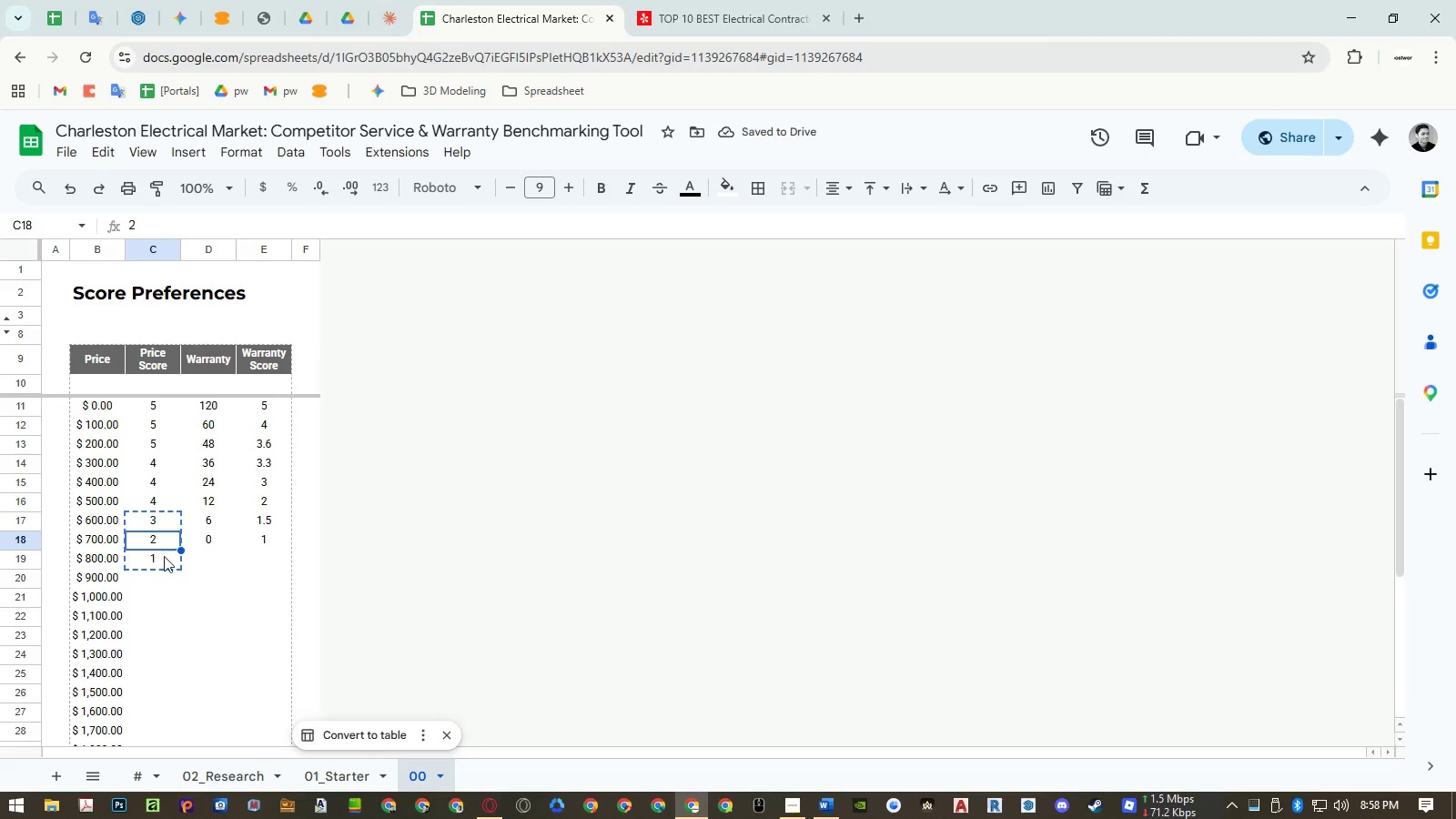 
key(Control+Shift+V)
 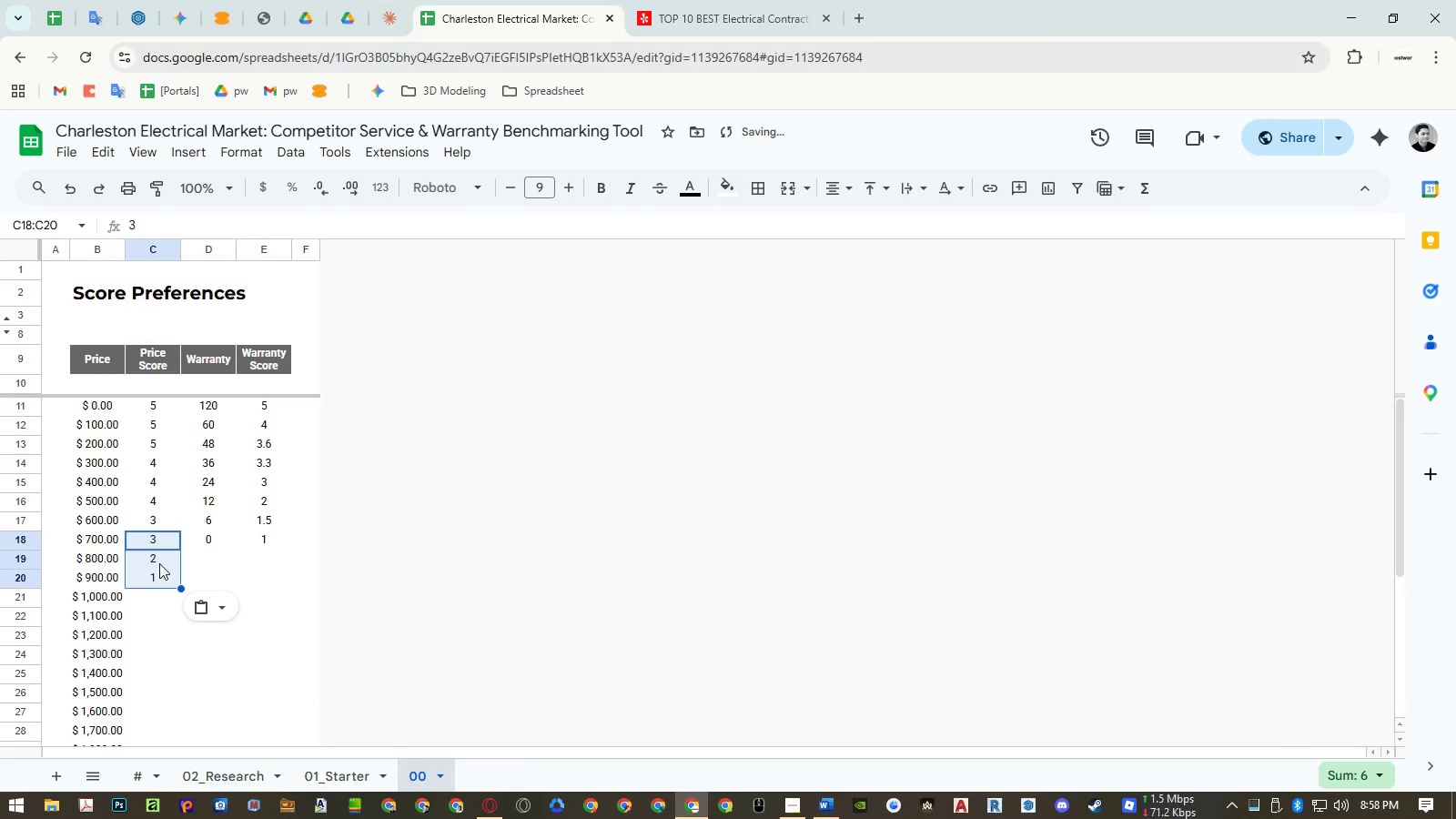 
left_click([159, 563])
 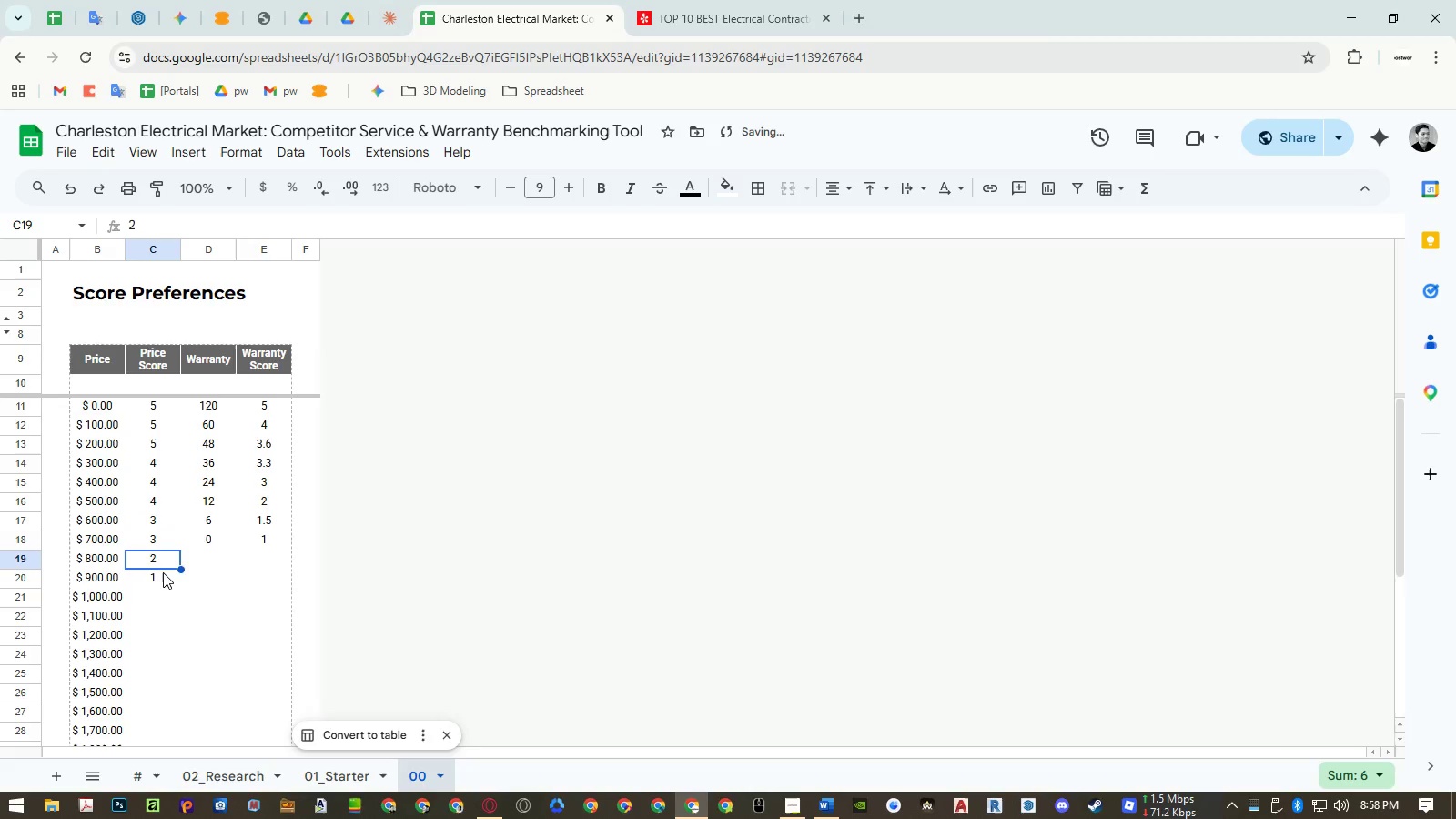 
key(Control+ControlLeft)
 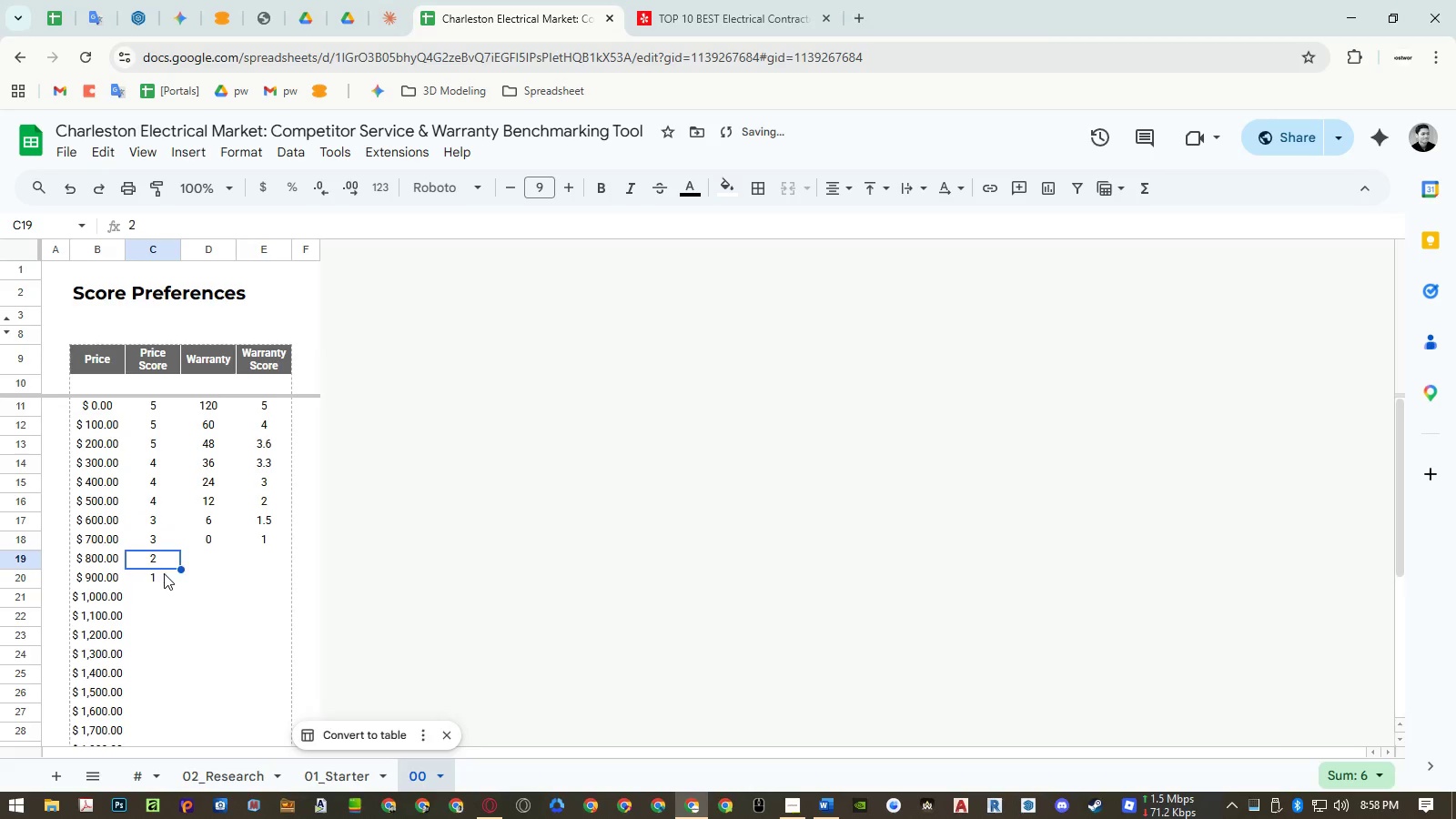 
key(Control+Shift+ShiftLeft)
 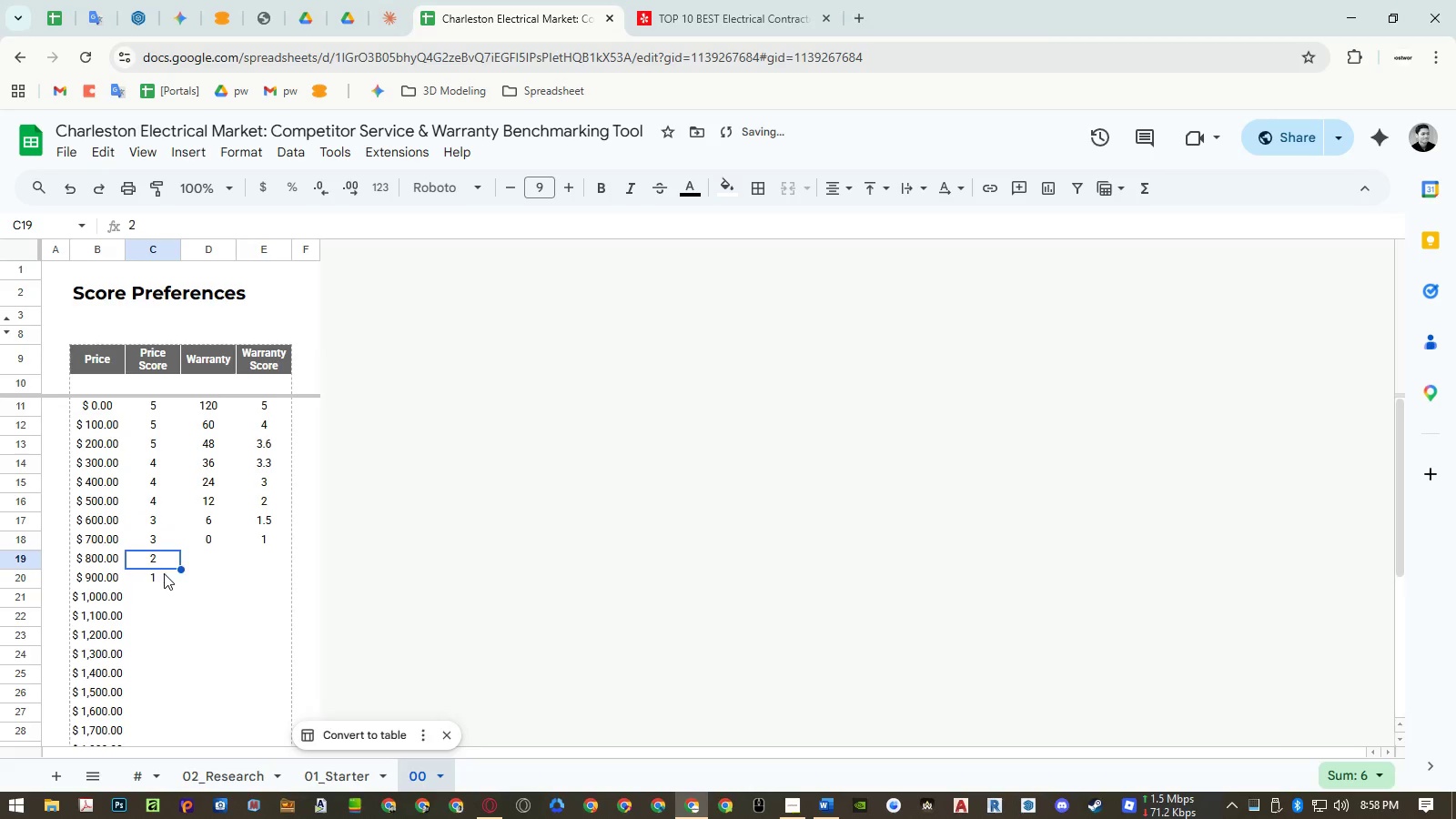 
key(Control+Shift+V)
 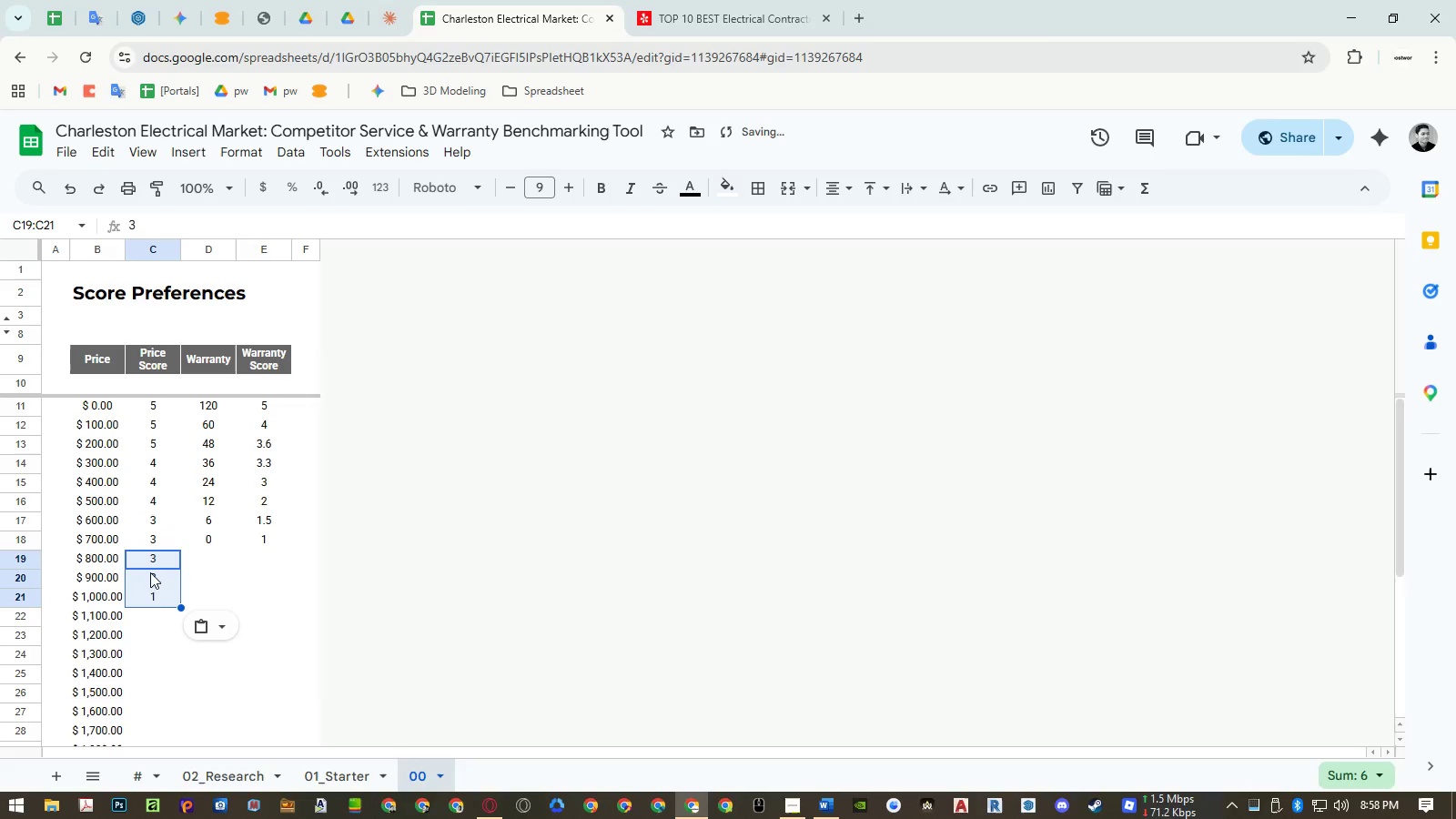 
left_click_drag(start_coordinate=[150, 579], to_coordinate=[149, 595])
 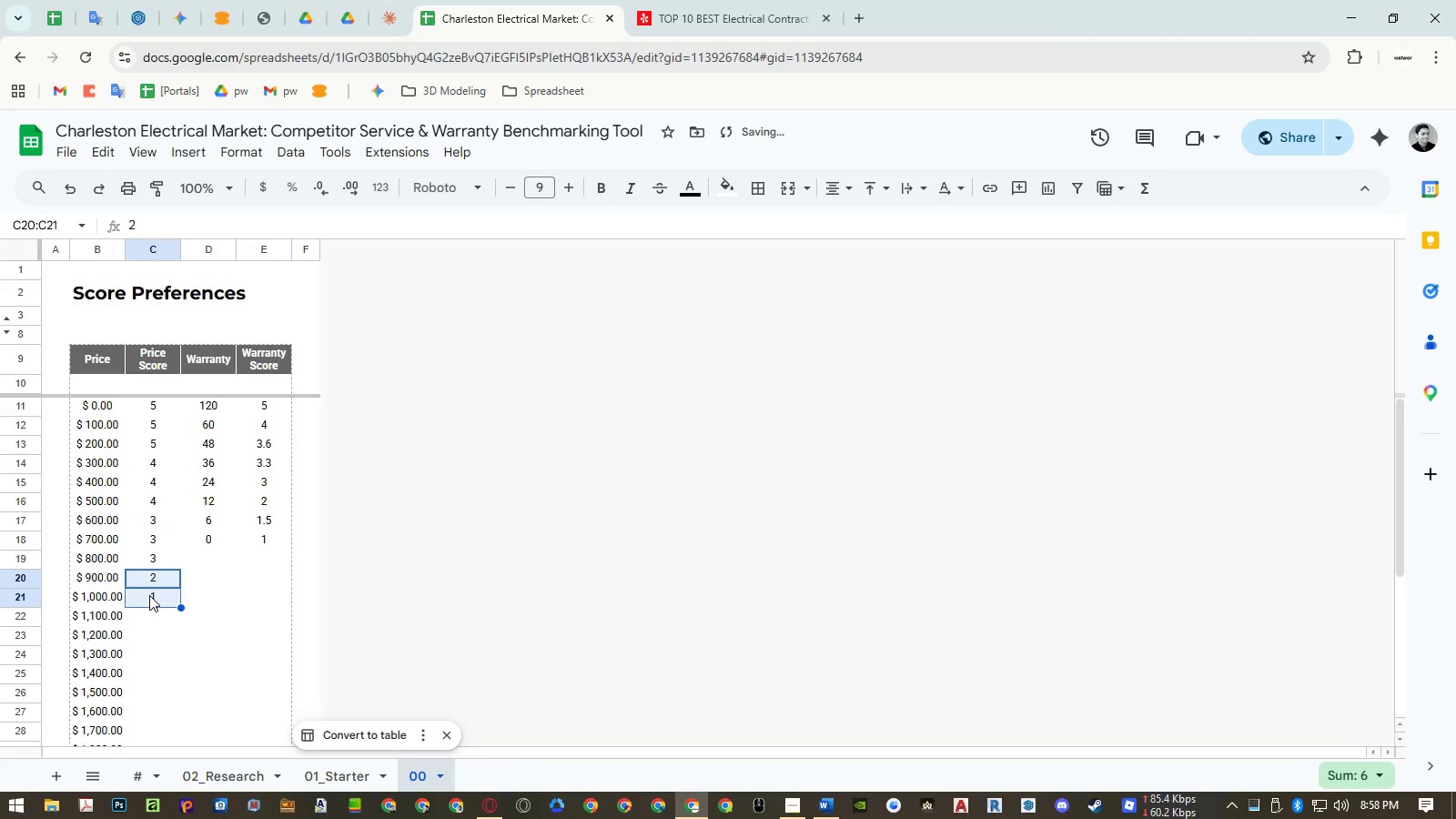 
key(Control+ControlLeft)
 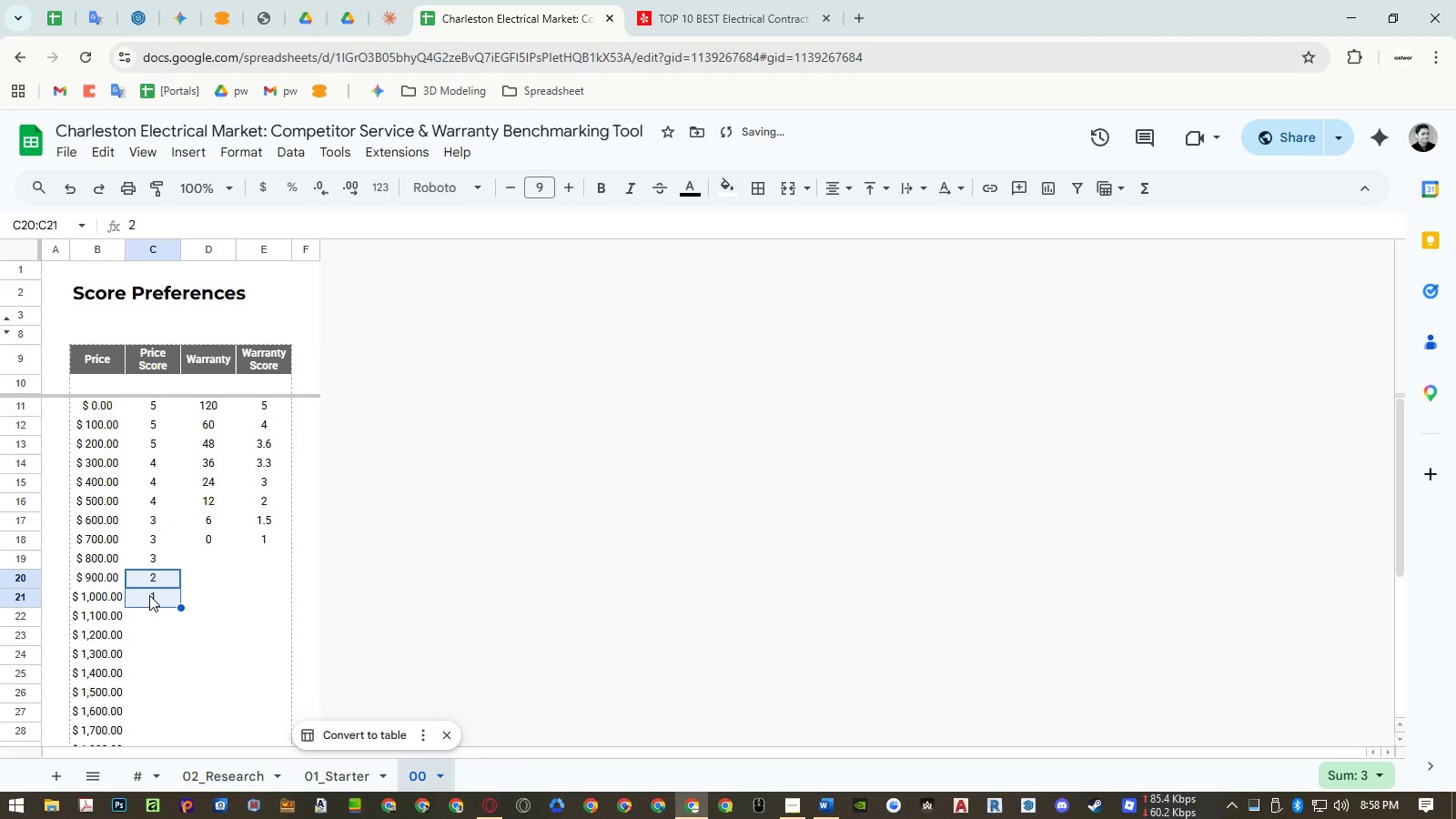 
key(Control+C)
 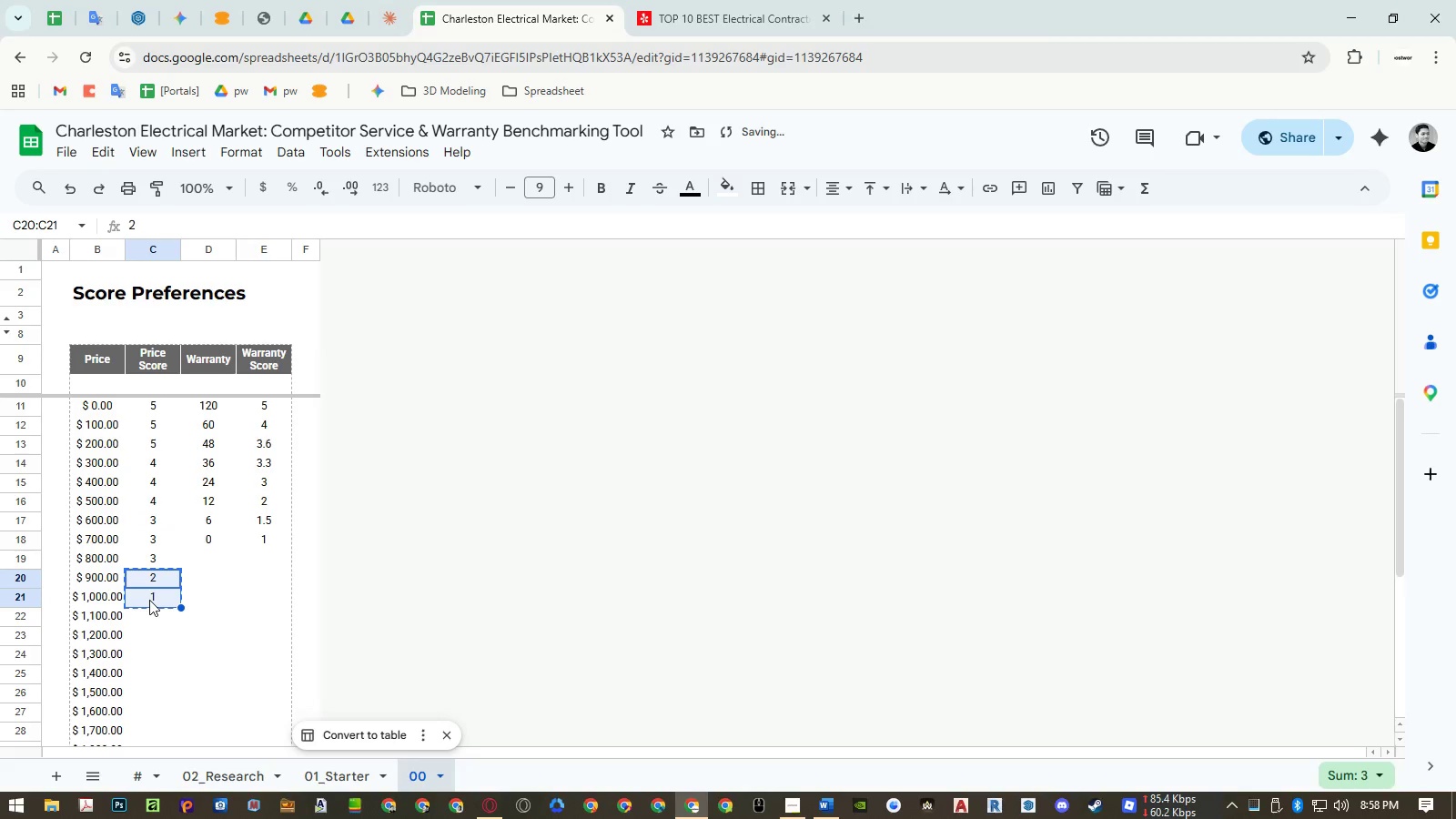 
left_click([149, 600])
 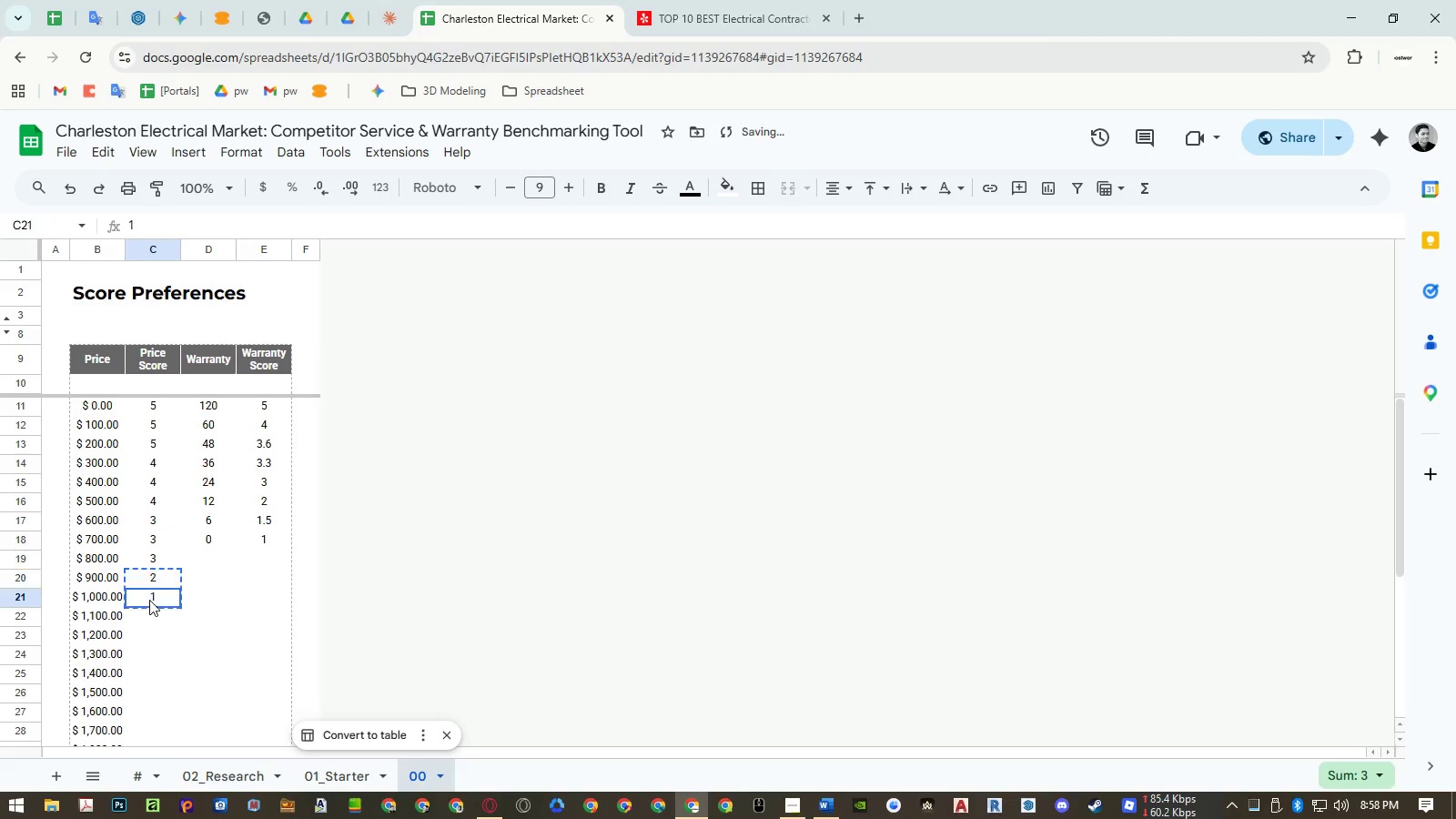 
key(Control+ControlLeft)
 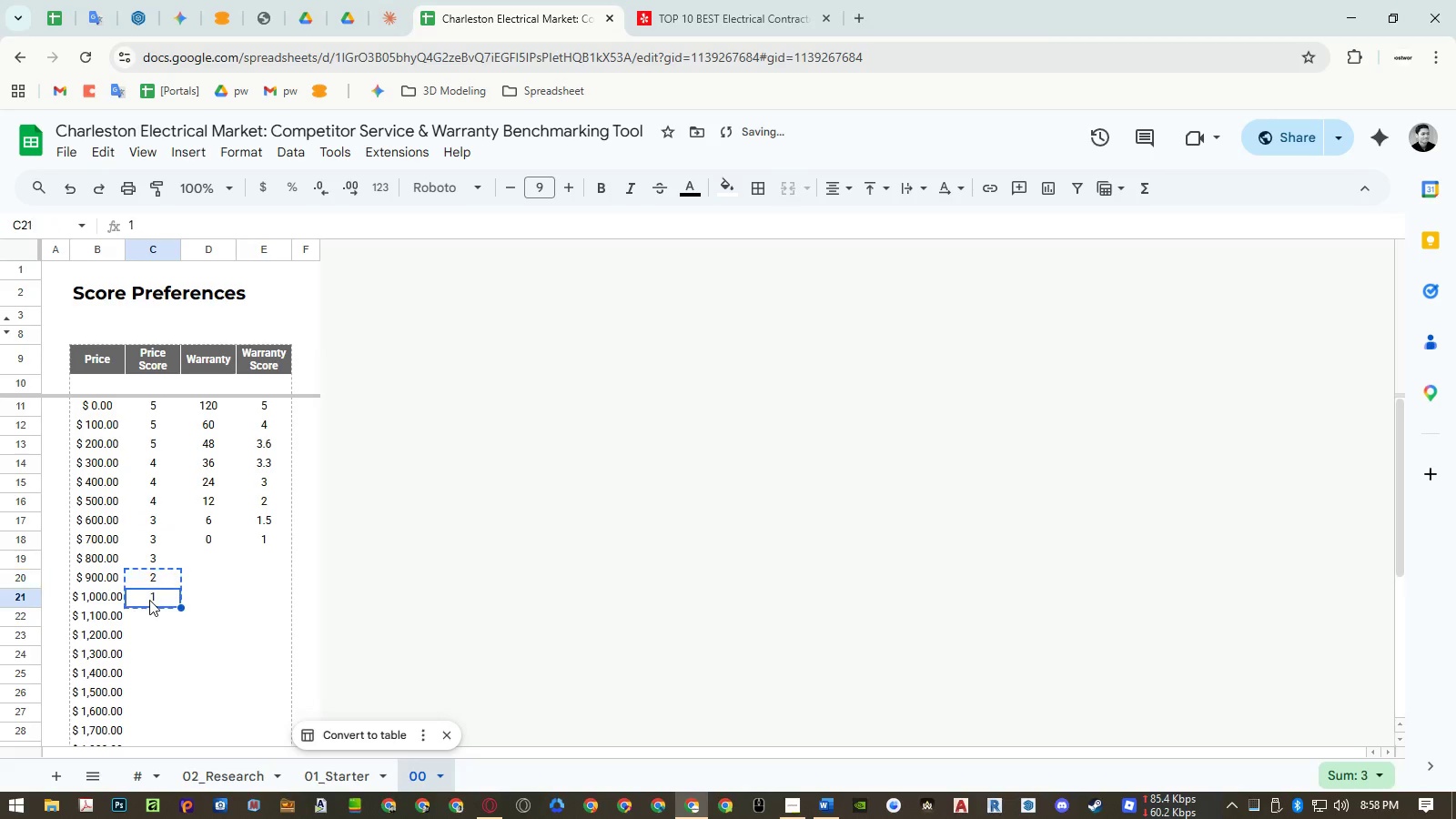 
key(Control+Shift+ShiftLeft)
 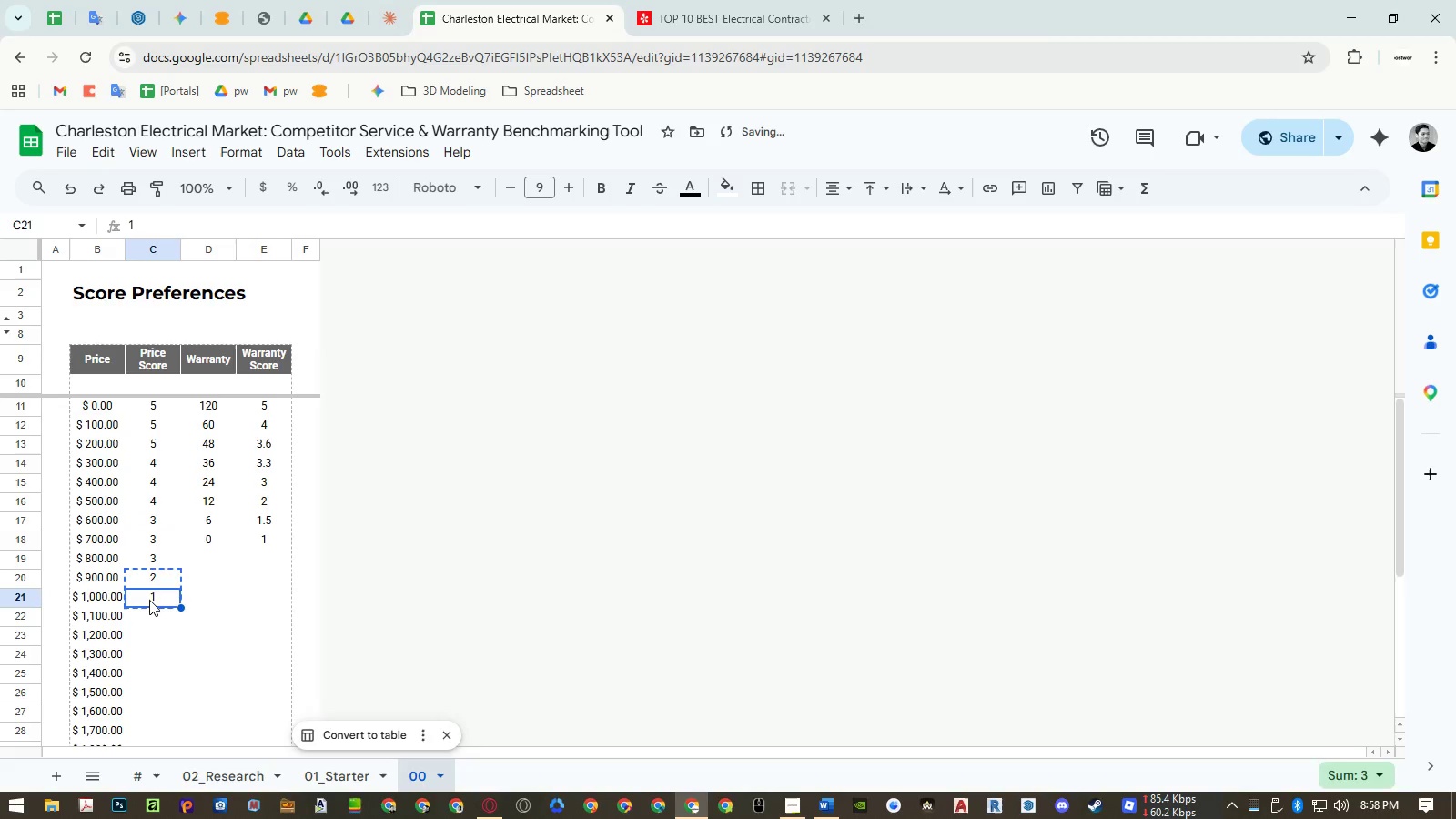 
key(Control+Shift+V)
 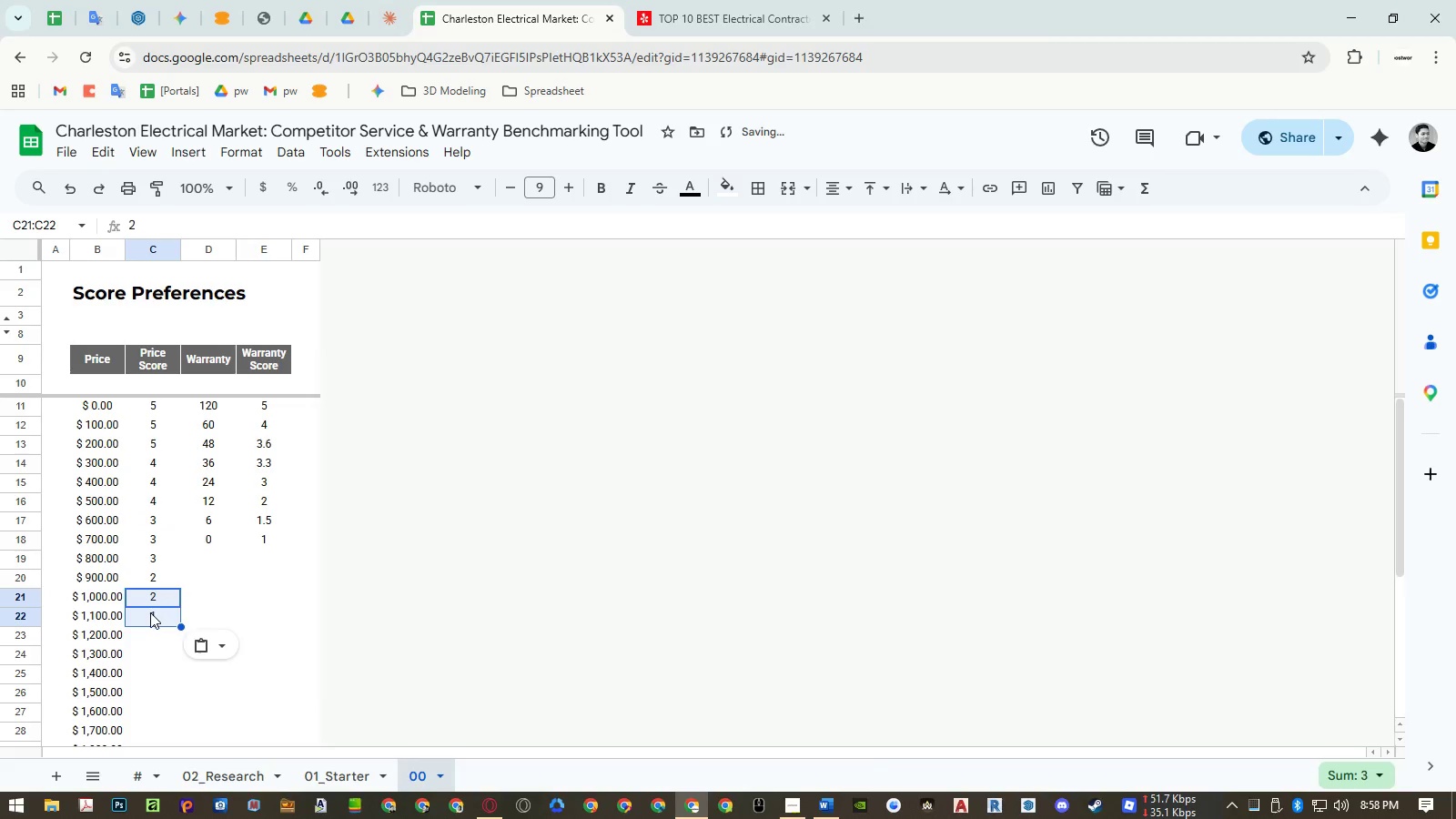 
key(Control+ControlLeft)
 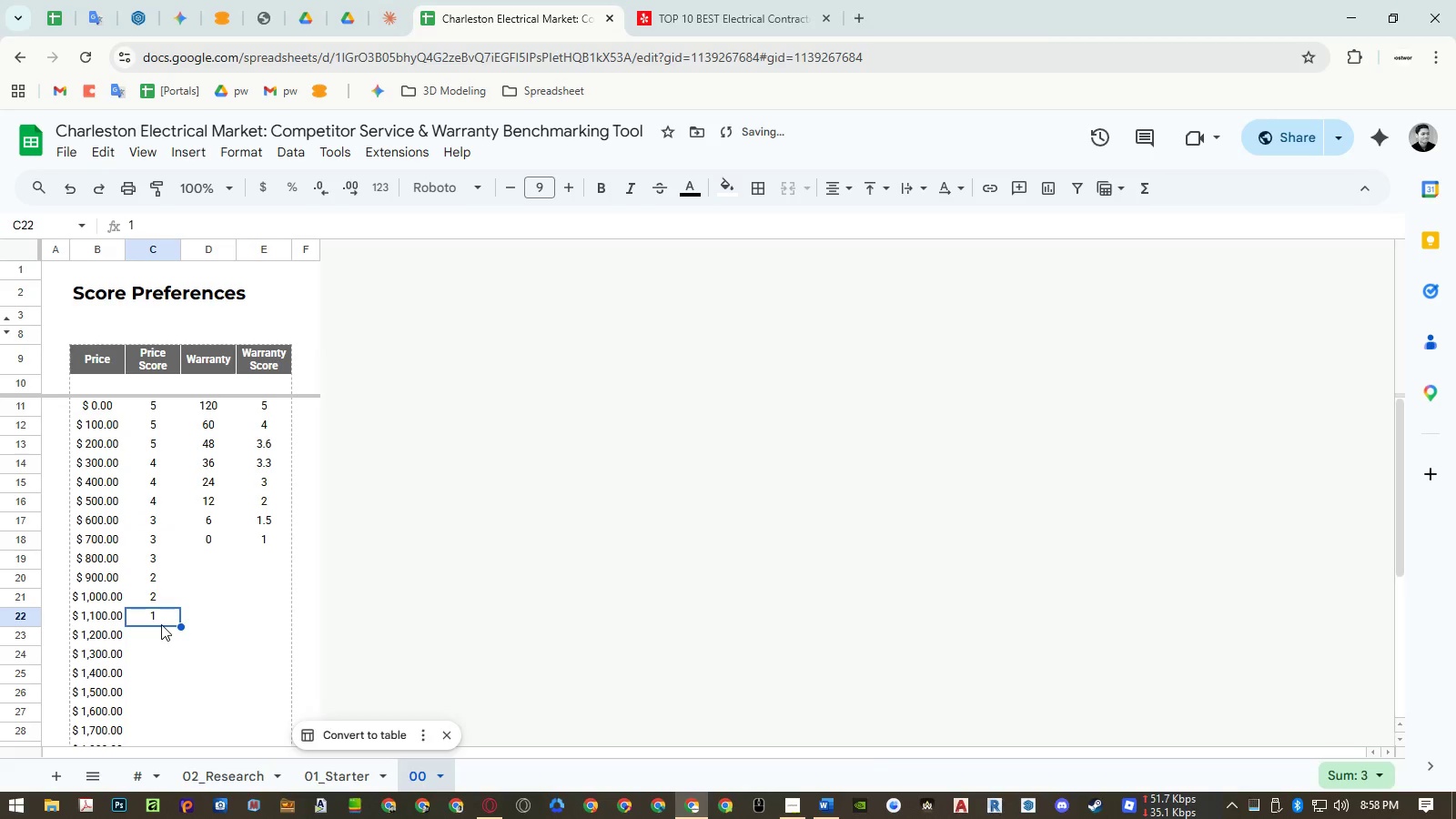 
key(Control+Shift+ShiftLeft)
 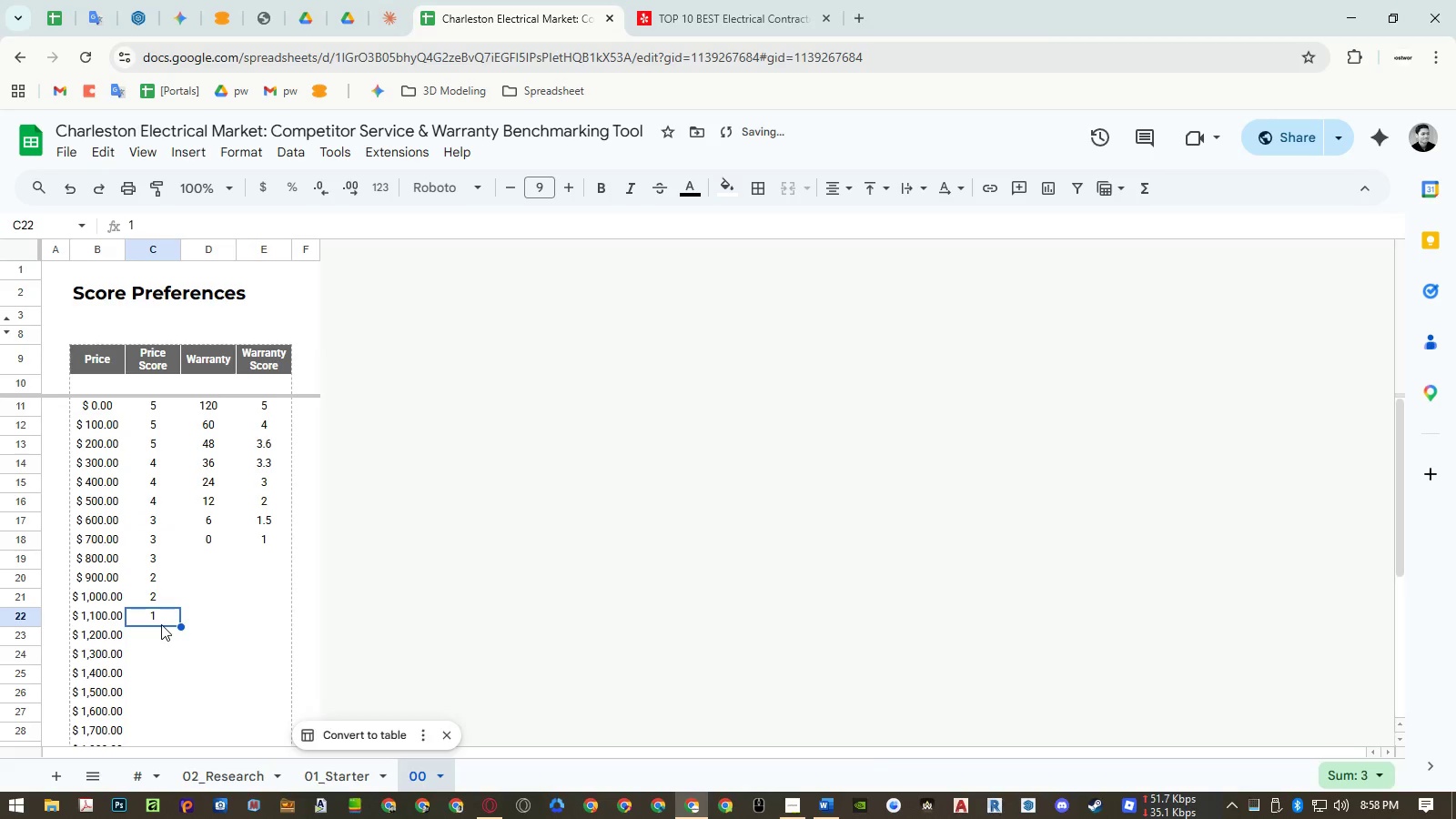 
key(Control+Shift+V)
 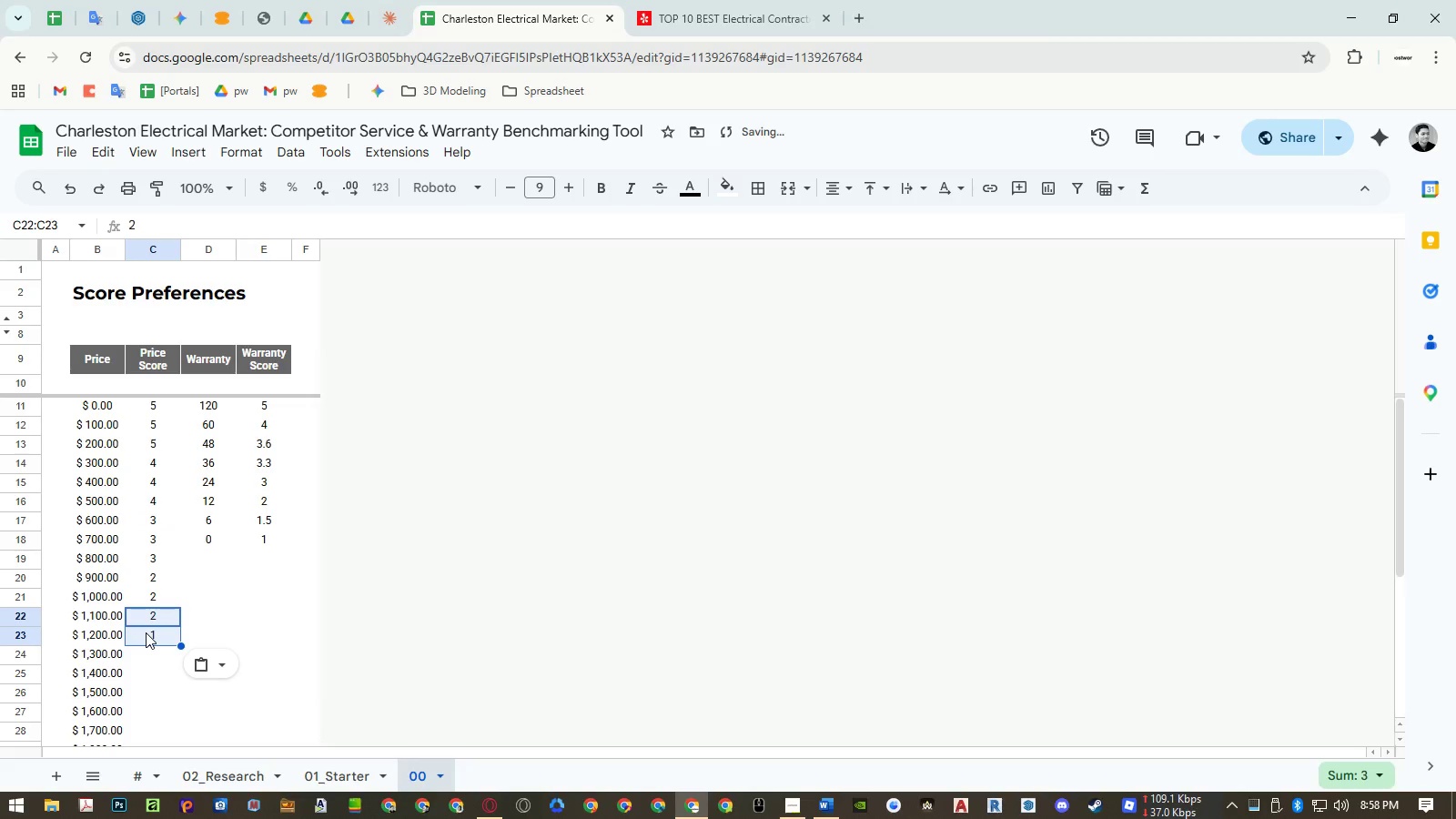 
left_click([146, 632])
 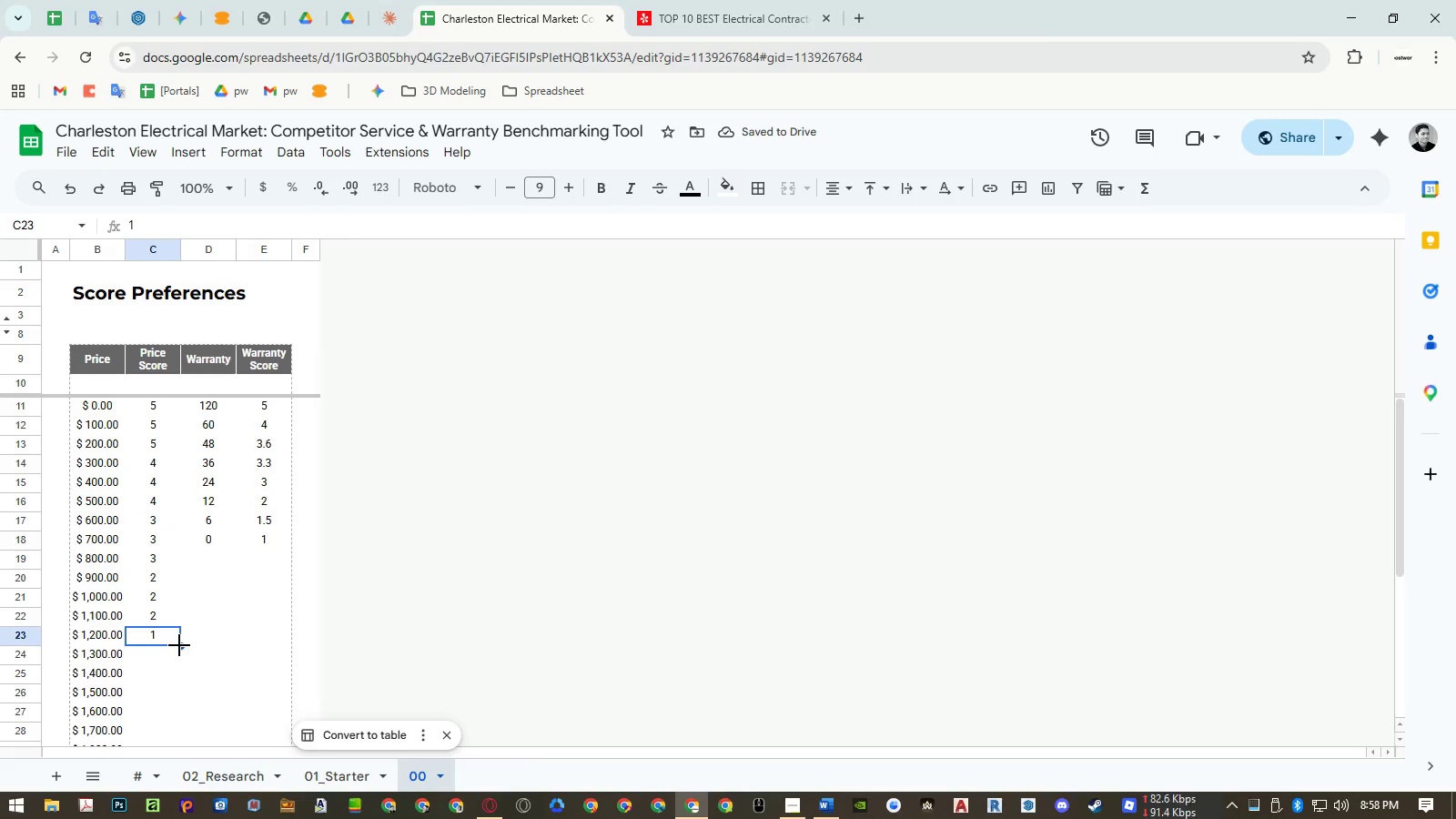 
left_click_drag(start_coordinate=[179, 645], to_coordinate=[164, 566])
 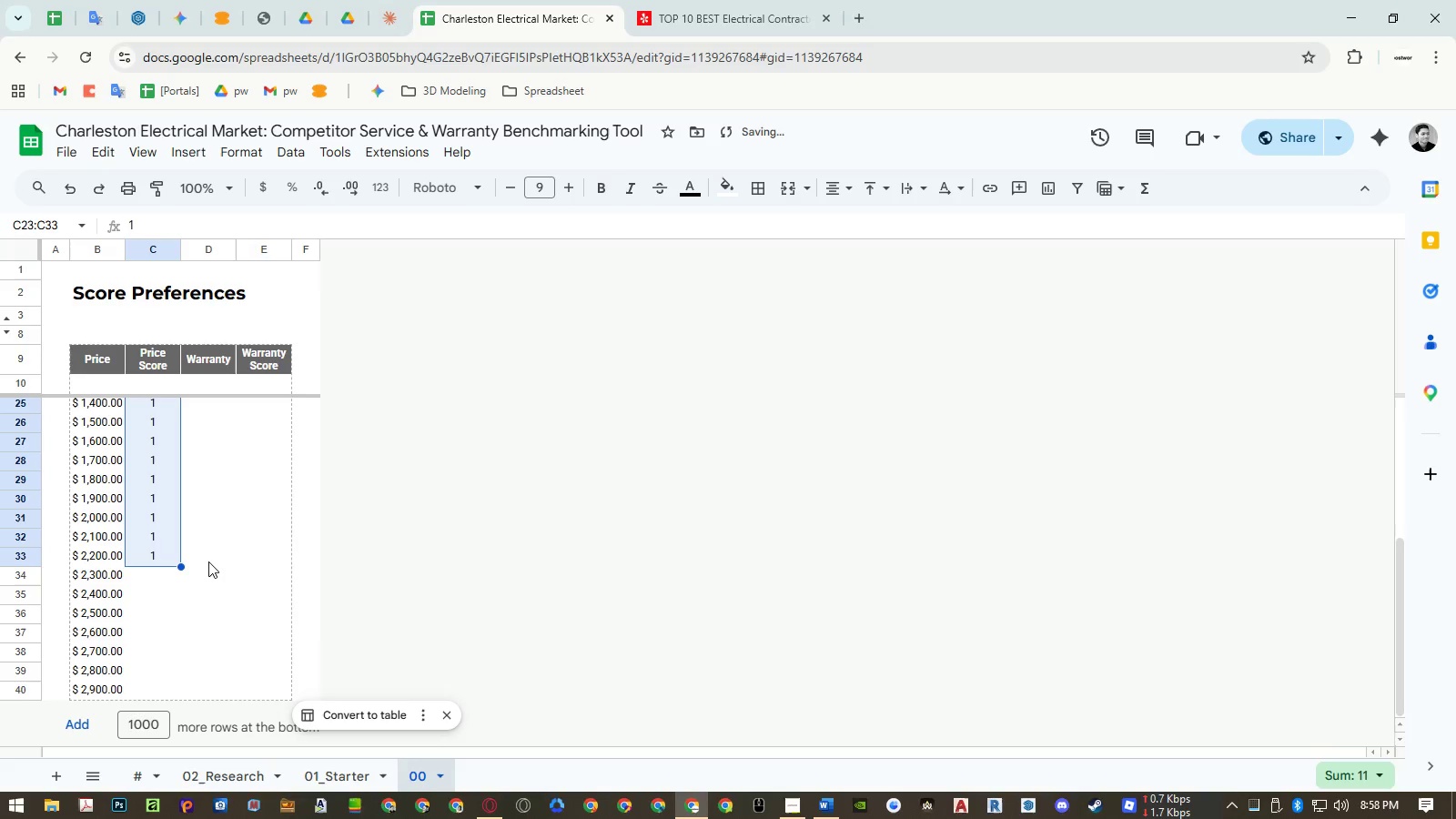 
key(Control+ControlLeft)
 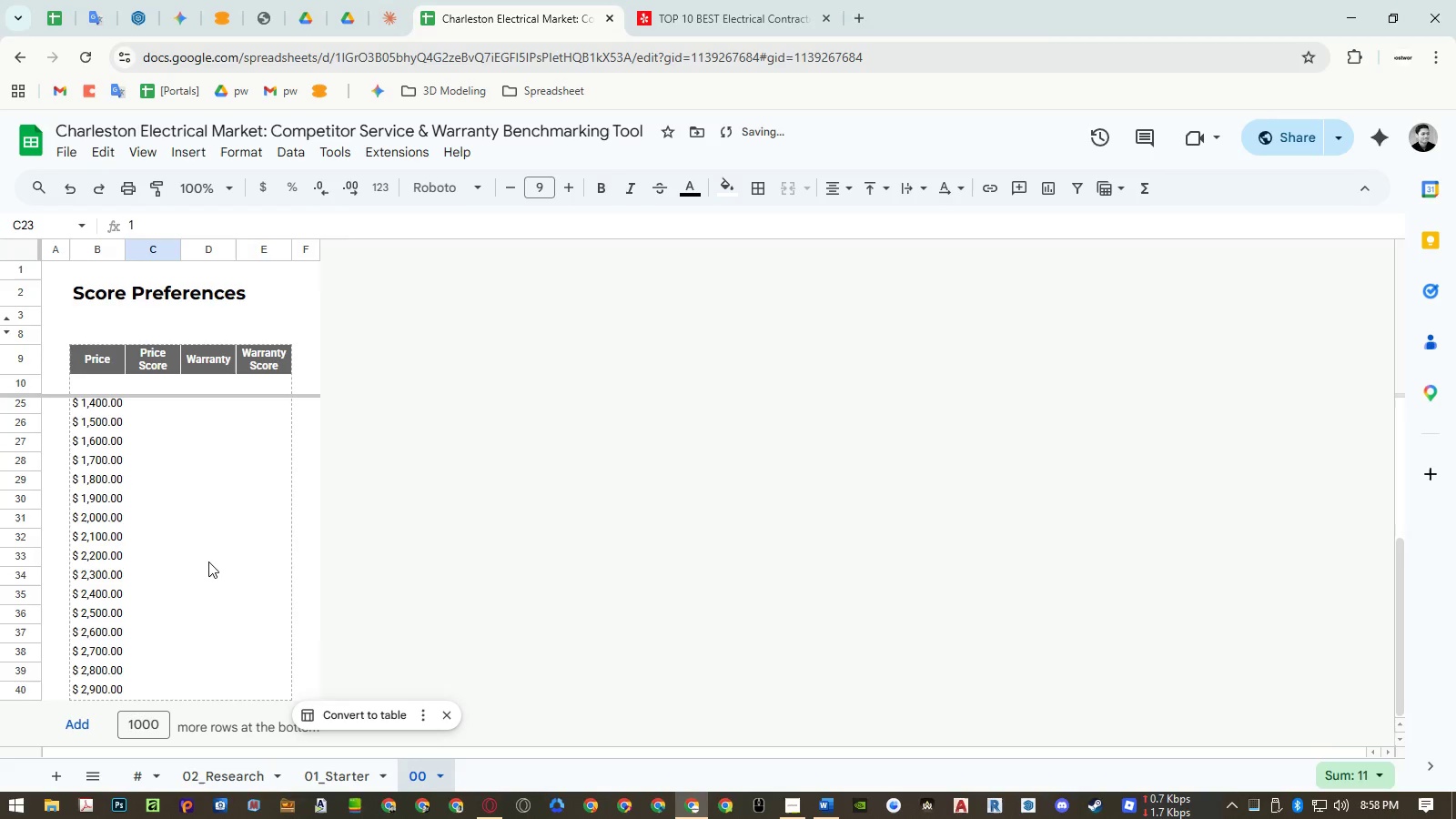 
key(Control+Z)
 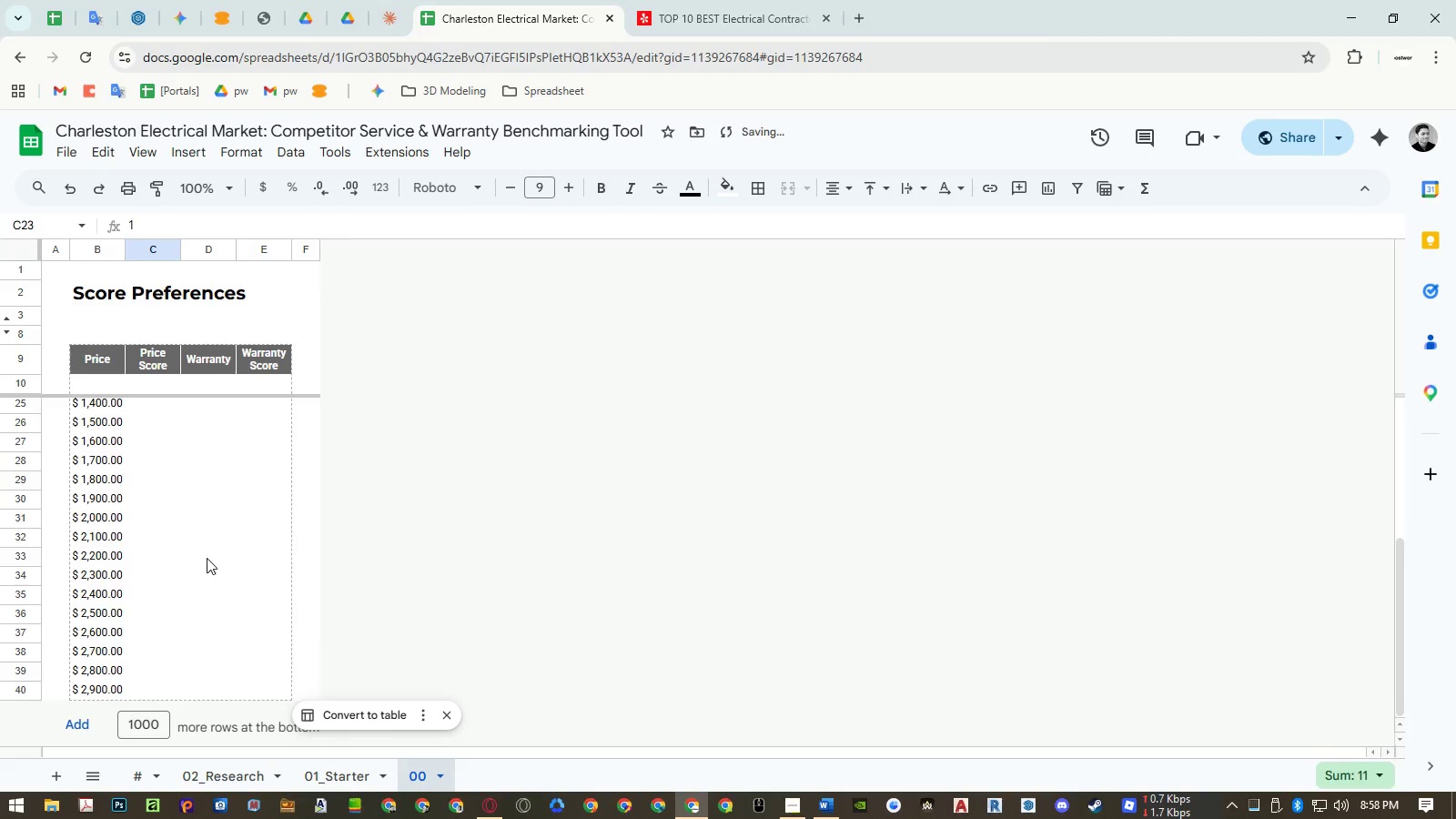 
scroll: coordinate [207, 558], scroll_direction: up, amount: 4.0
 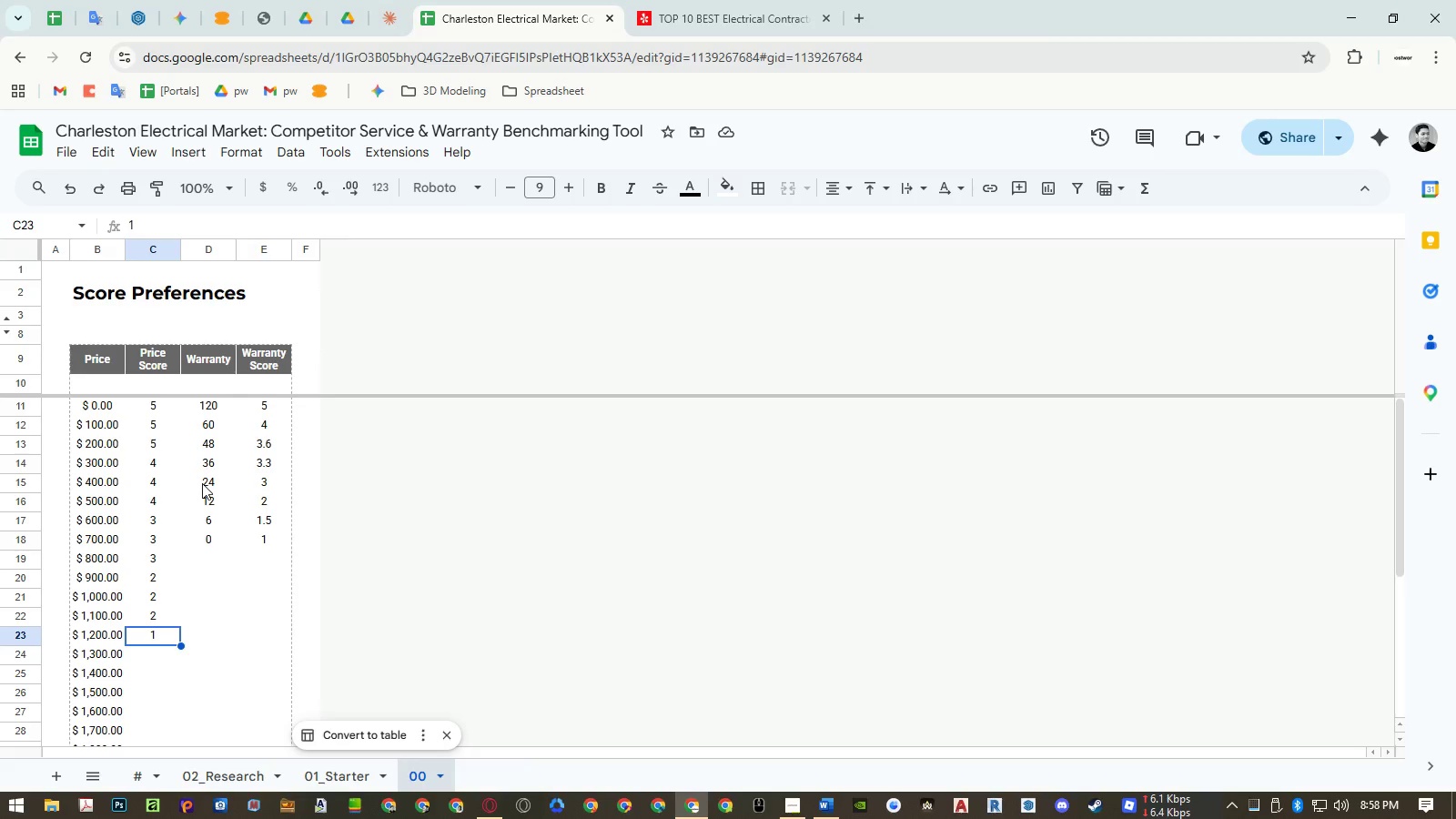 
wait(21.14)
 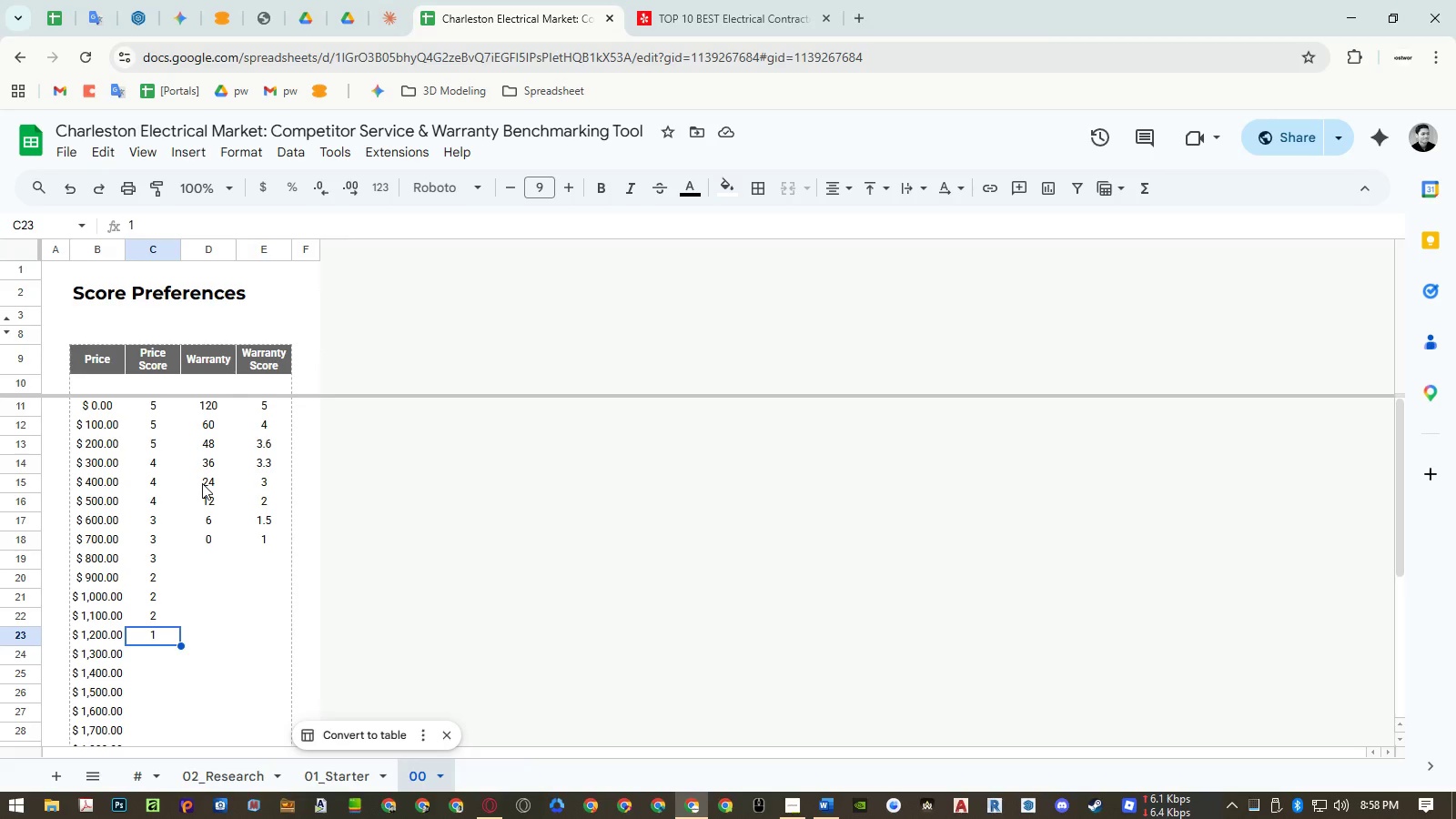 
left_click_drag(start_coordinate=[180, 645], to_coordinate=[182, 818])
 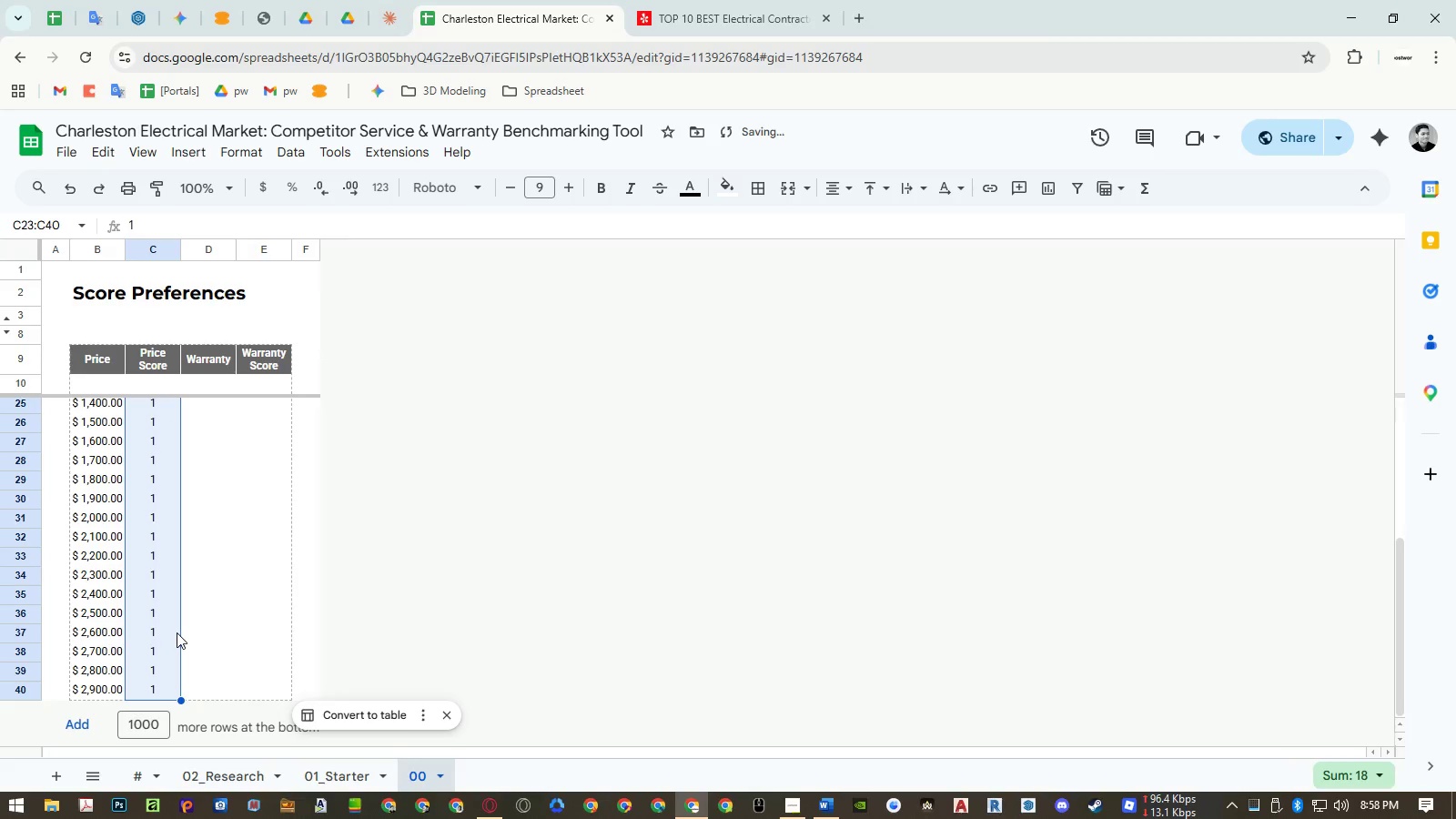 
left_click([177, 629])
 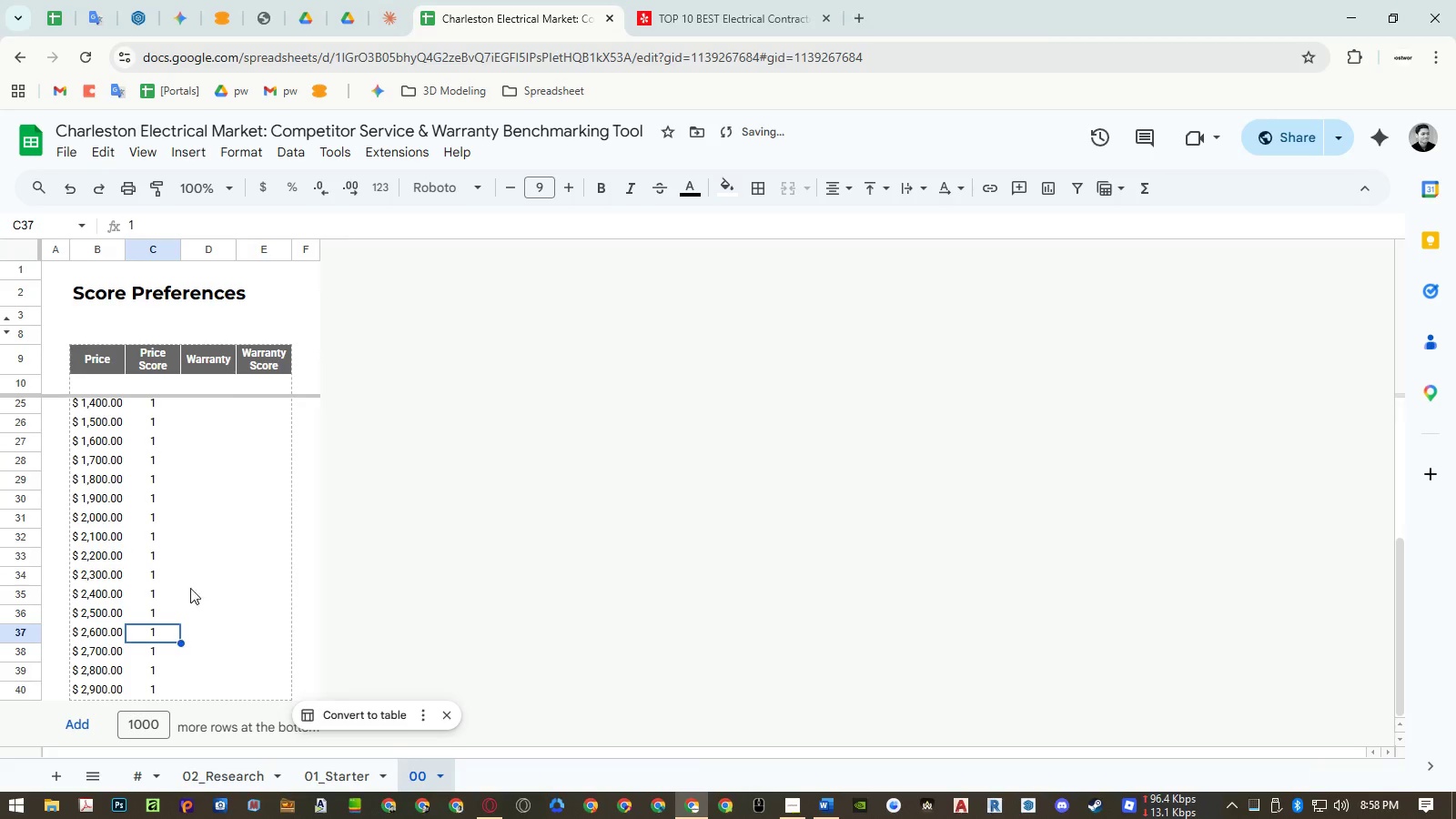 
scroll: coordinate [204, 551], scroll_direction: up, amount: 12.0
 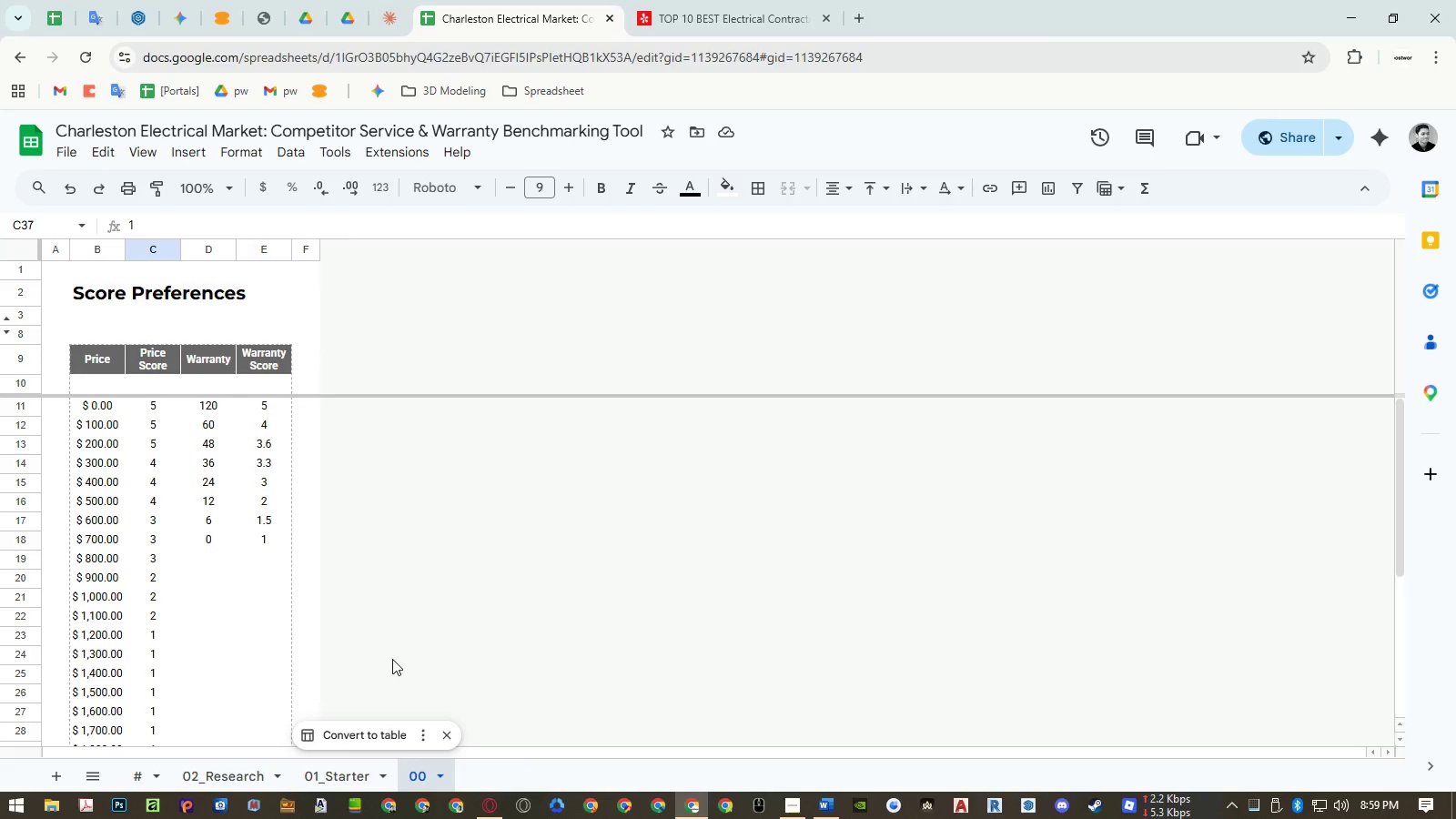 
wait(30.6)
 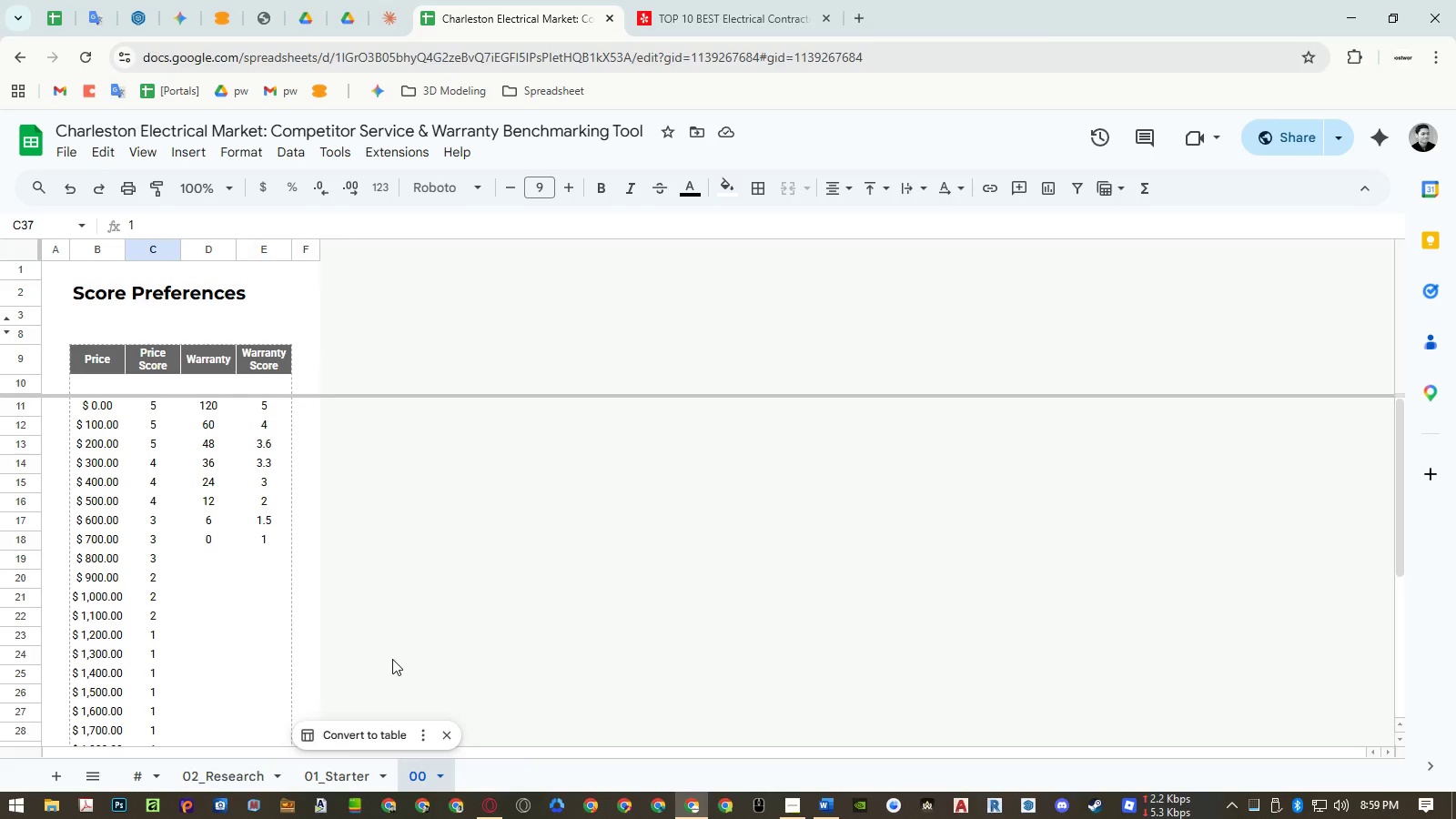 
left_click([357, 773])
 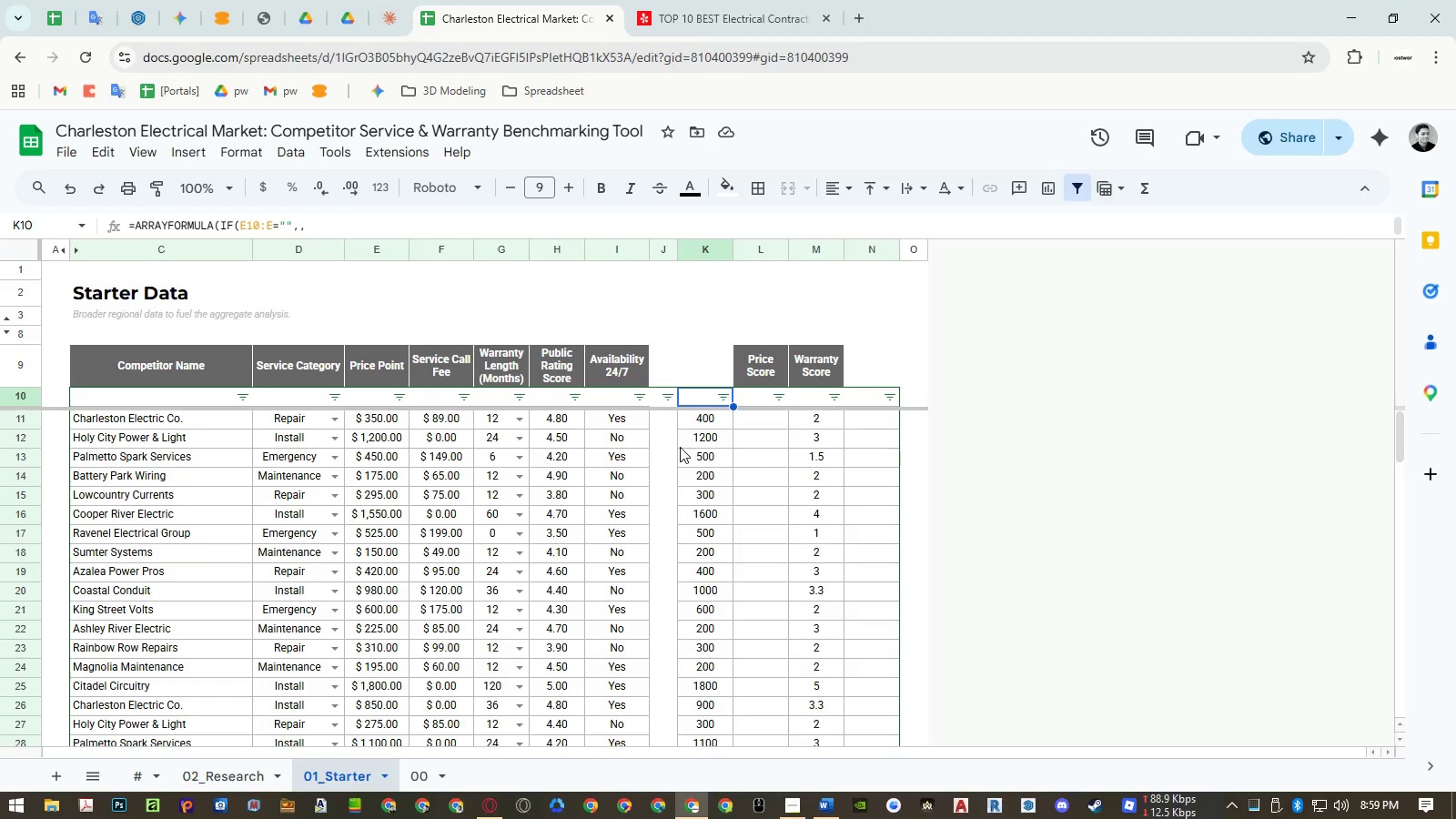 
key(ArrowDown)
 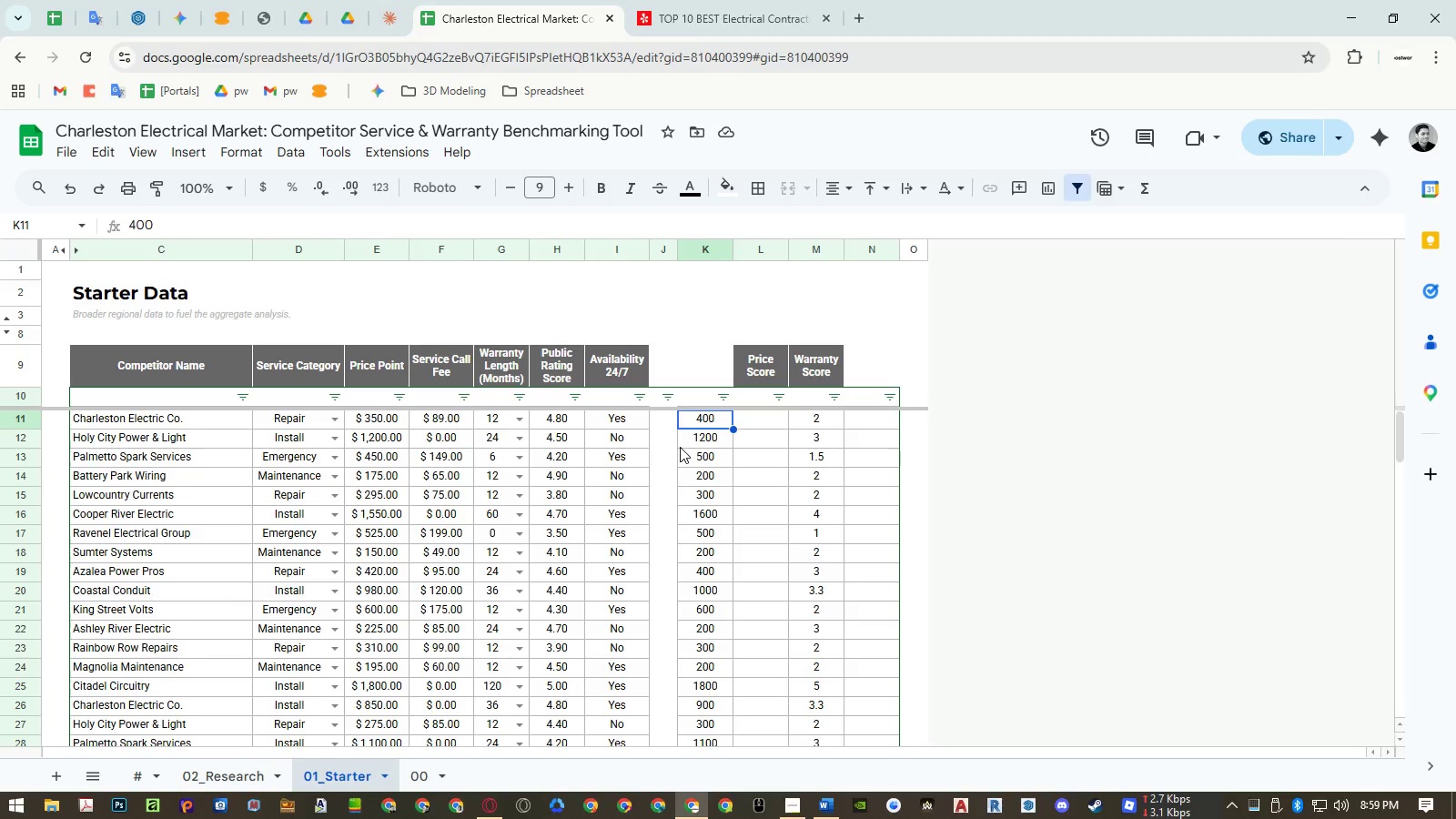 
key(Control+Shift+ArrowDown)
 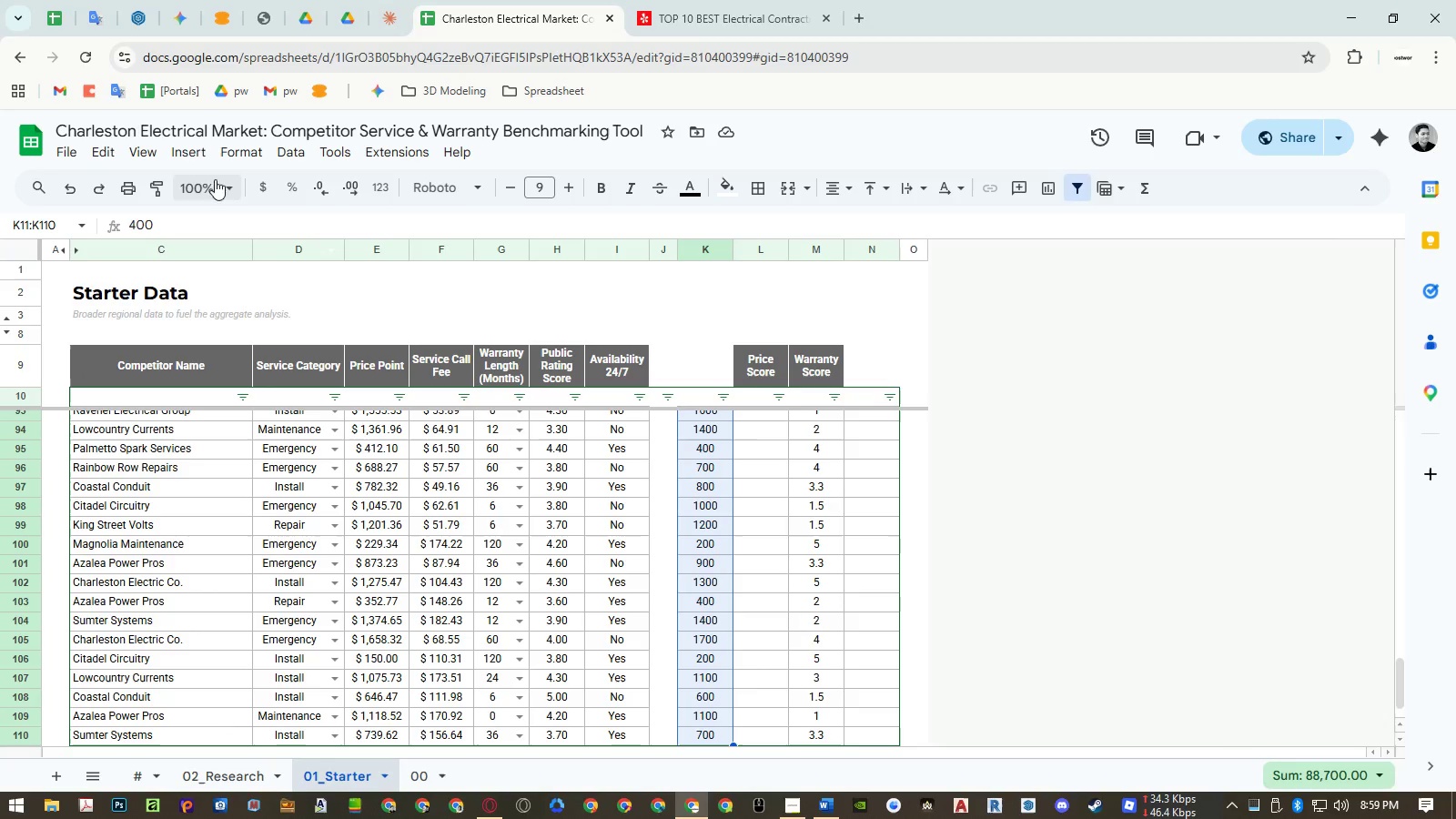 
left_click([231, 145])
 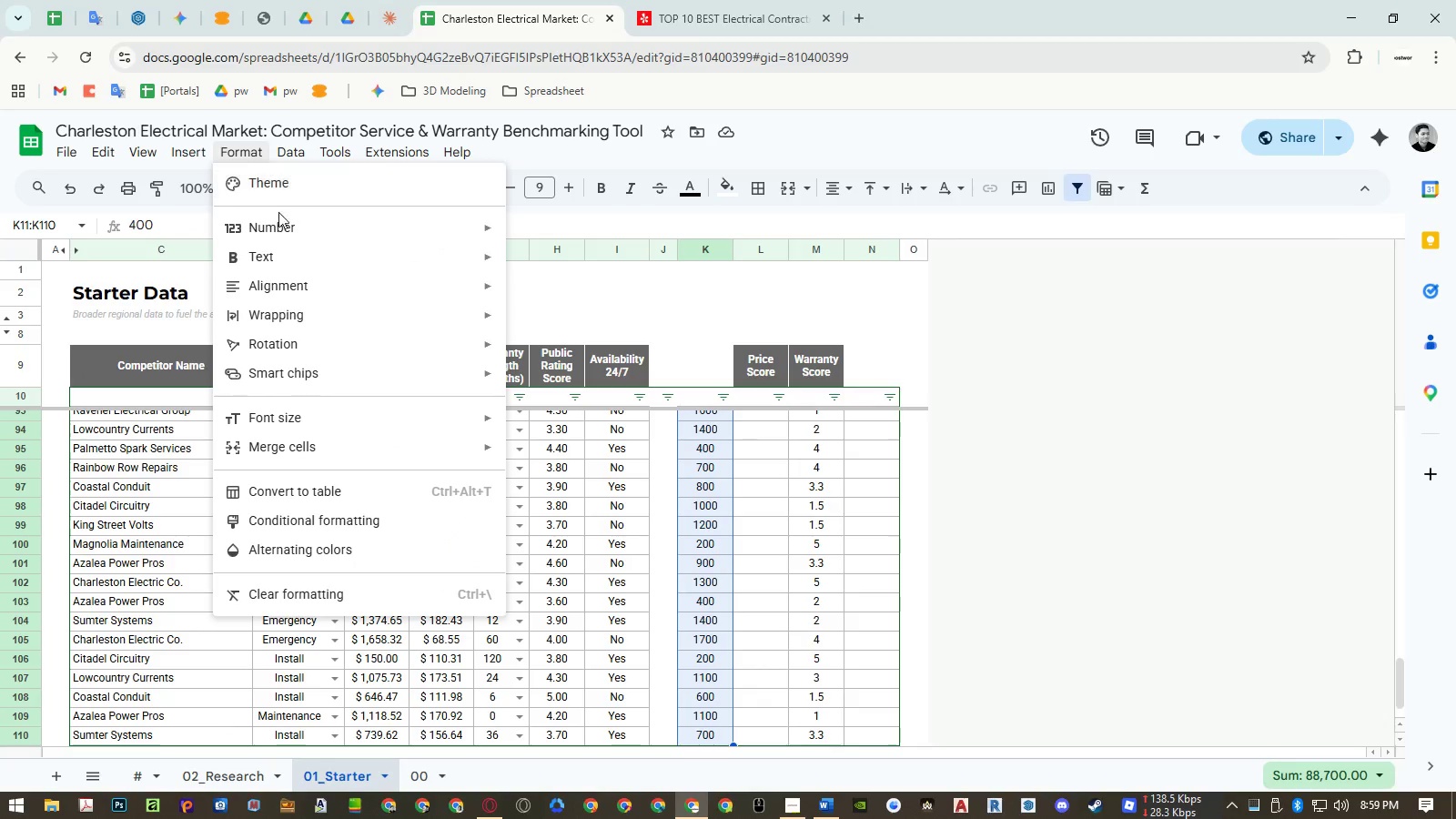 
left_click([280, 217])
 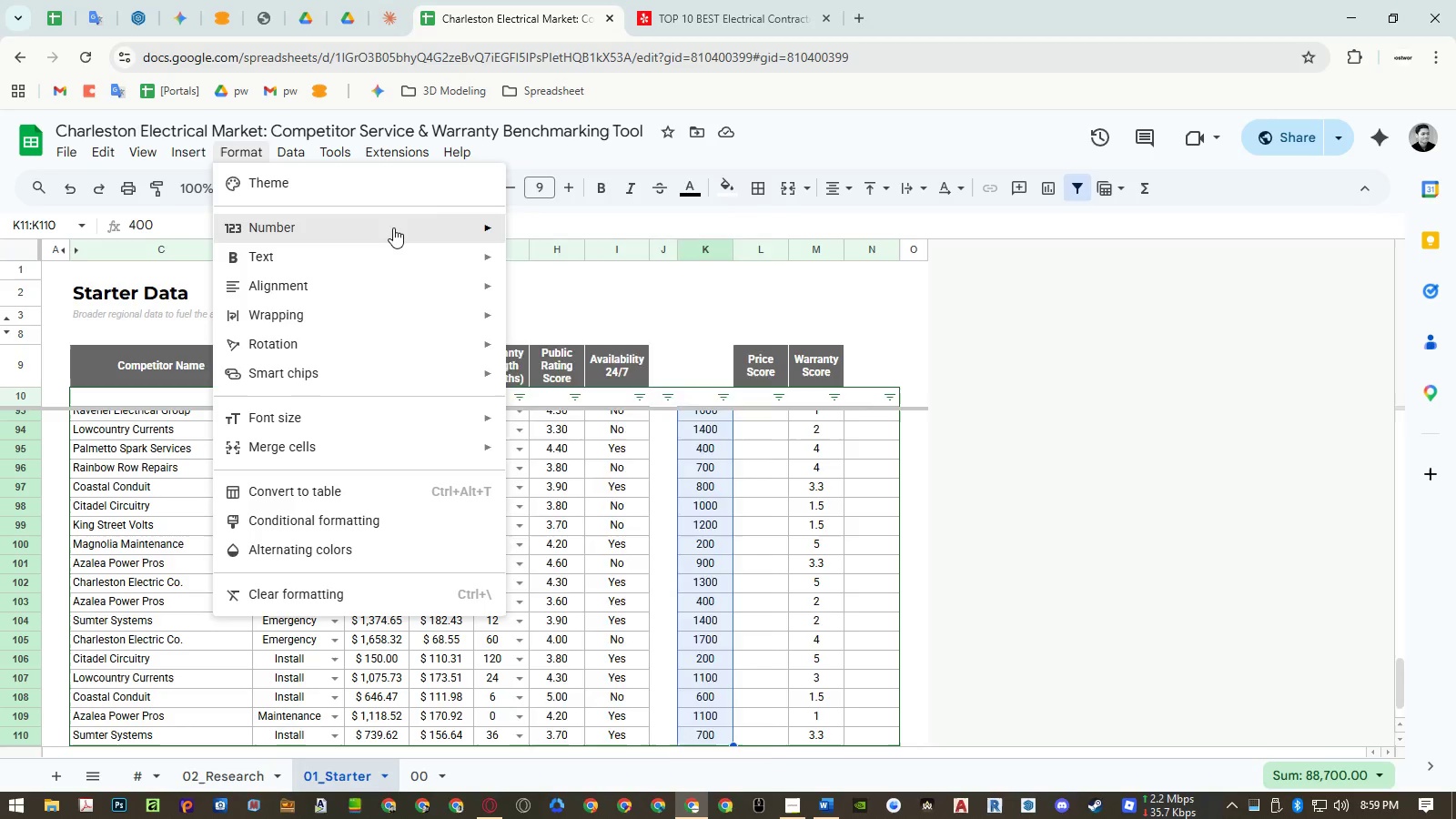 
left_click([645, 641])
 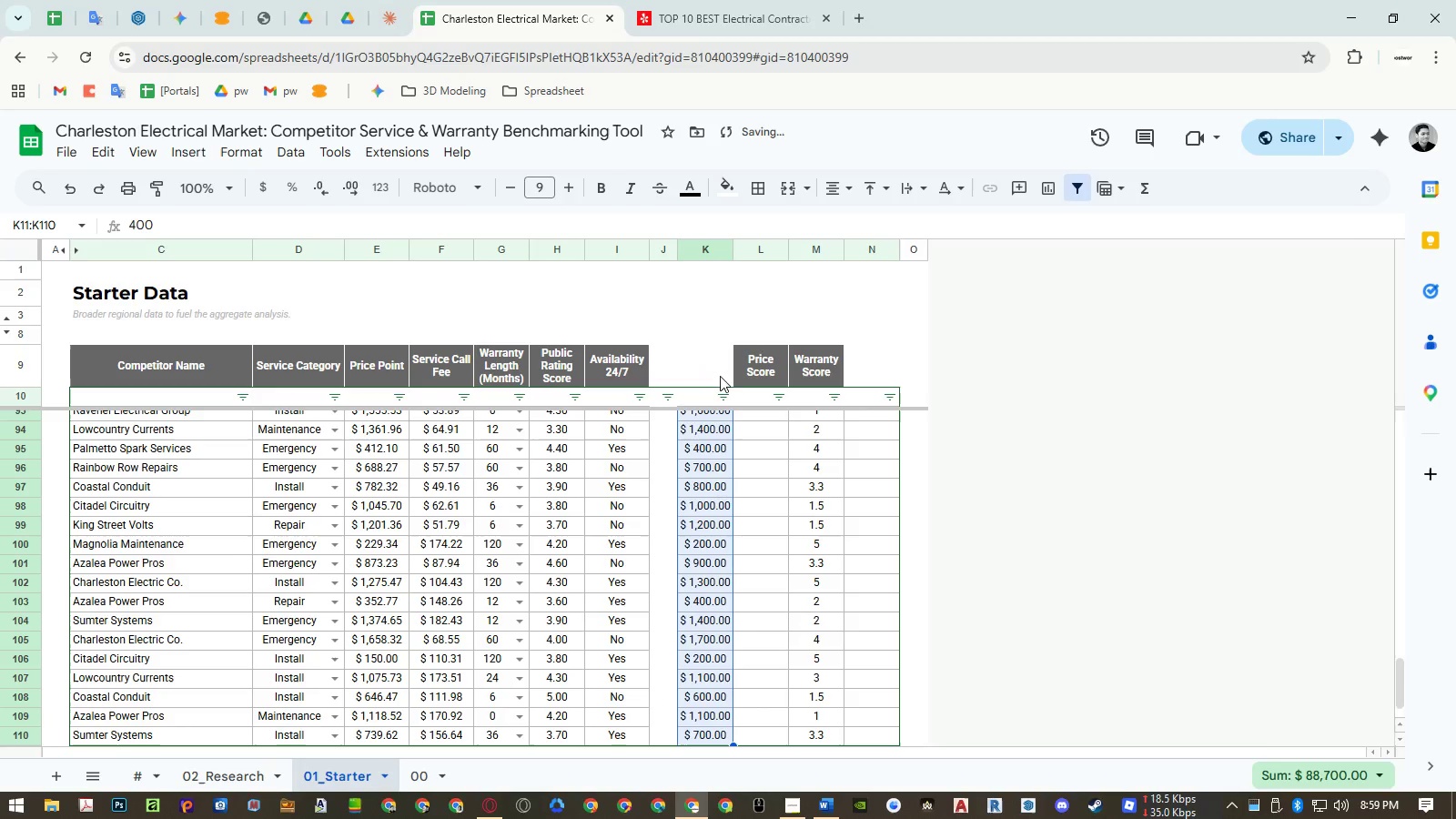 
left_click([751, 379])
 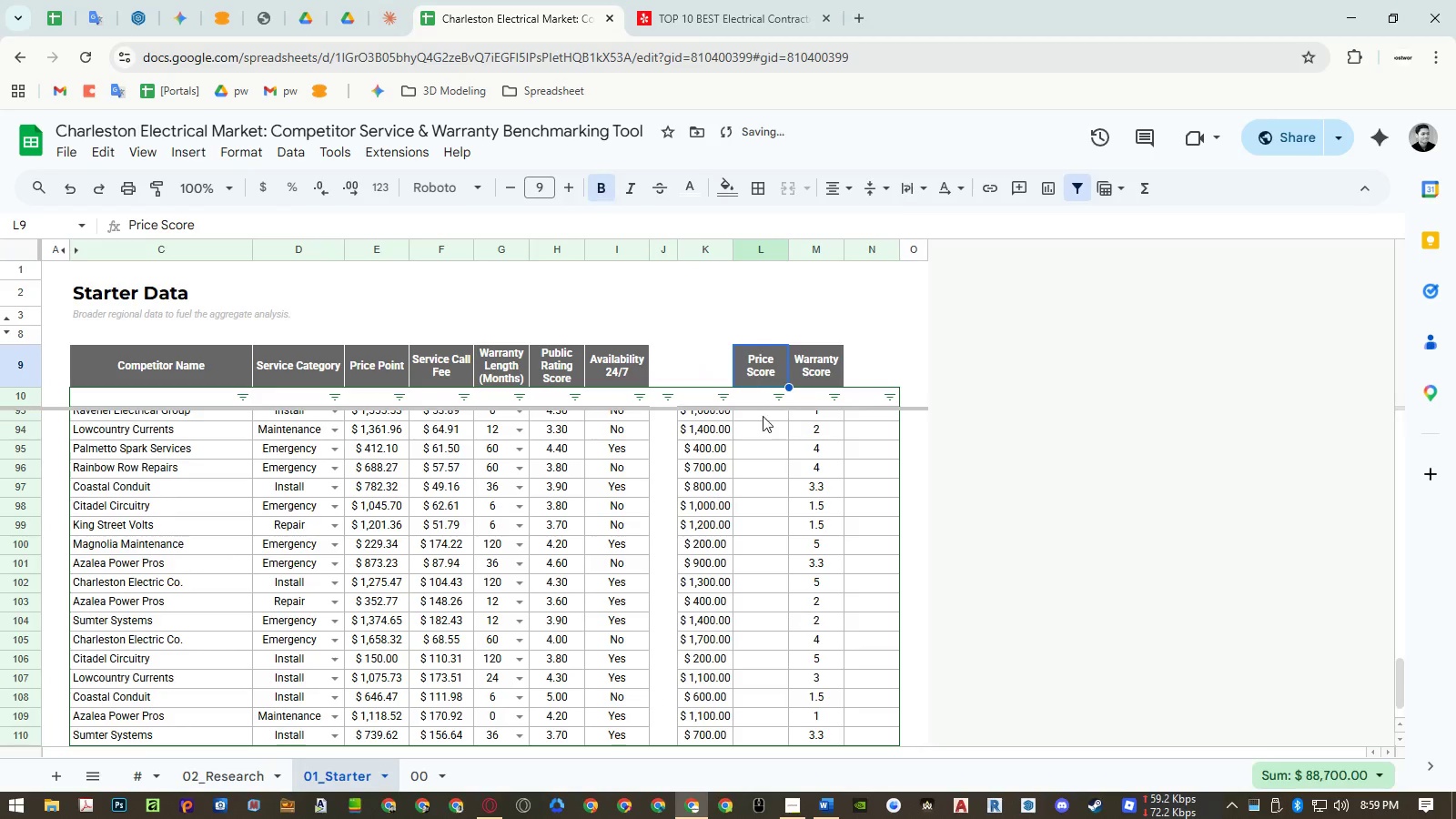 
key(Control+ControlLeft)
 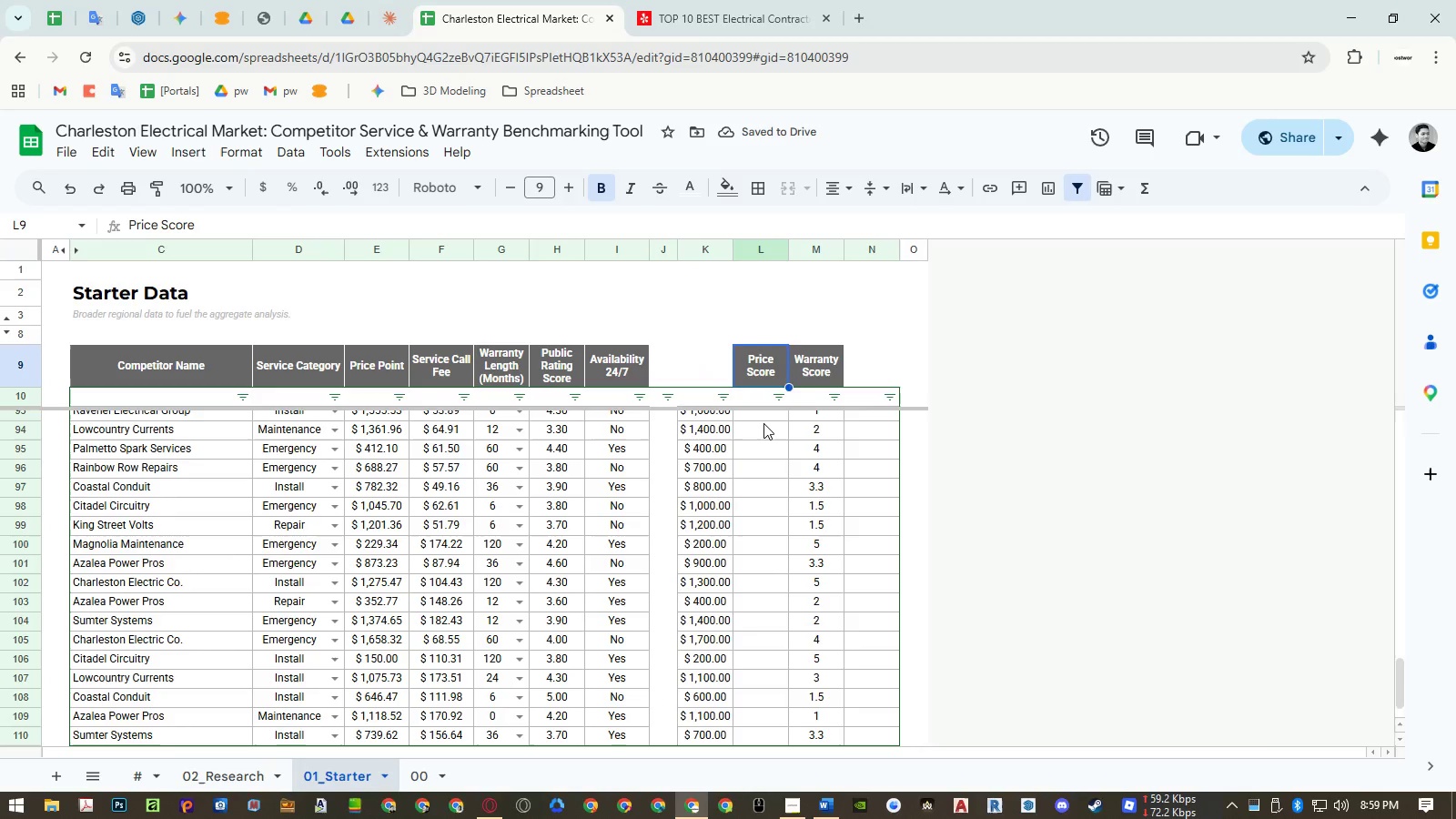 
key(Control+C)
 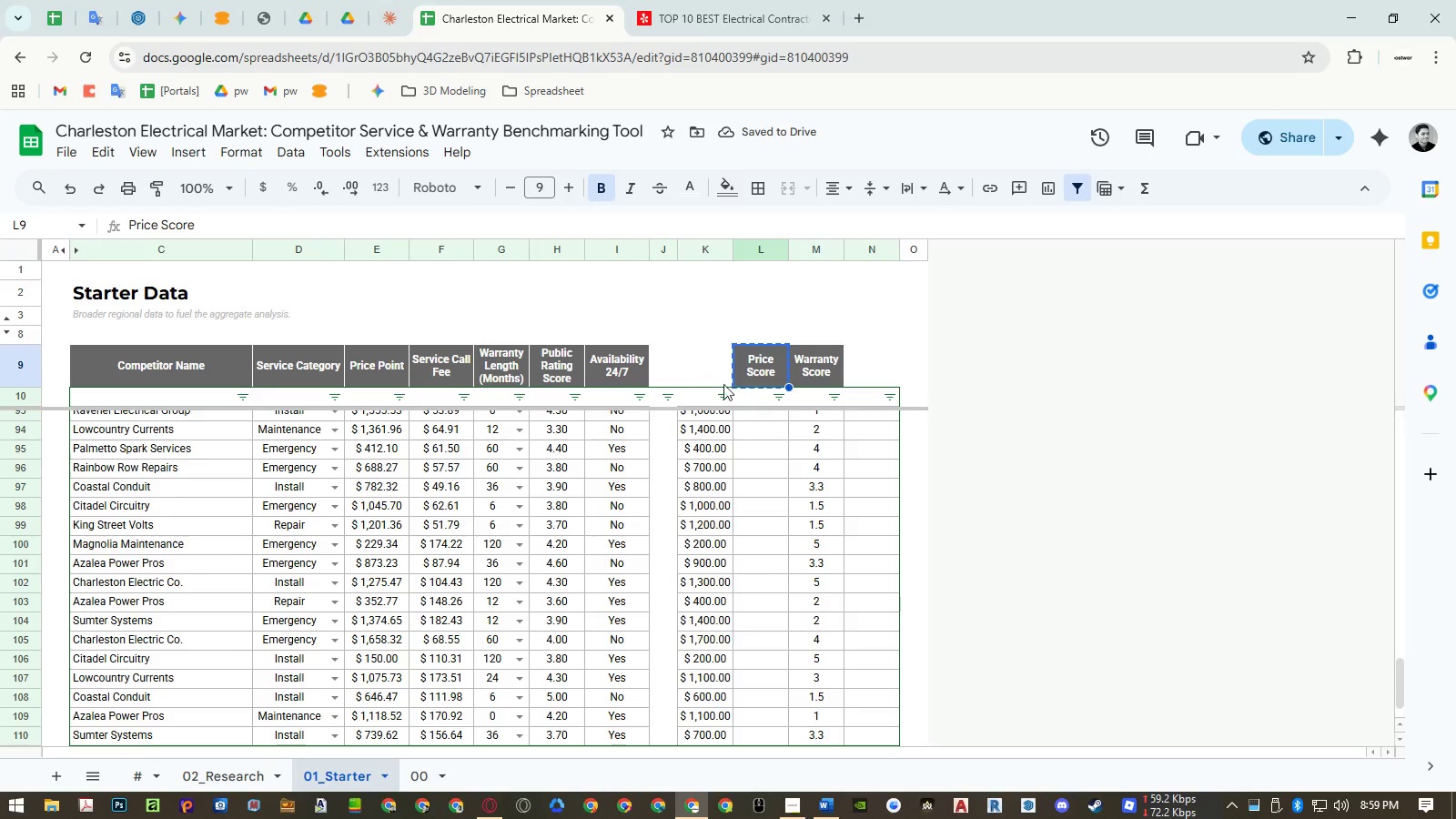 
left_click([698, 368])
 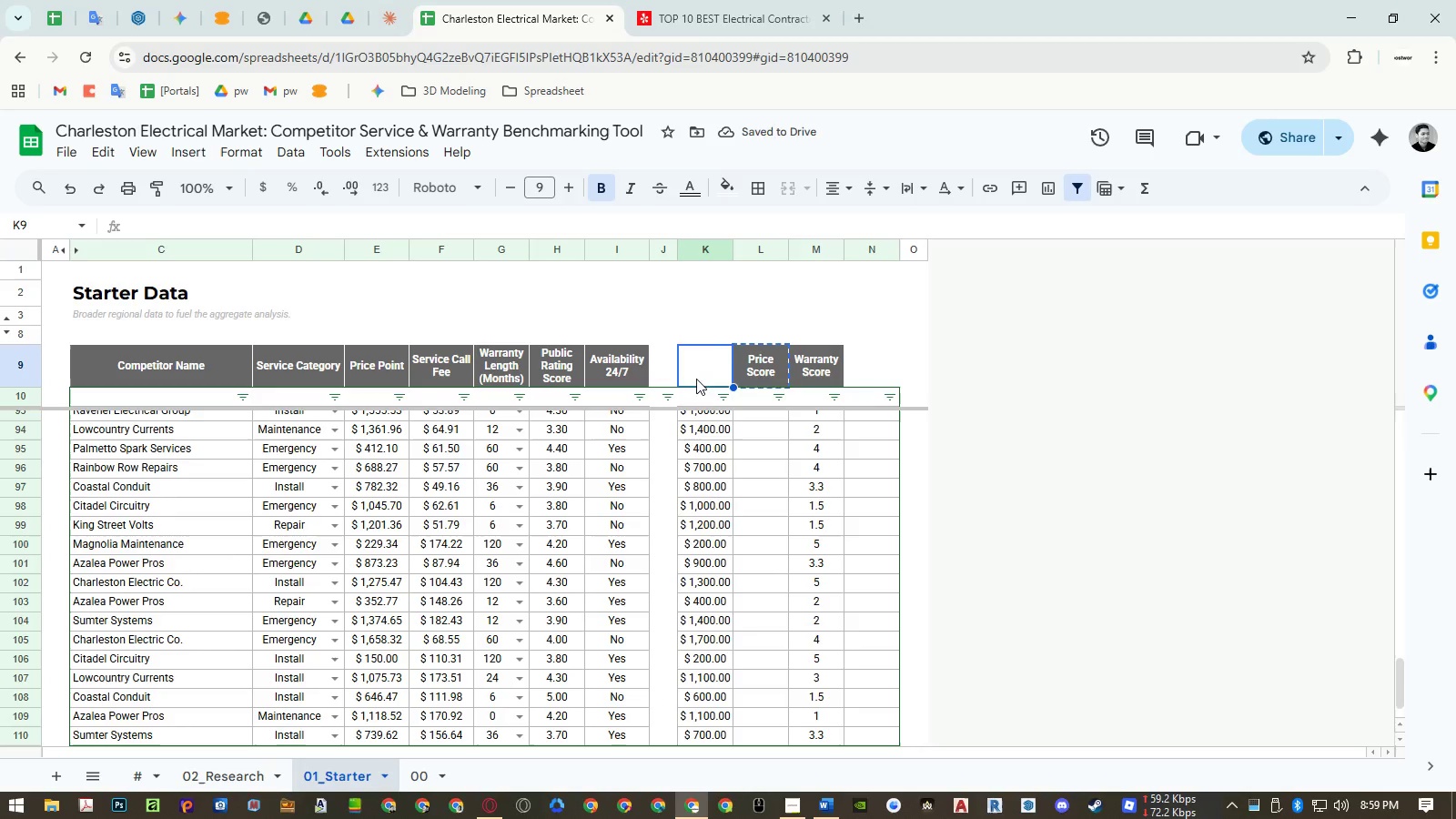 
key(Control+ControlLeft)
 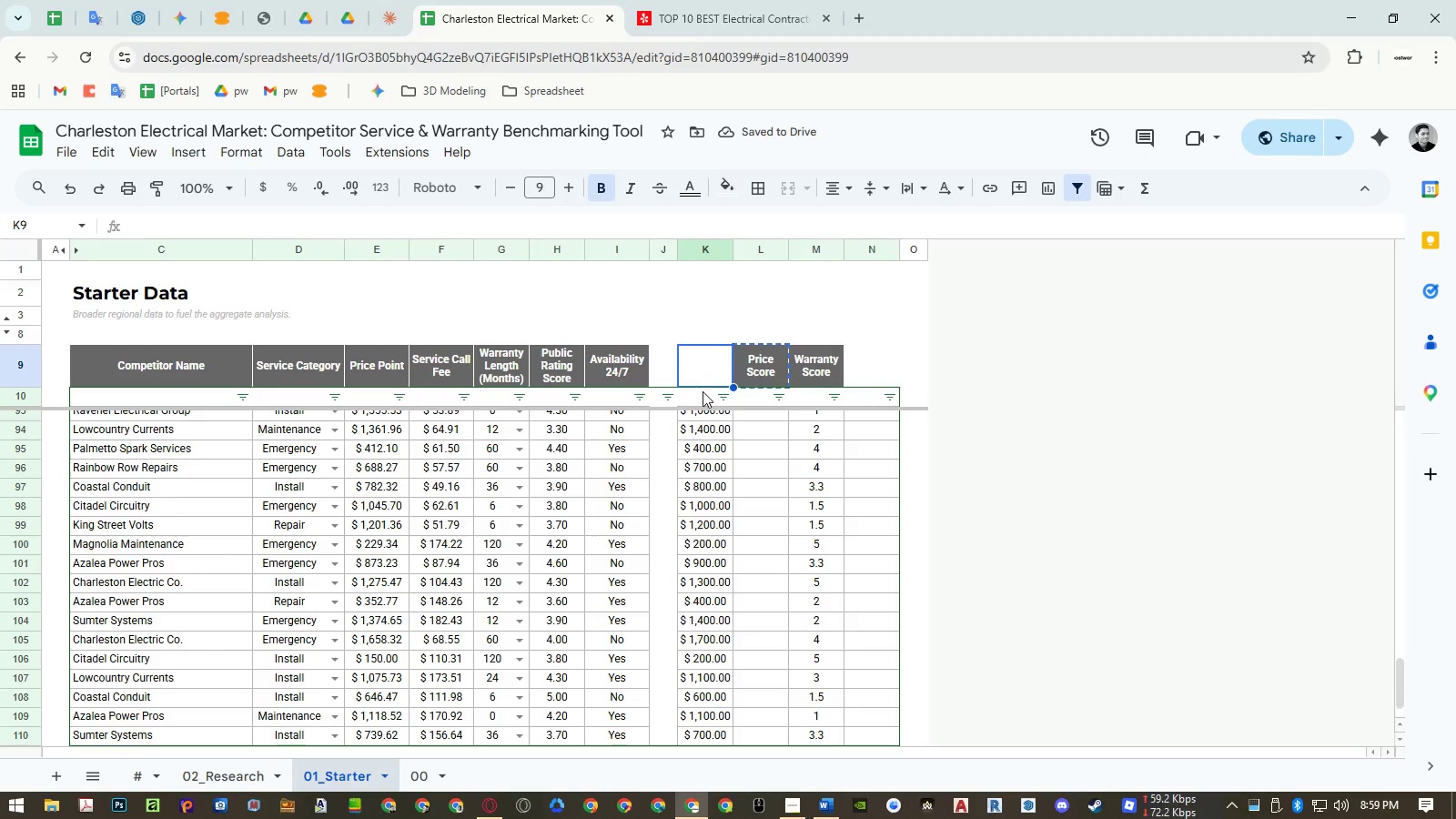 
key(Control+Shift+ShiftLeft)
 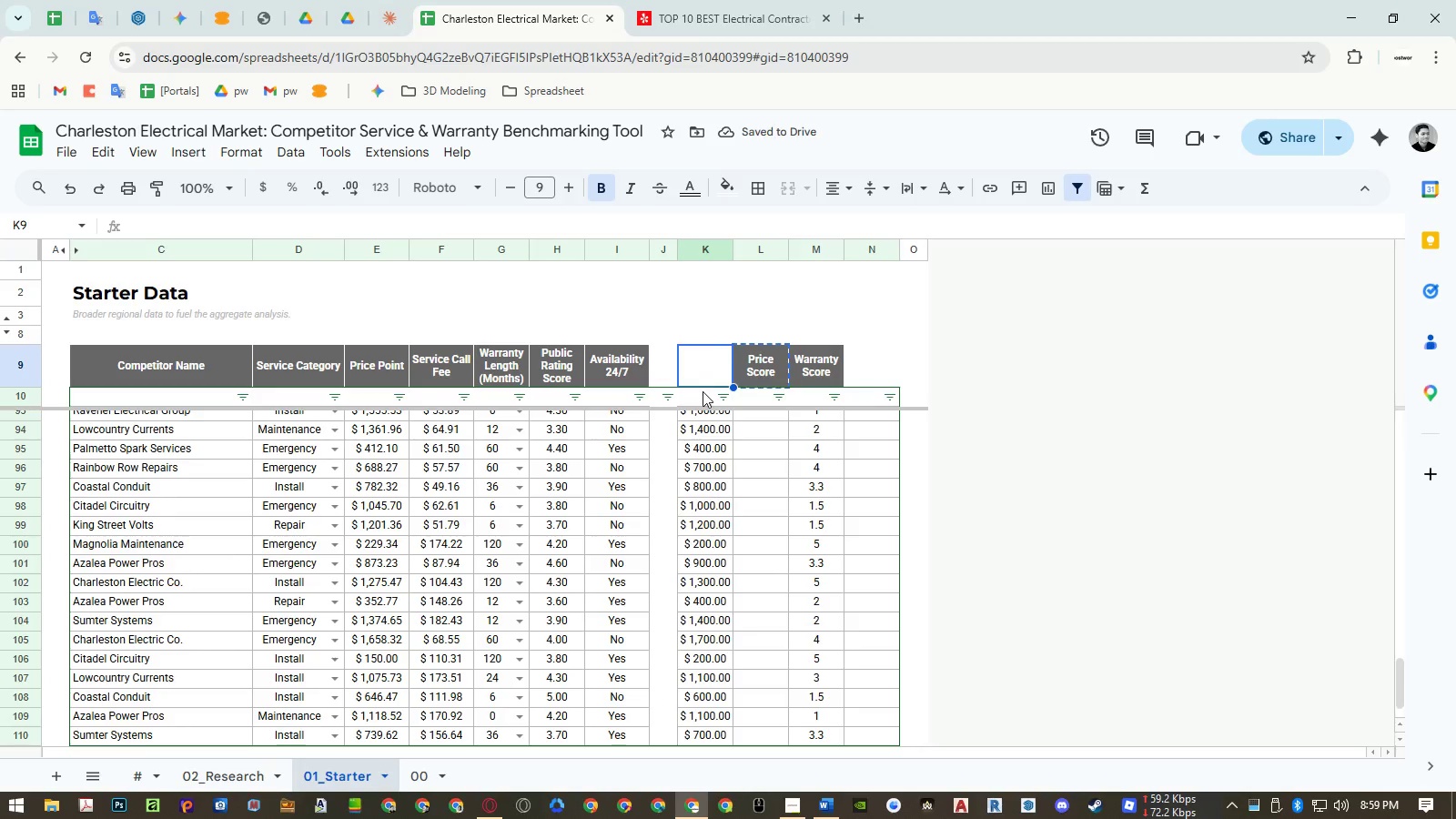 
key(Control+Shift+V)
 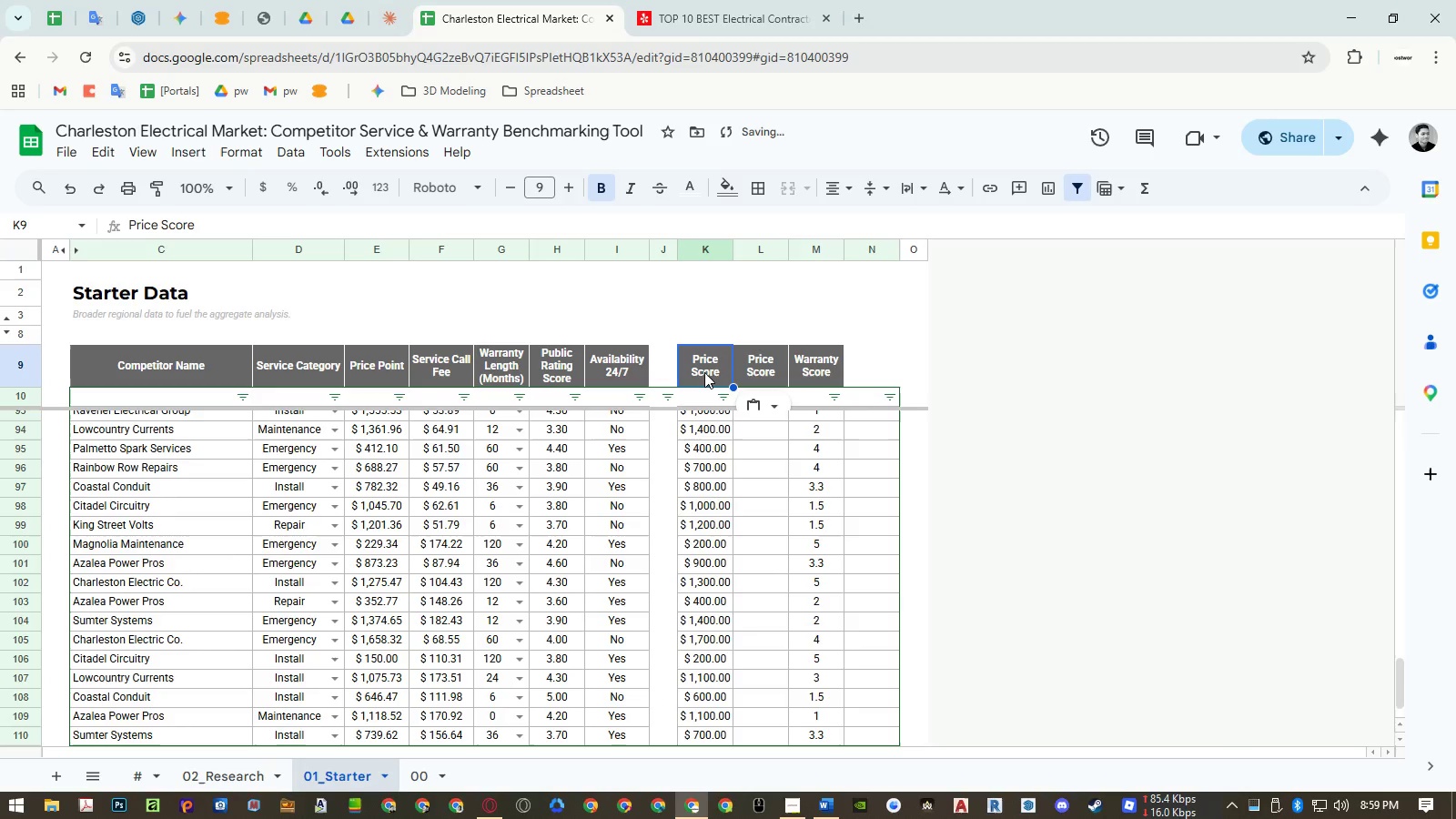 
left_click([704, 372])
 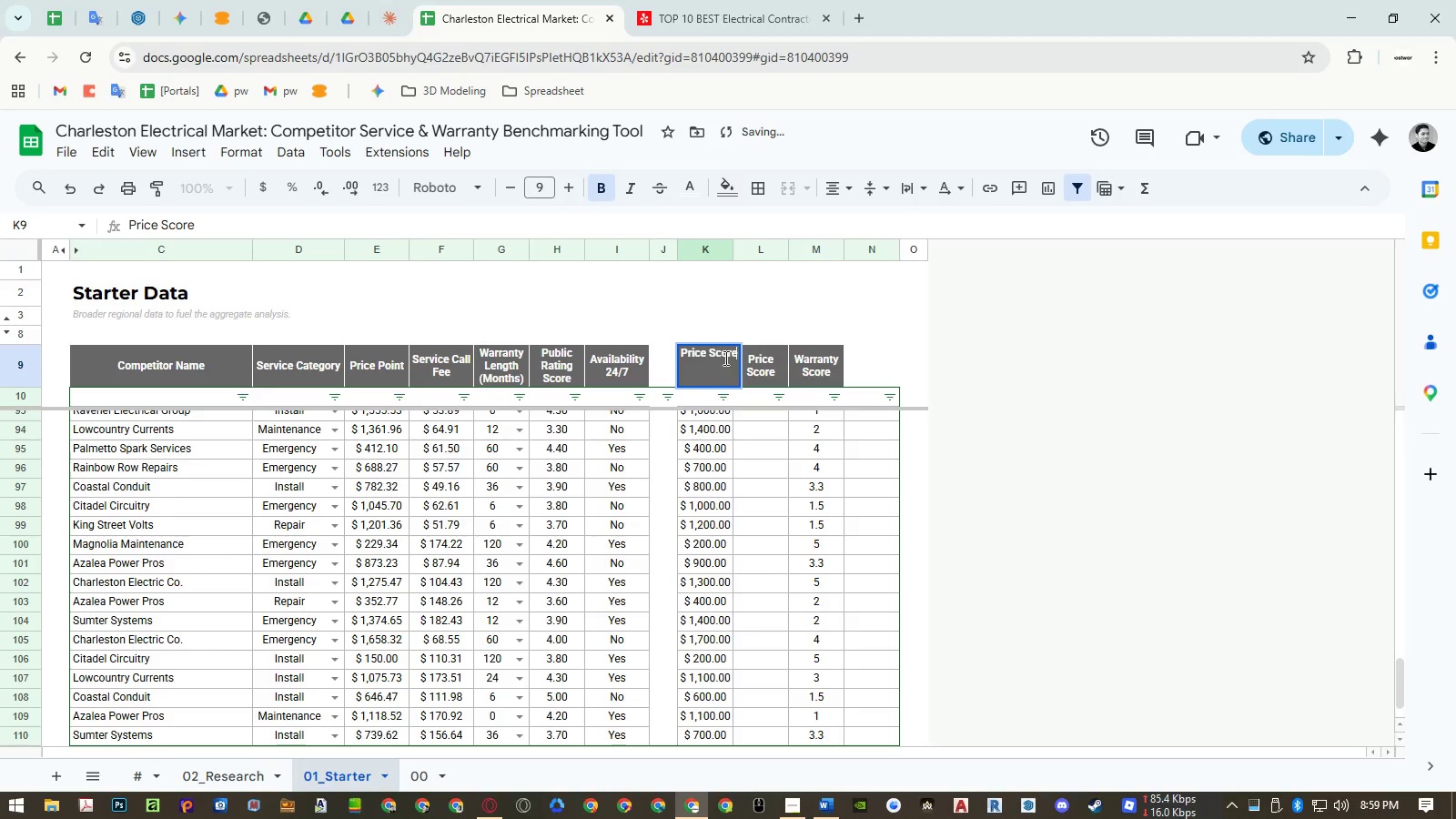 
double_click([724, 353])
 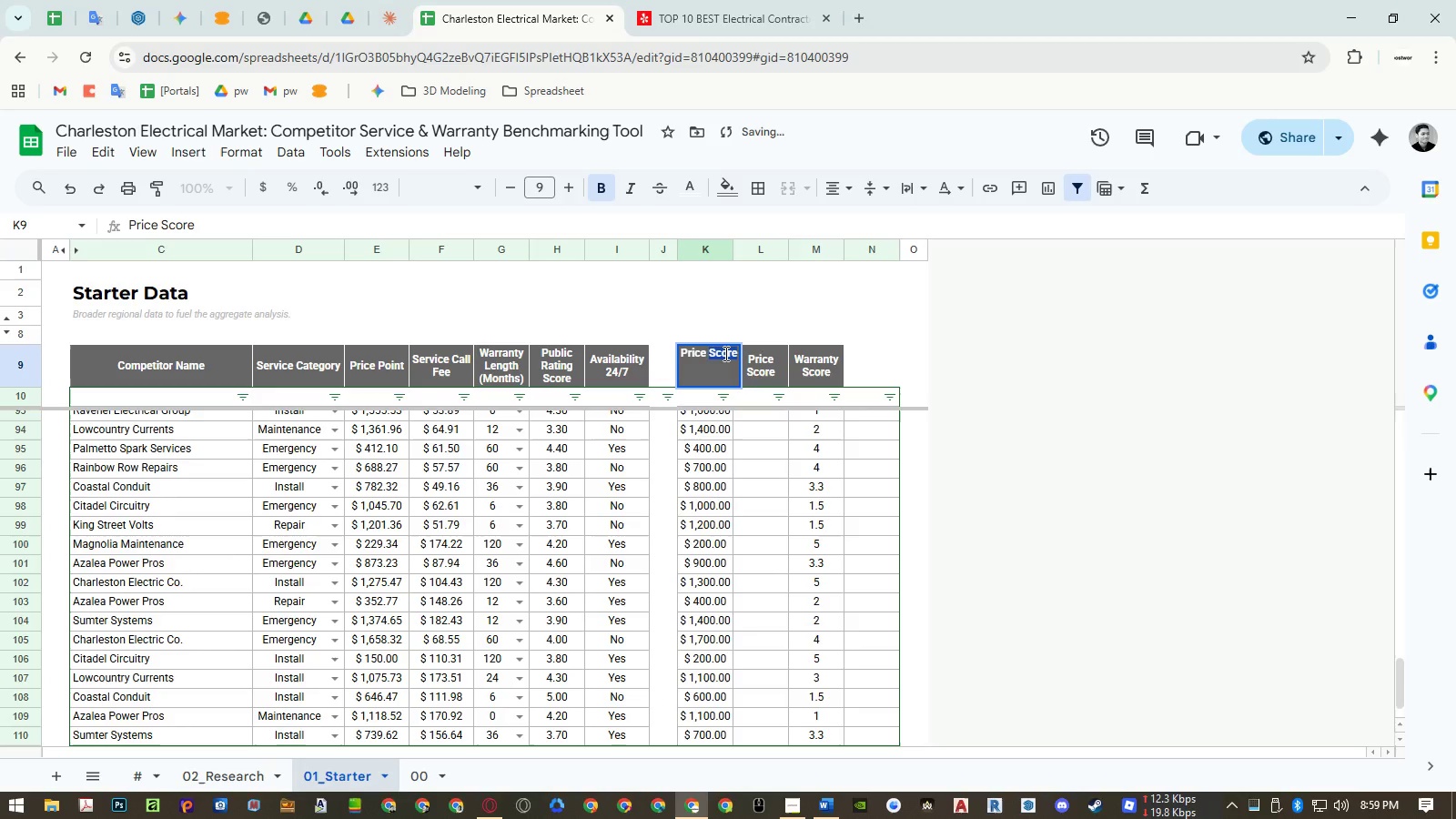 
type(Reference)
 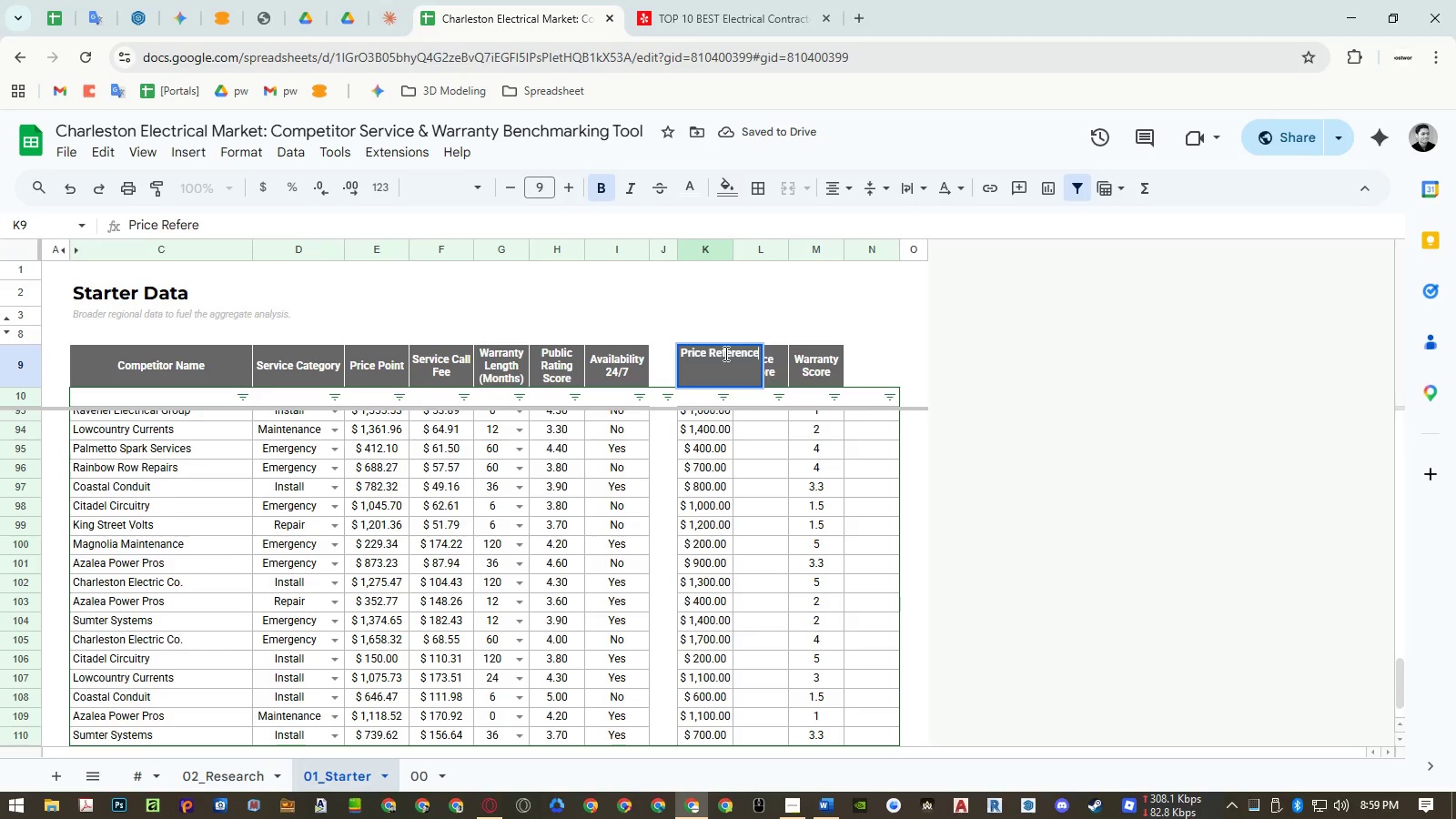 
key(Enter)
 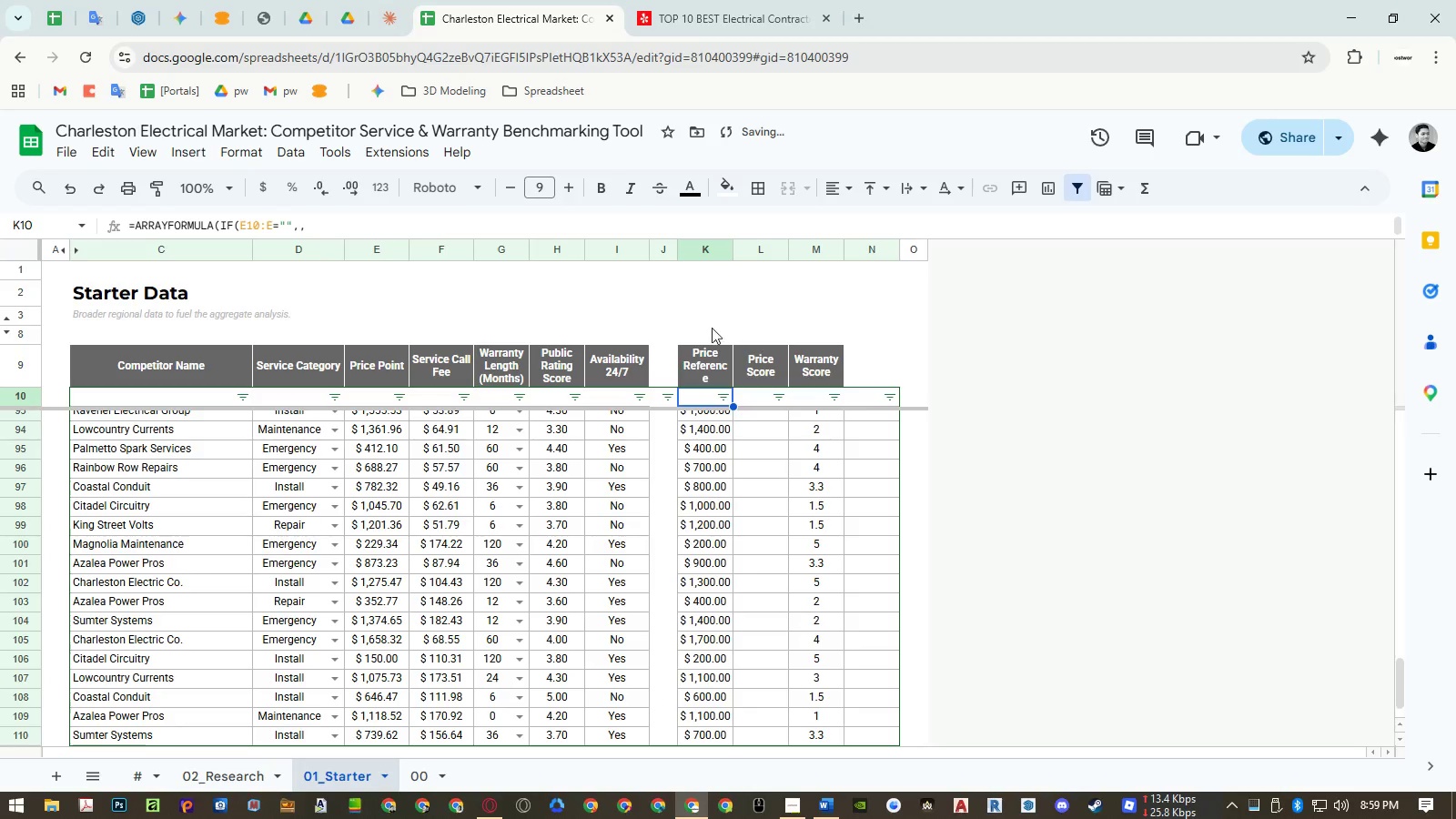 
double_click([710, 361])
 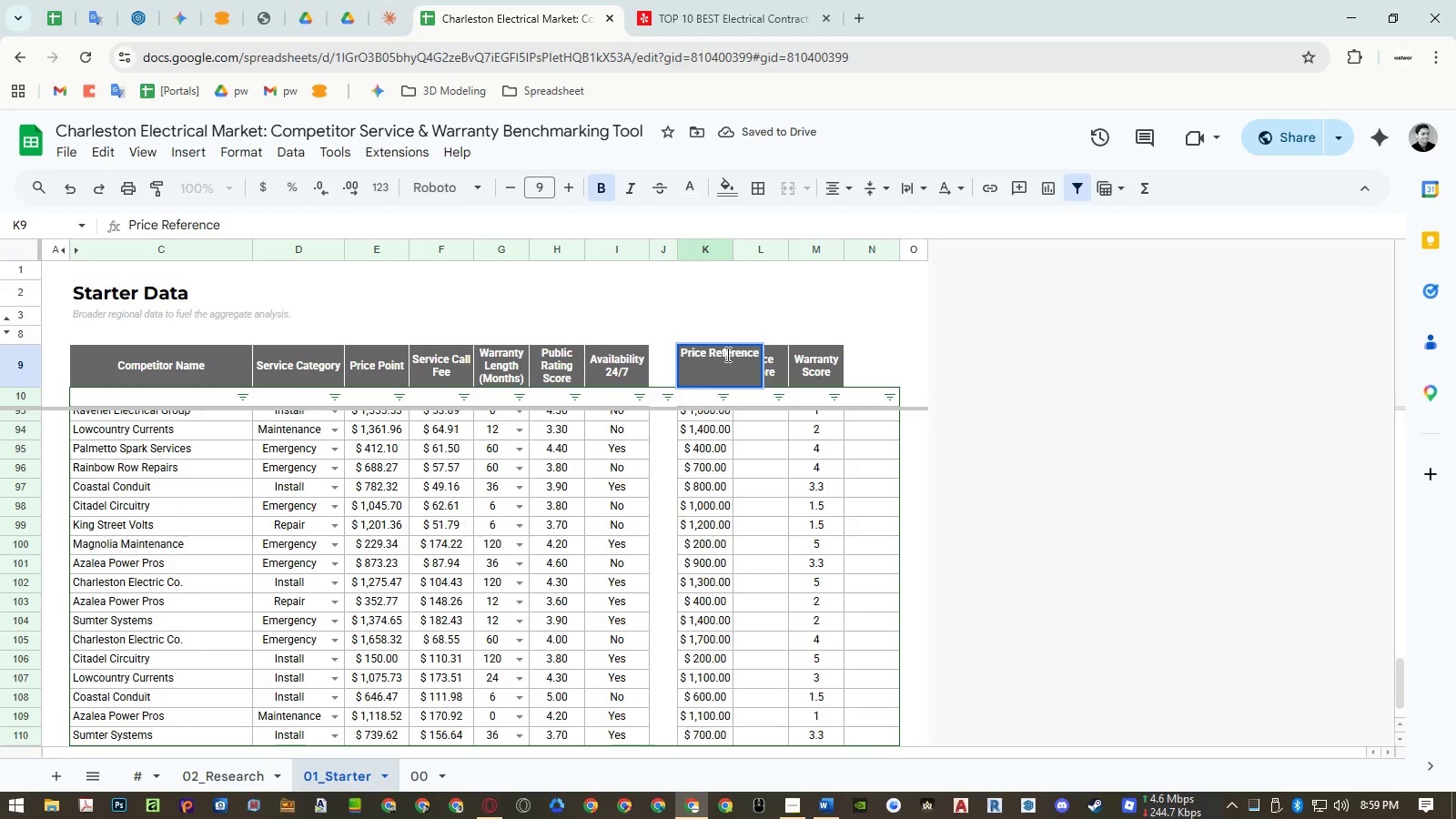 
left_click([726, 354])
 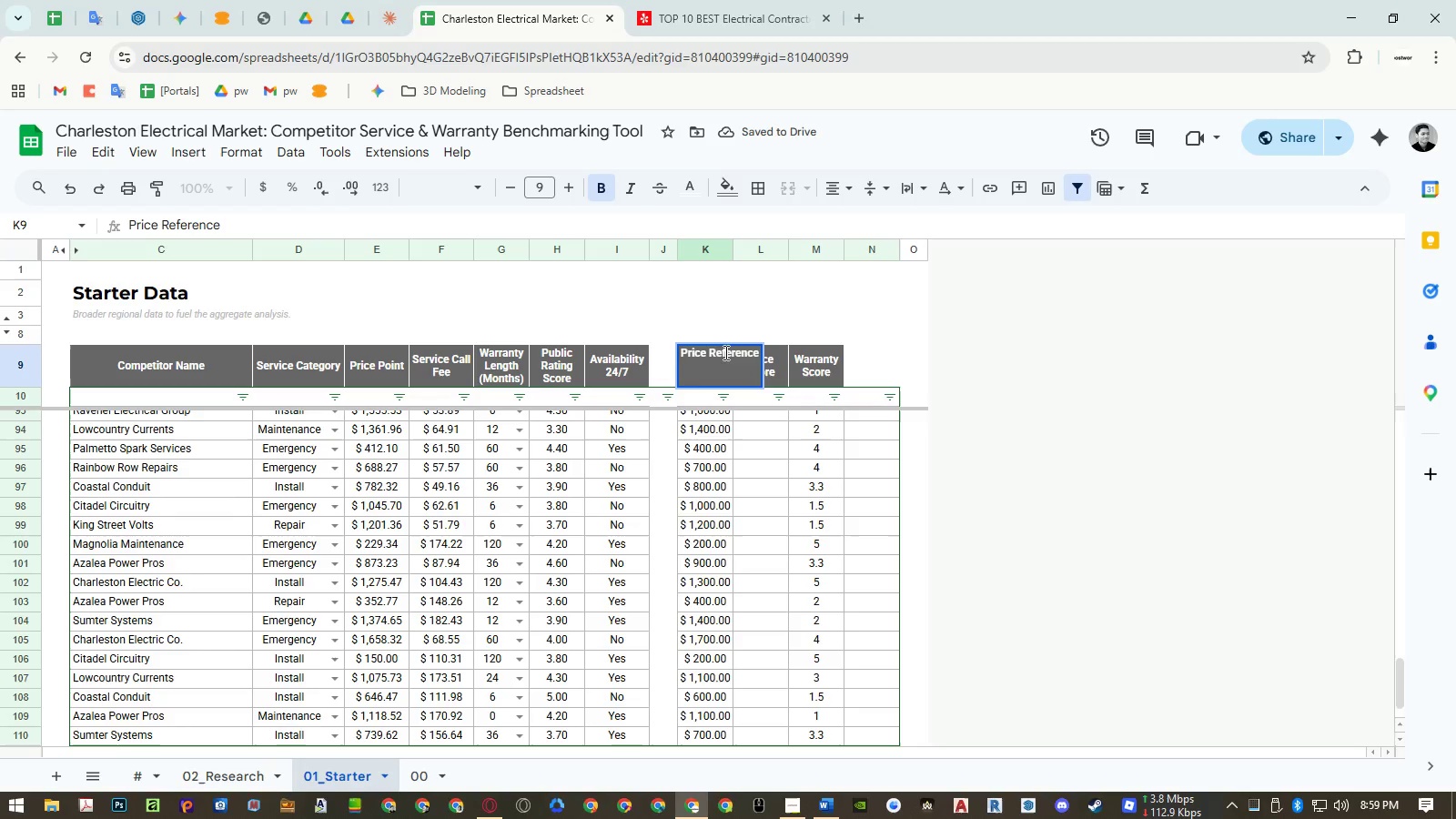 
left_click_drag(start_coordinate=[726, 352], to_coordinate=[828, 356])
 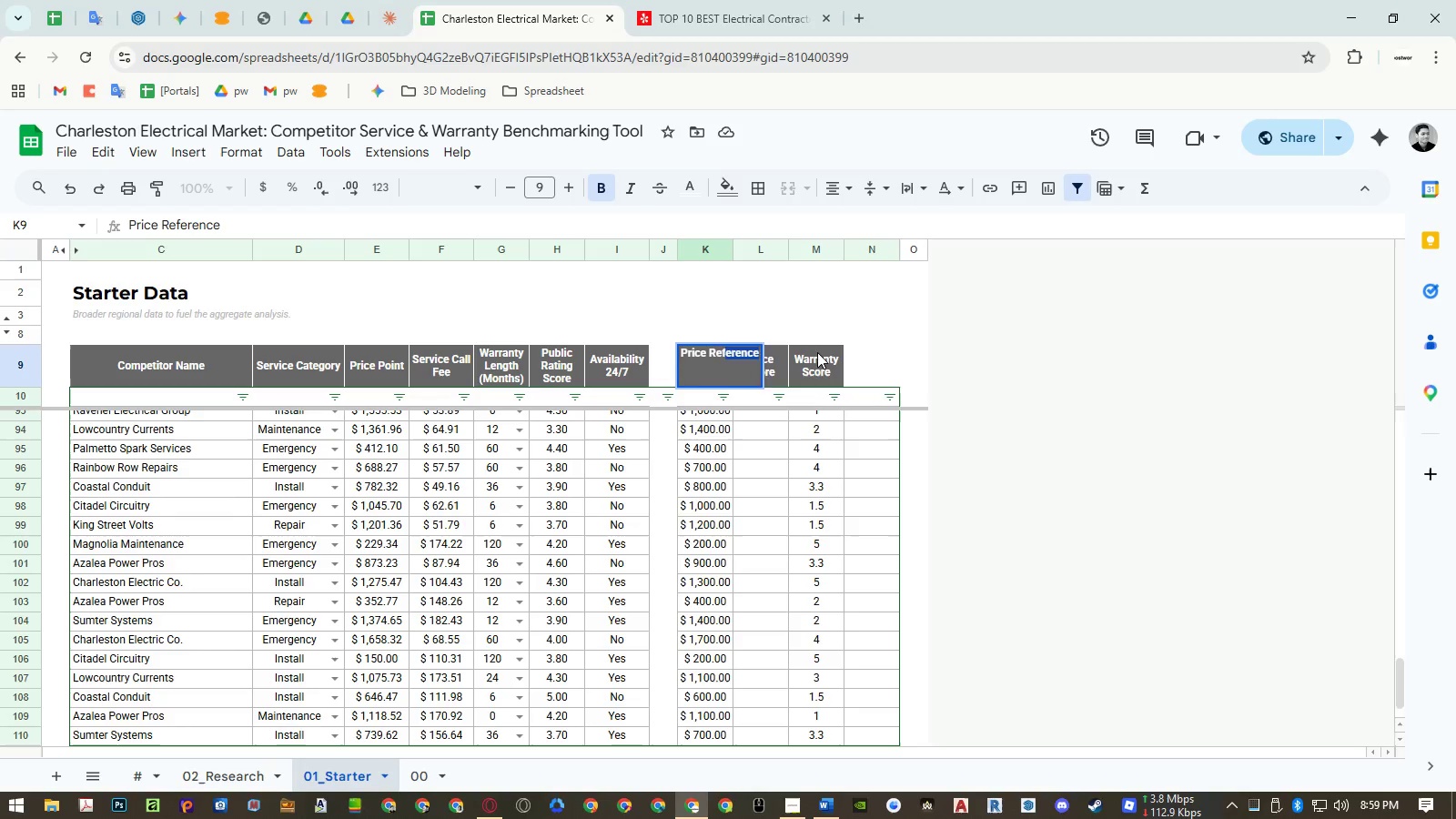 
key(Comma)
 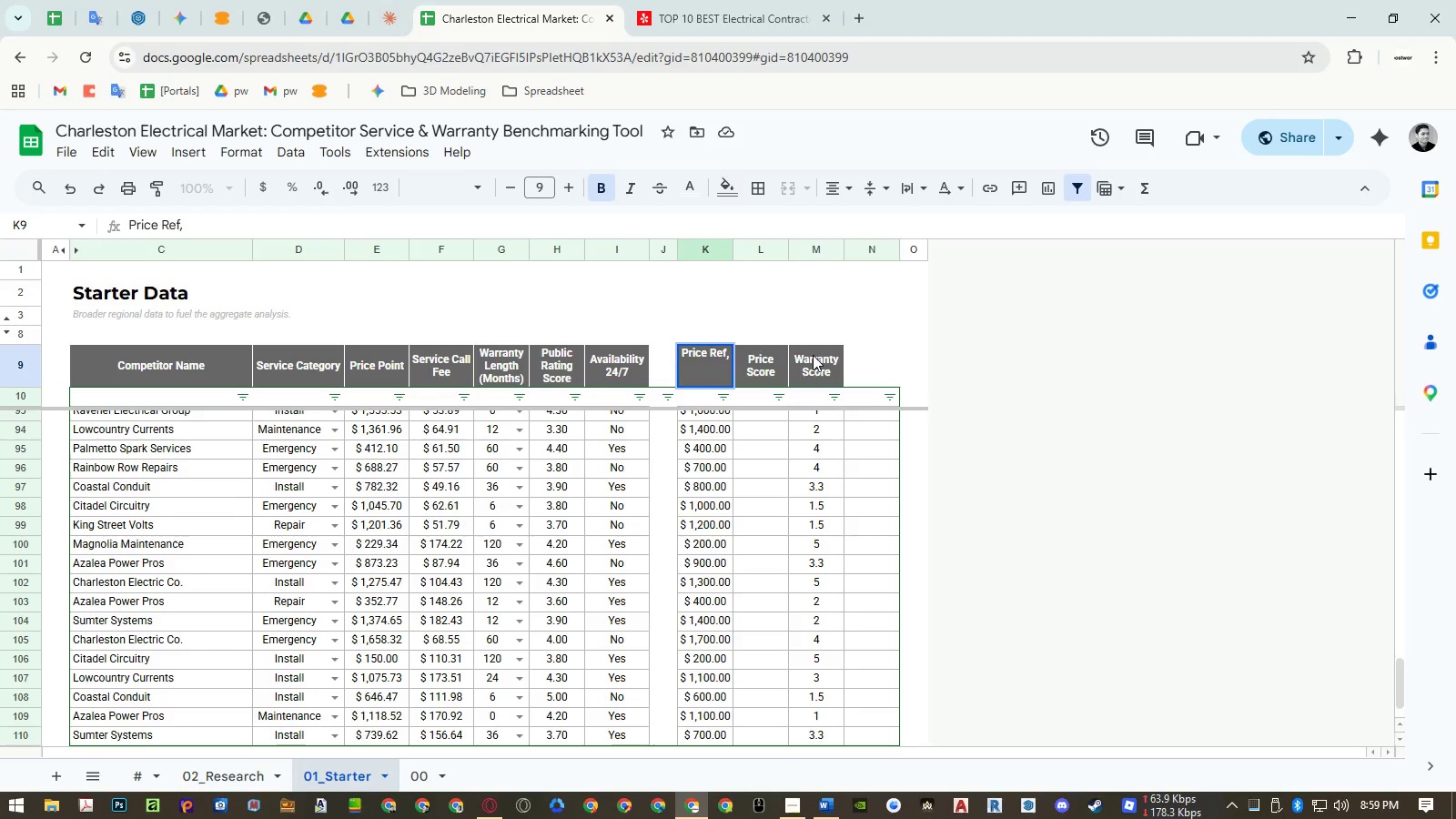 
key(Backspace)
 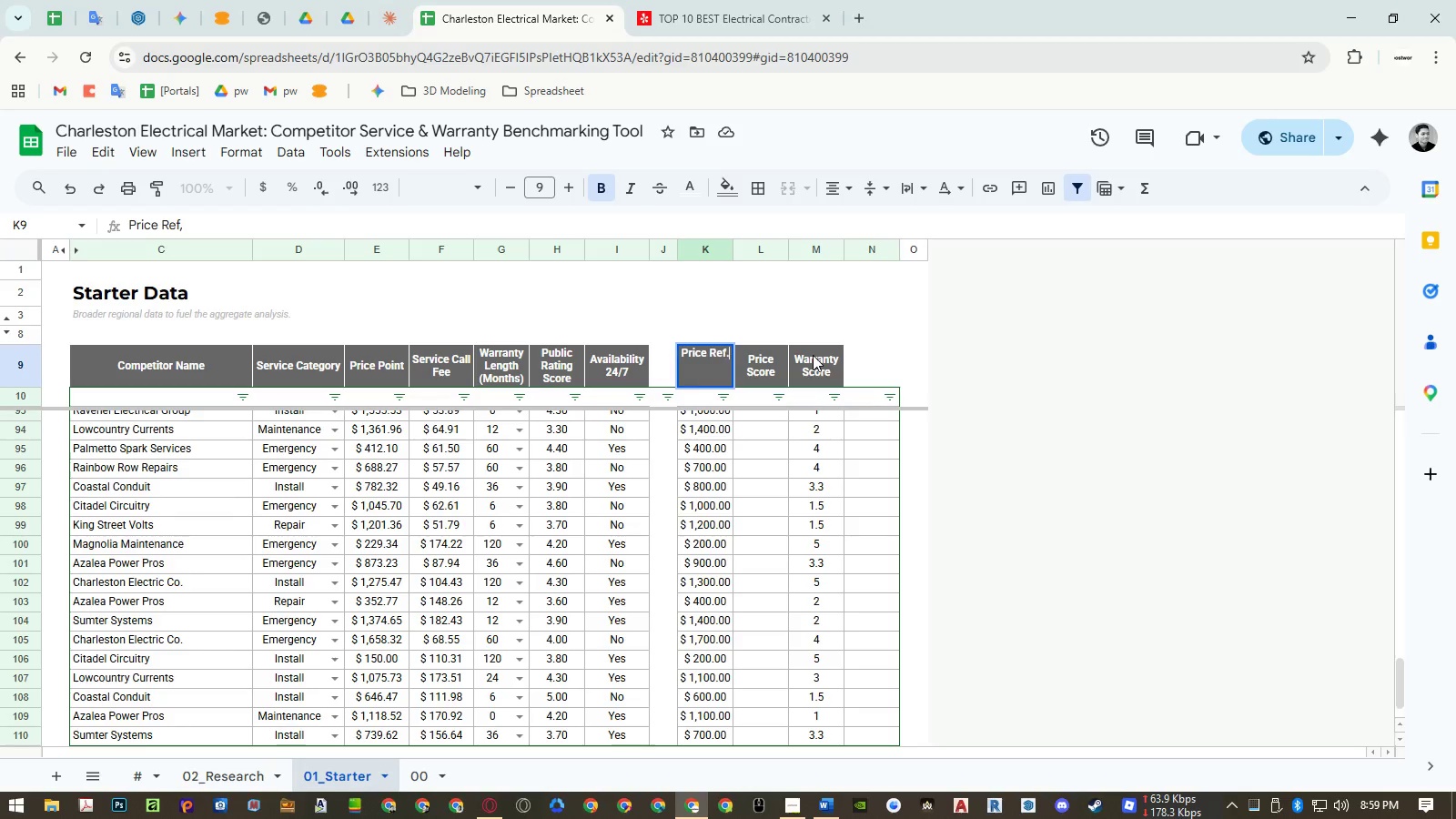 
key(Period)
 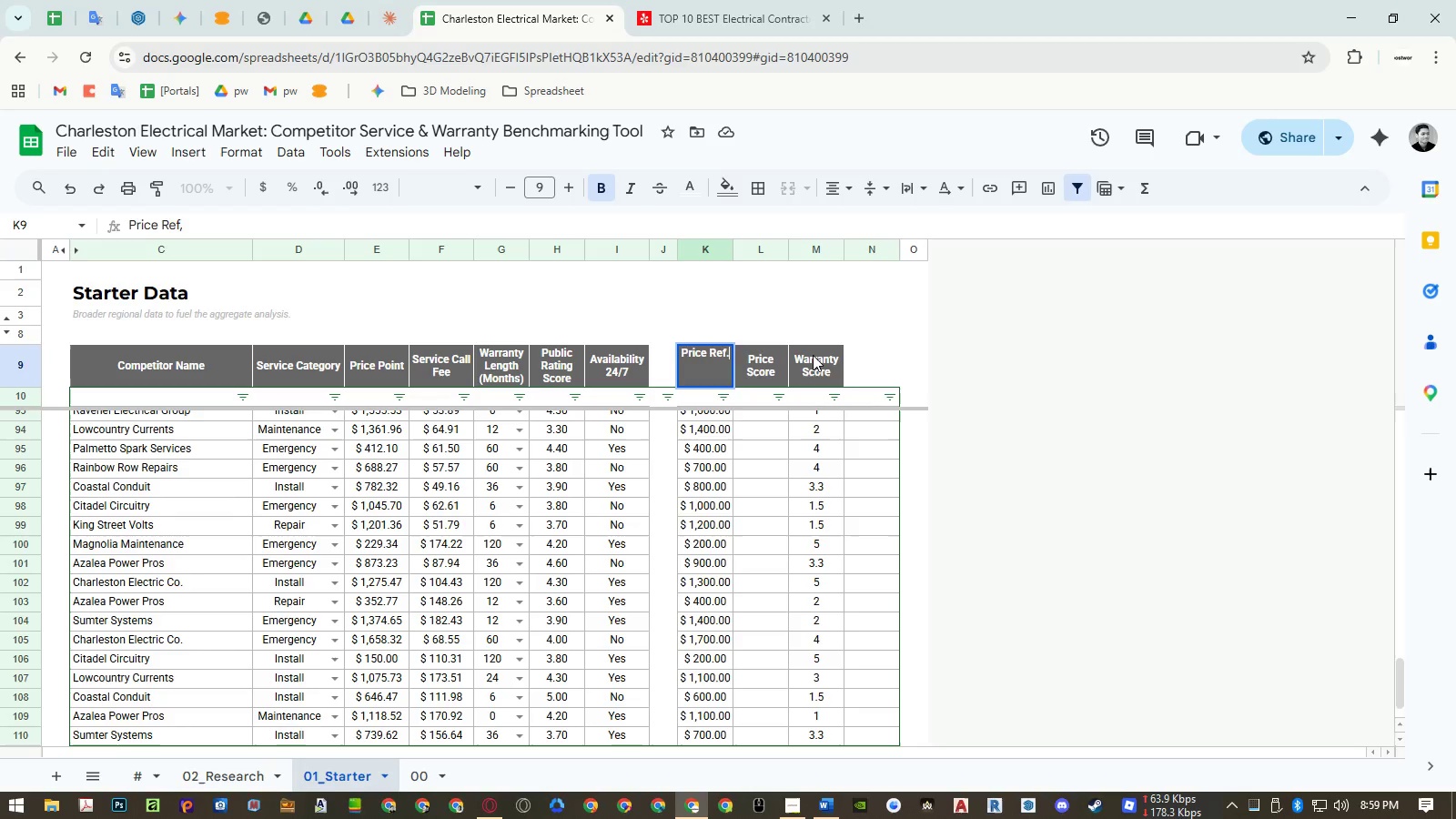 
key(Enter)
 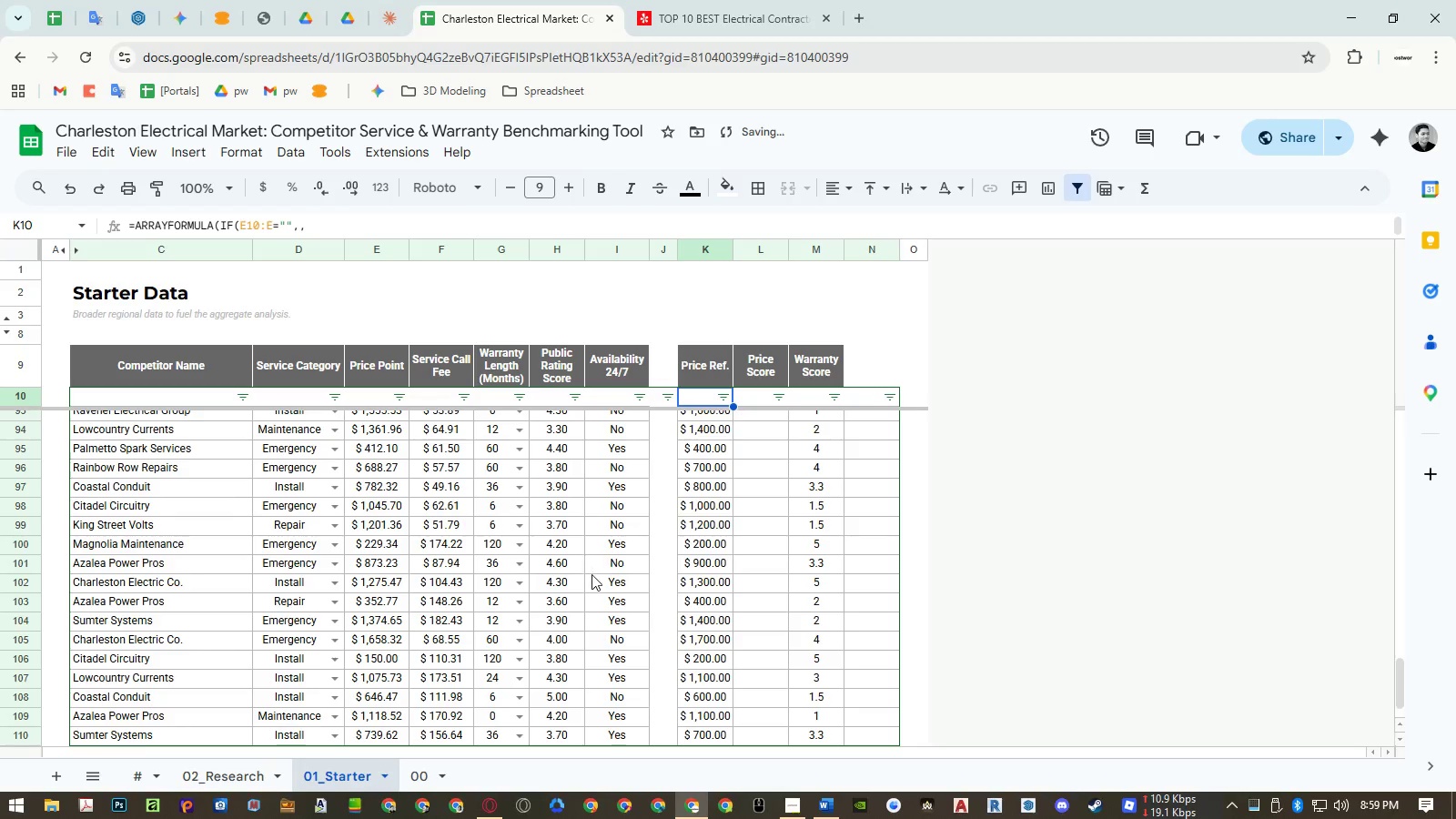 
left_click([426, 772])
 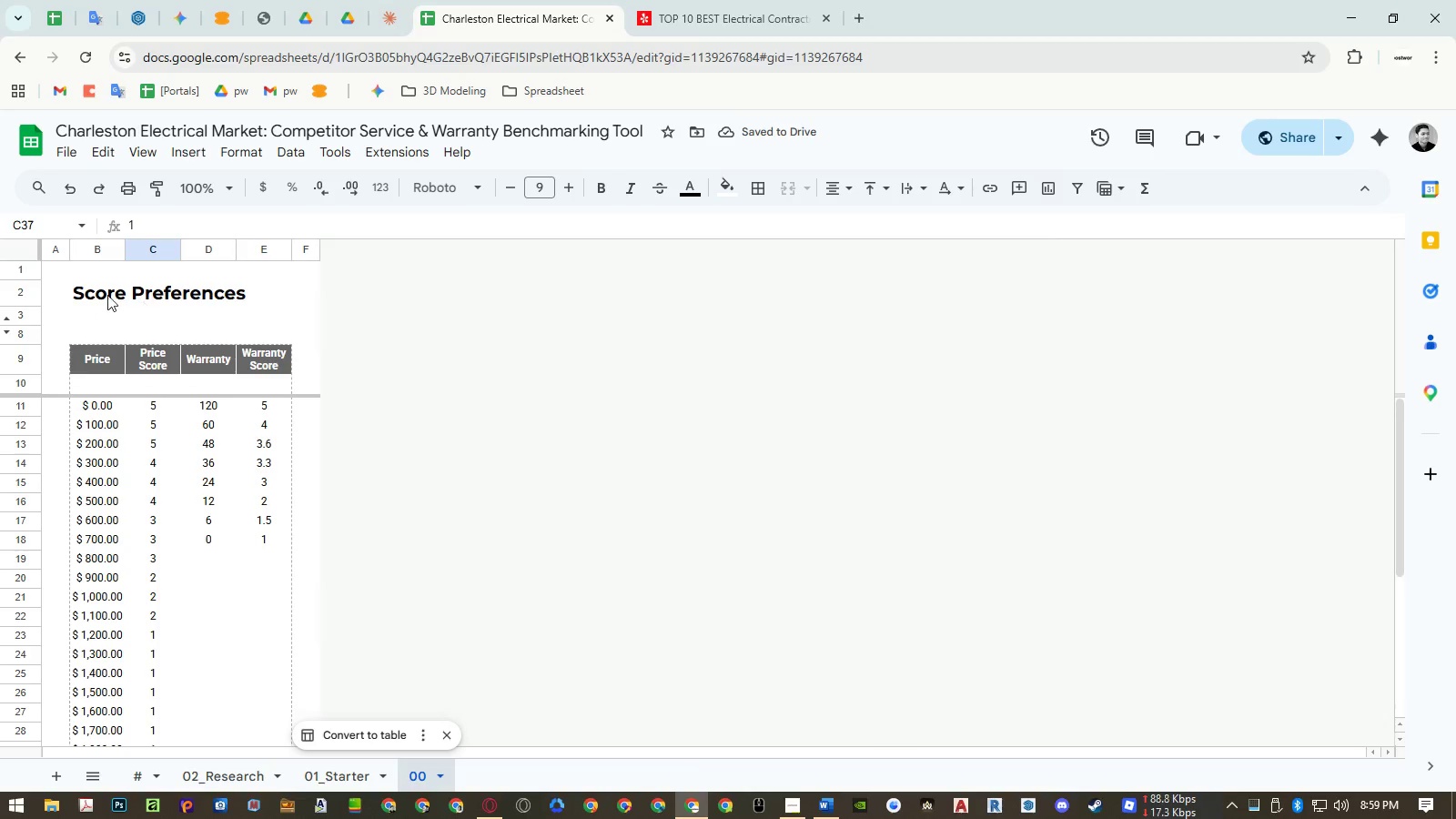 
double_click([98, 295])
 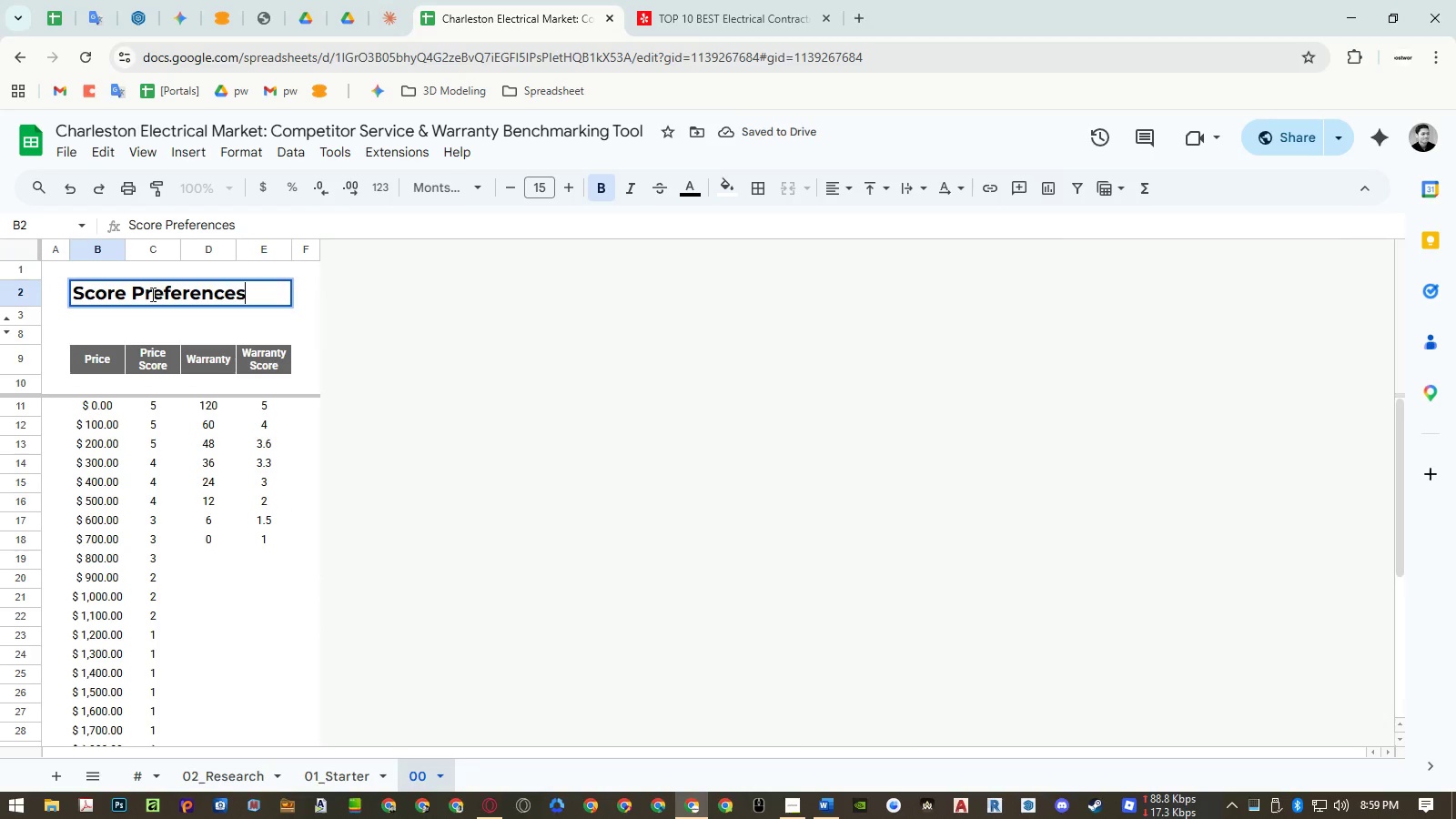 
left_click_drag(start_coordinate=[152, 294], to_coordinate=[134, 292])
 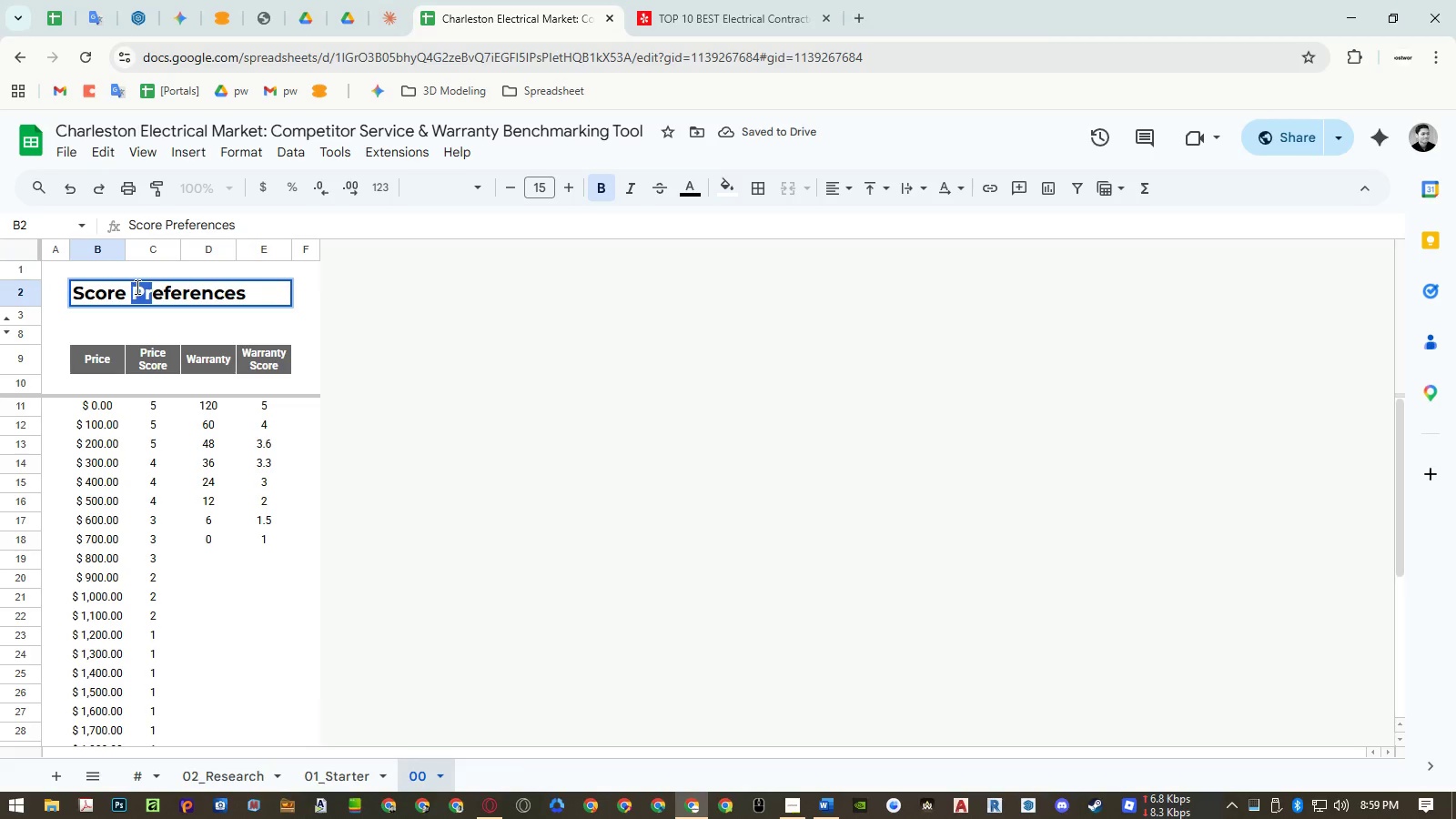 
key(Shift+R)
 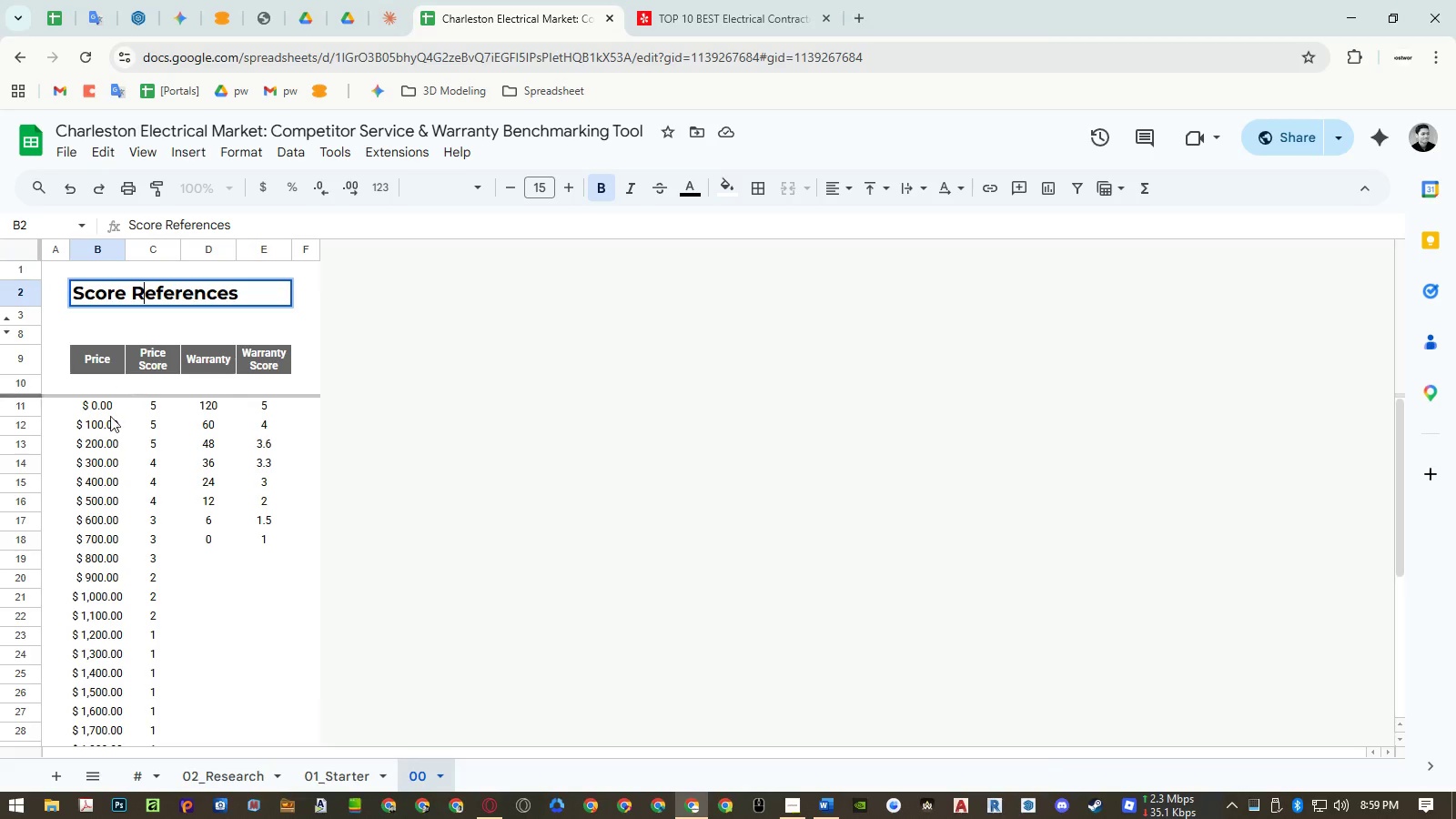 
left_click([99, 459])
 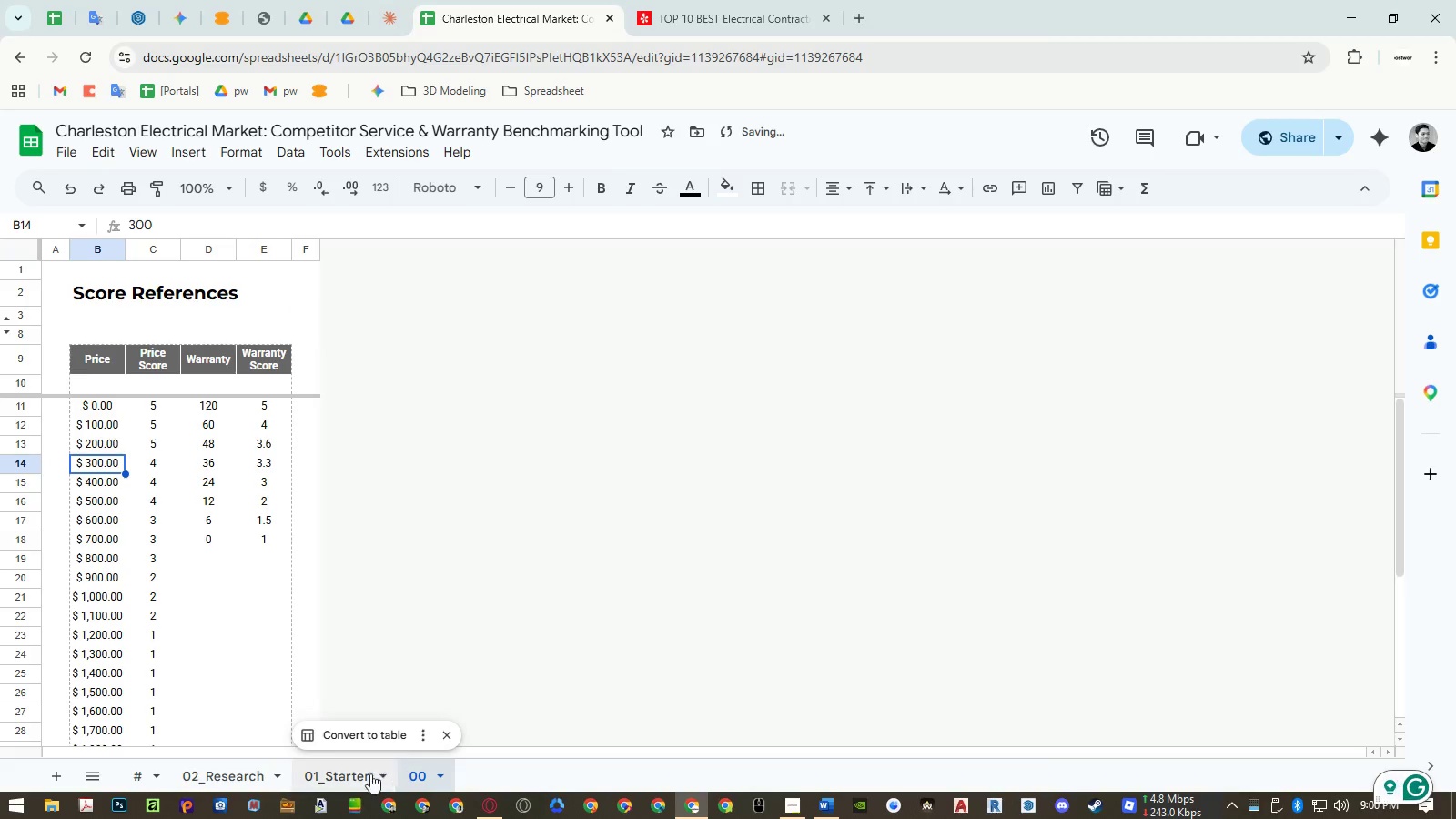 
left_click([352, 773])
 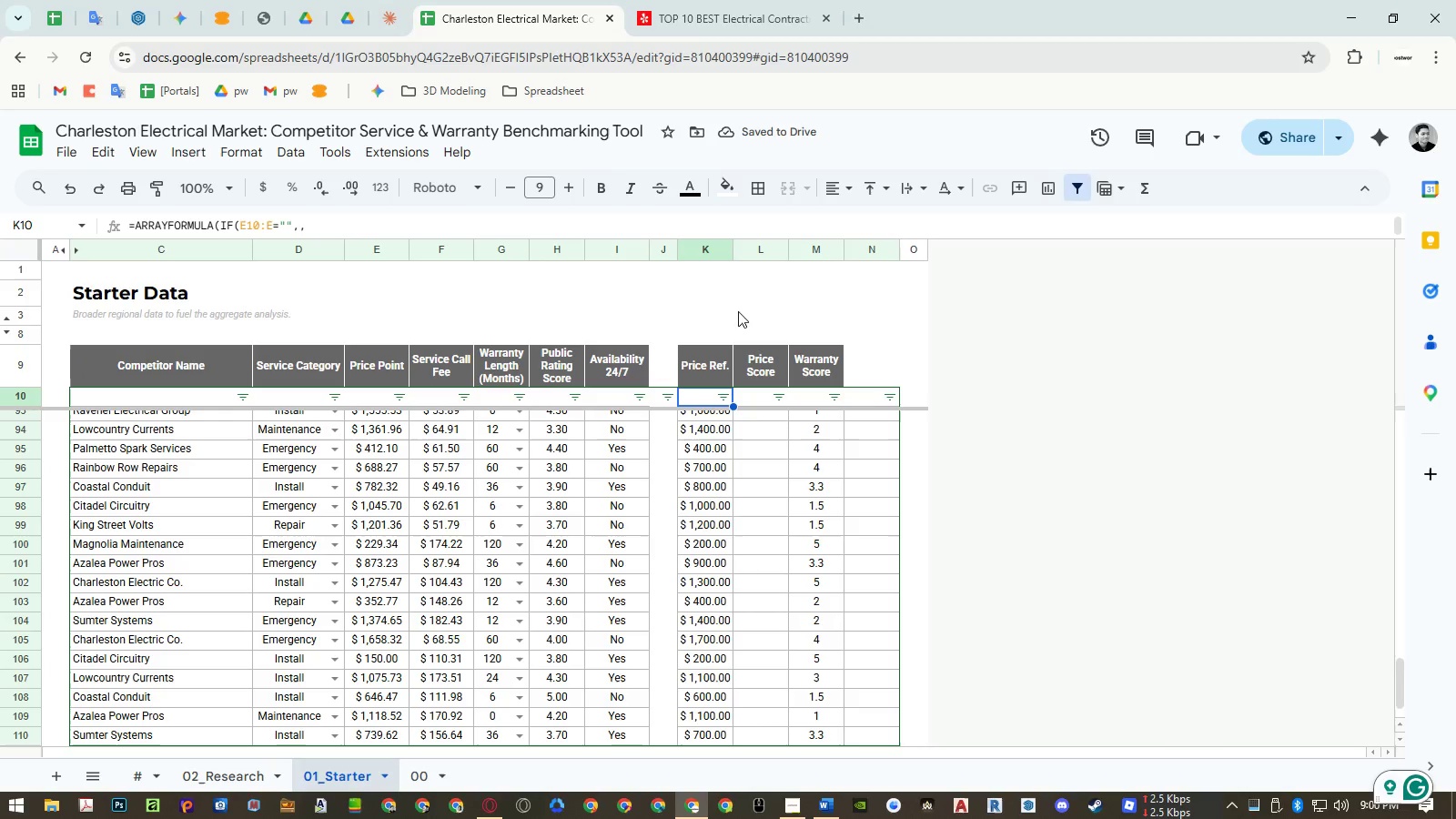 
key(Control+ControlLeft)
 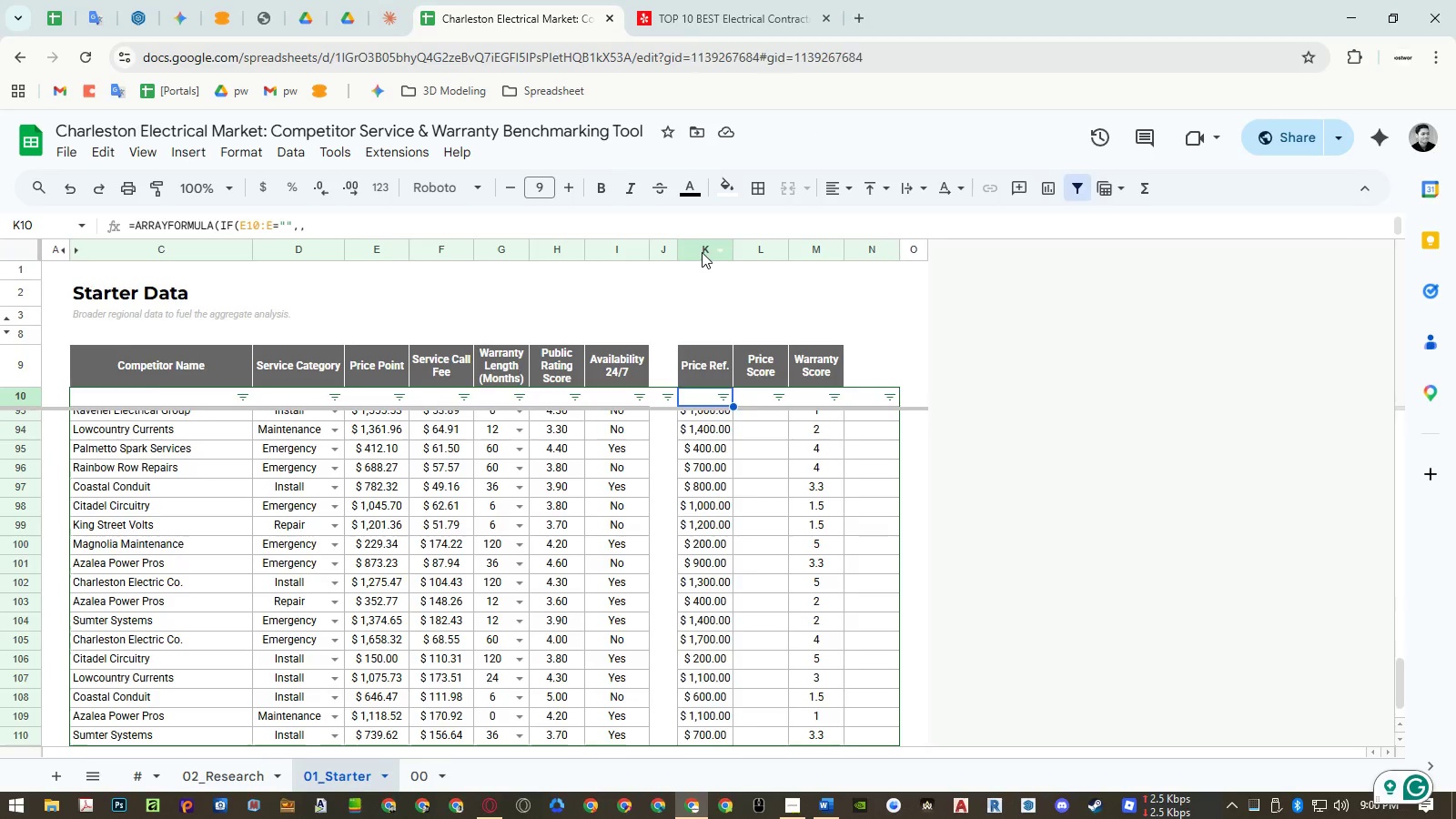 
key(Control+Z)
 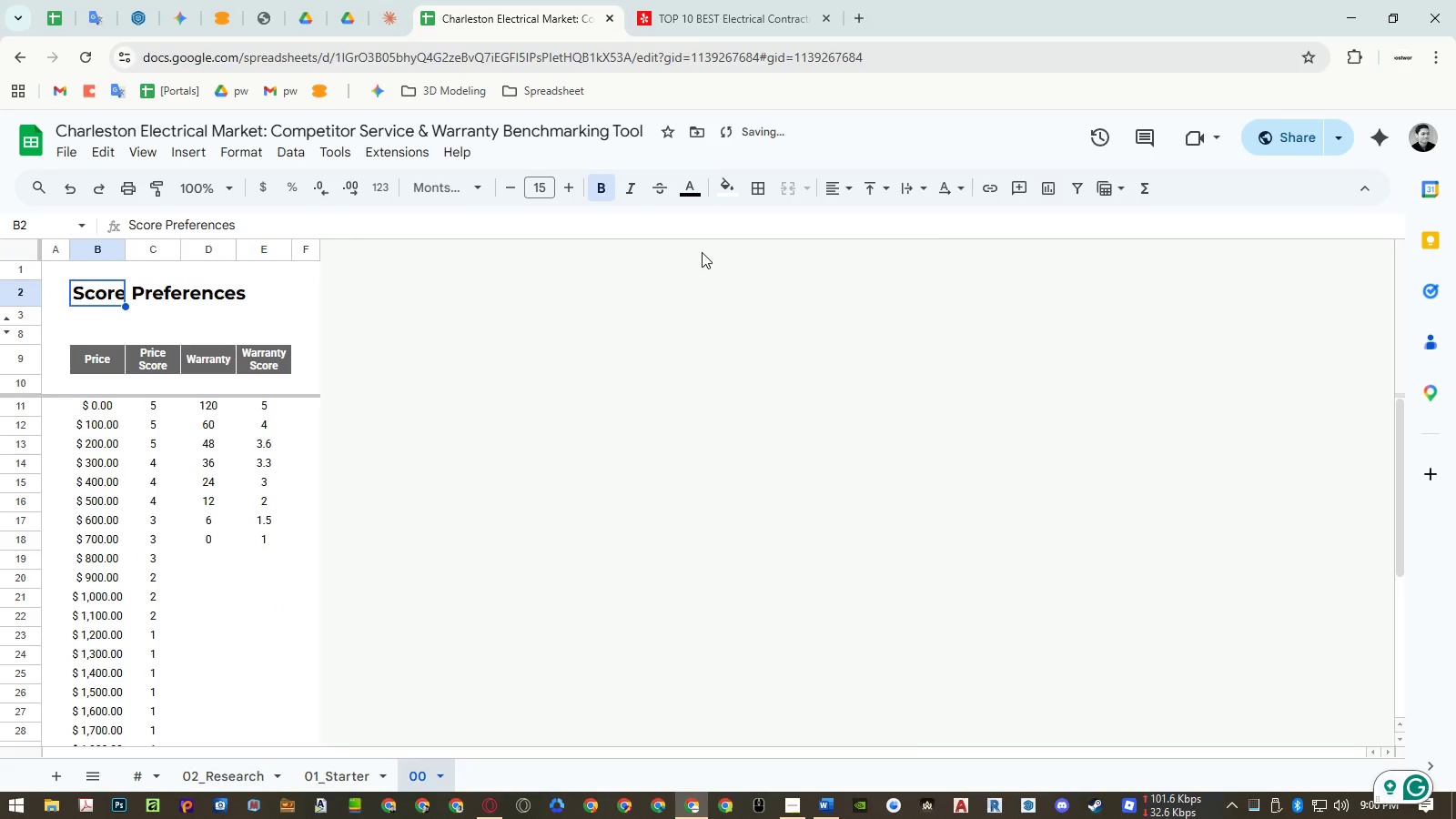 
key(Control+Z)
 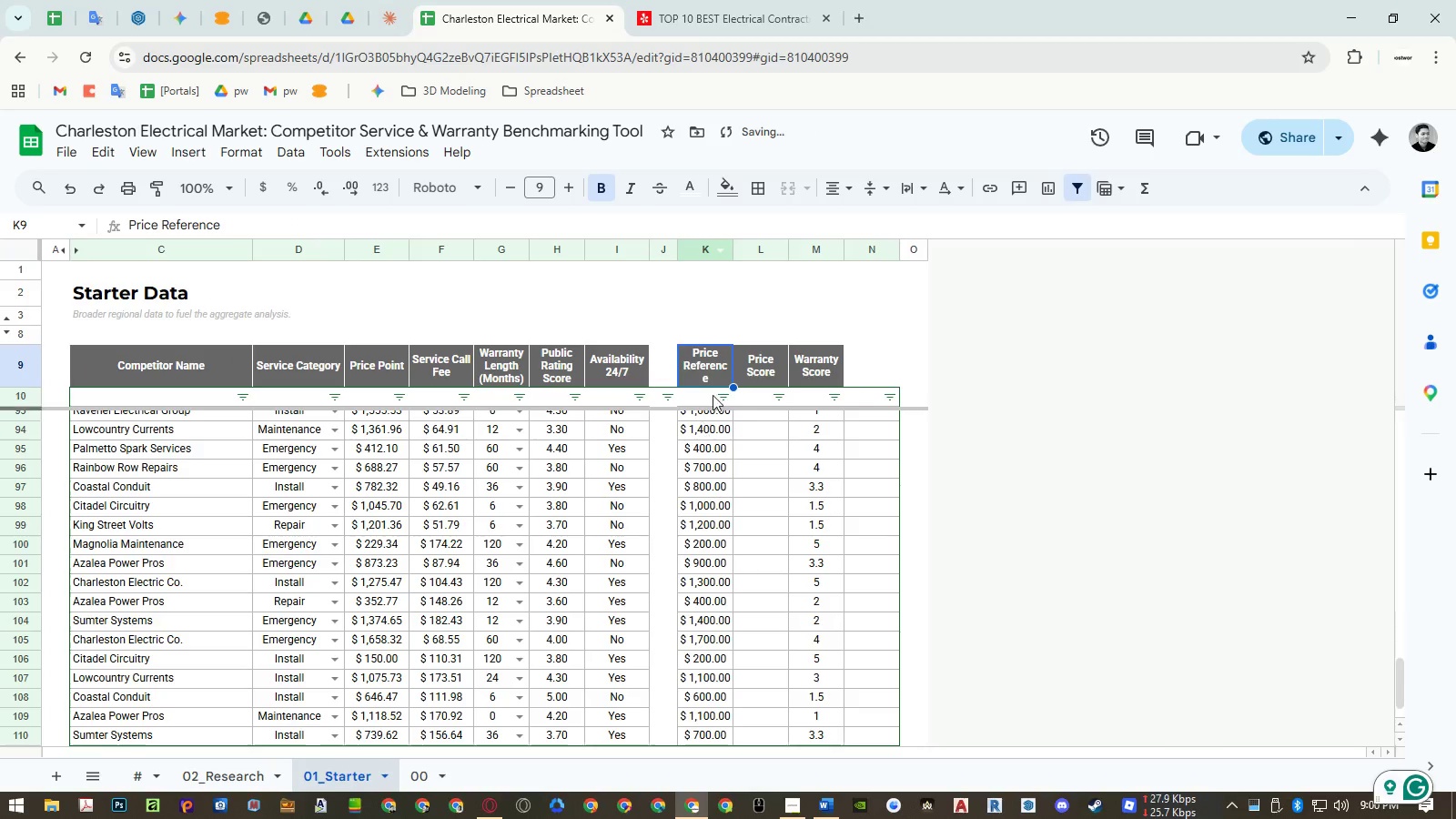 
double_click([715, 375])
 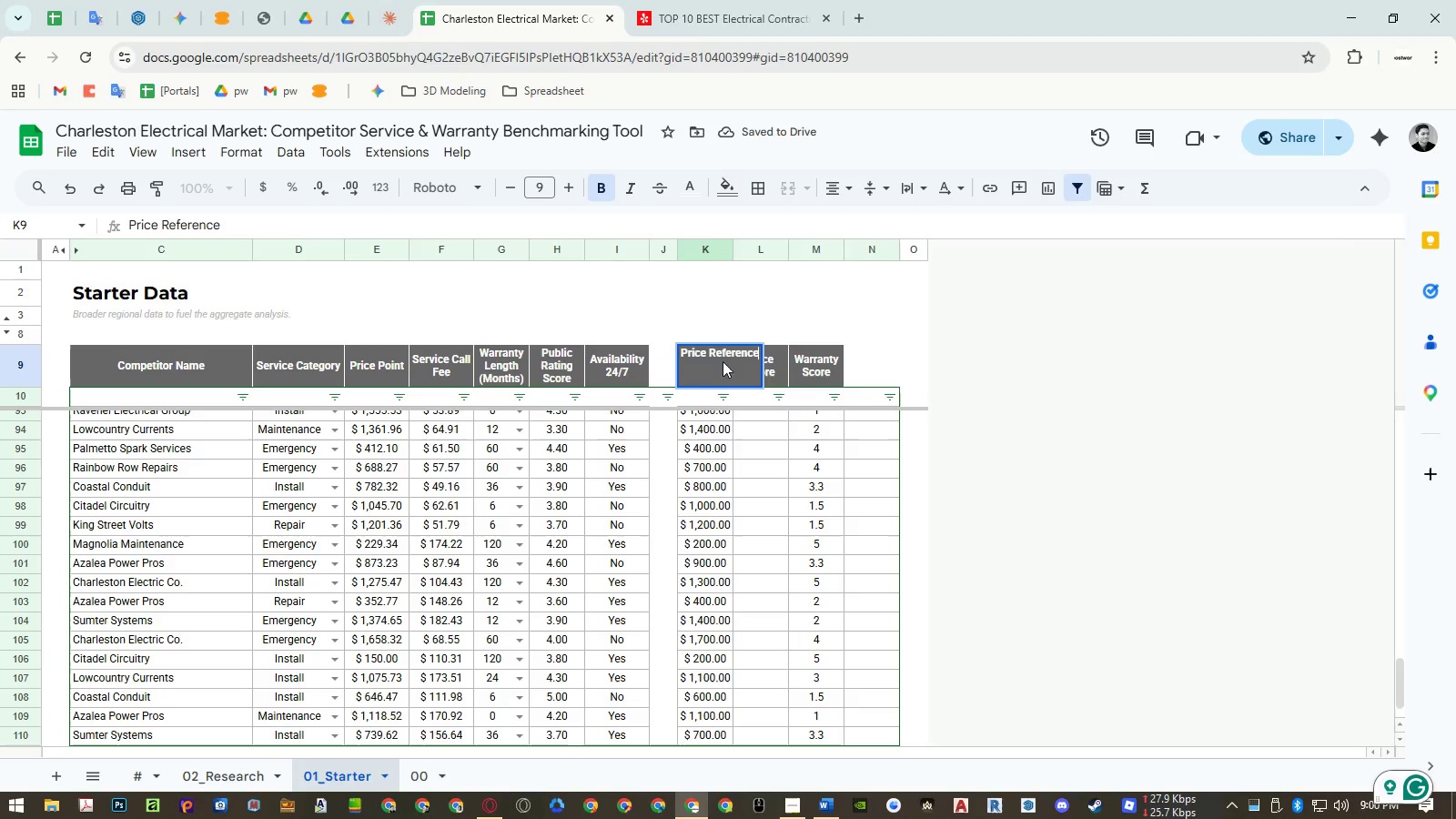 
triple_click([726, 353])
 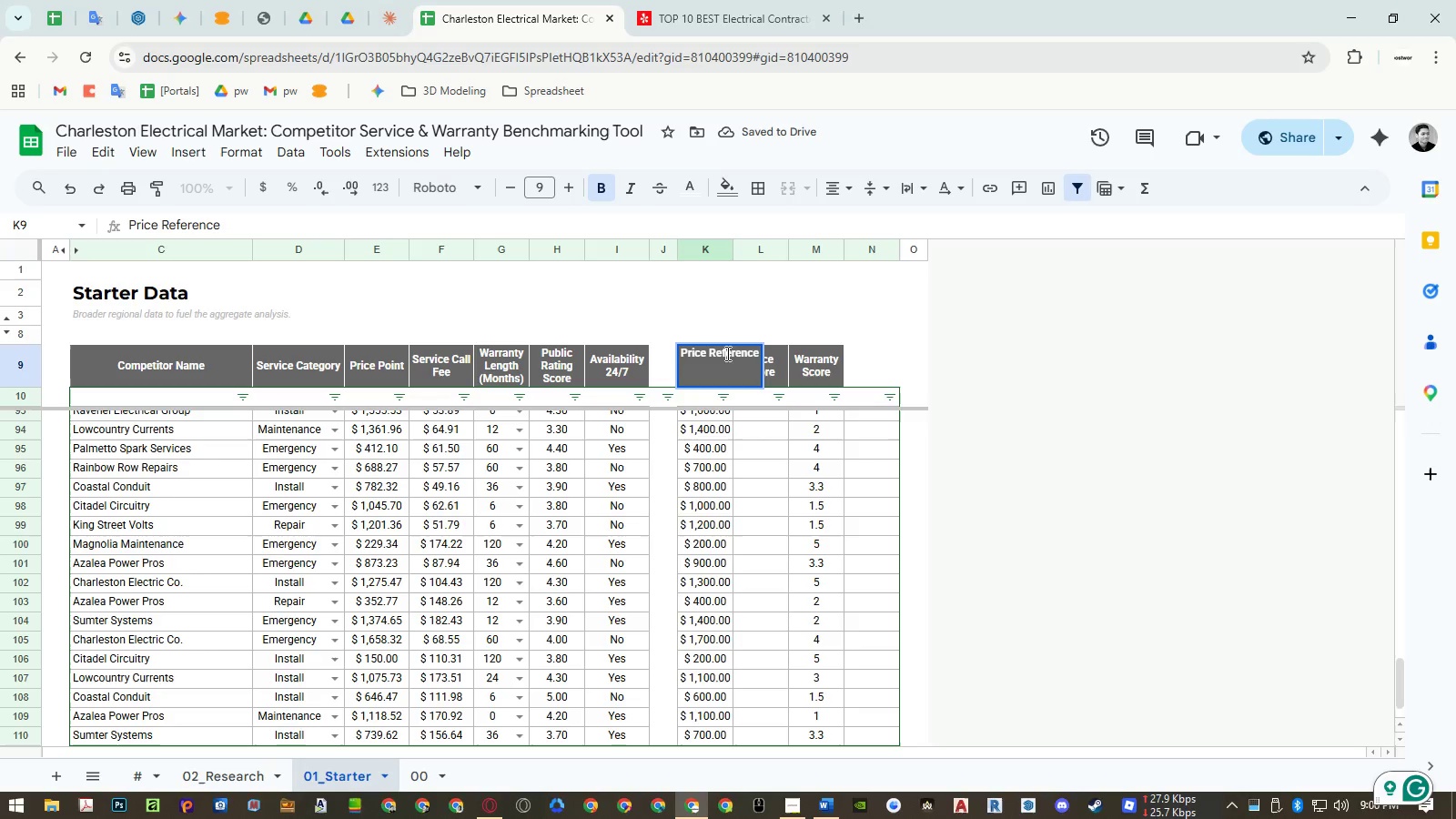 
triple_click([726, 353])
 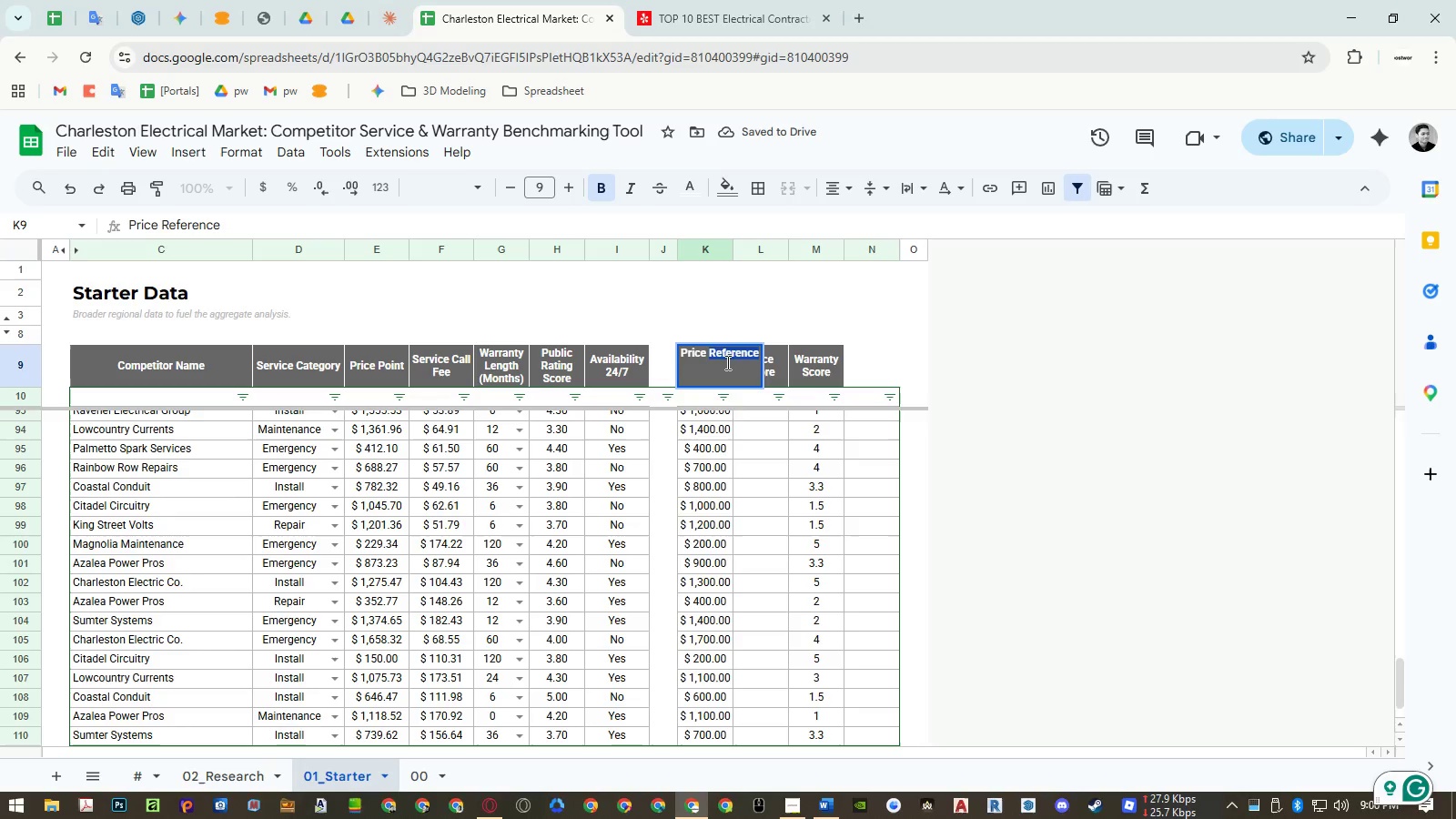 
key(Control+ControlLeft)
 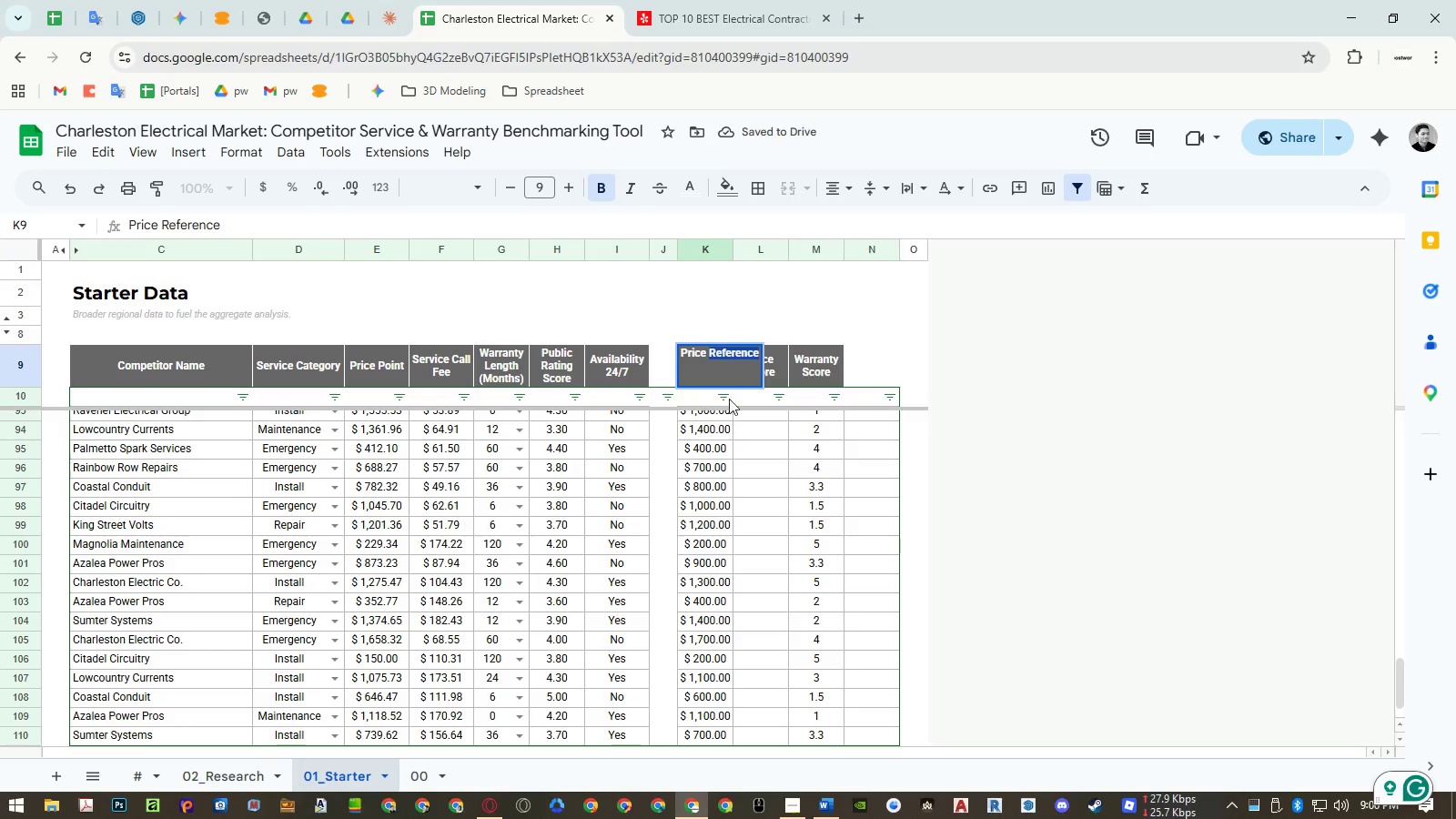 
key(Control+C)
 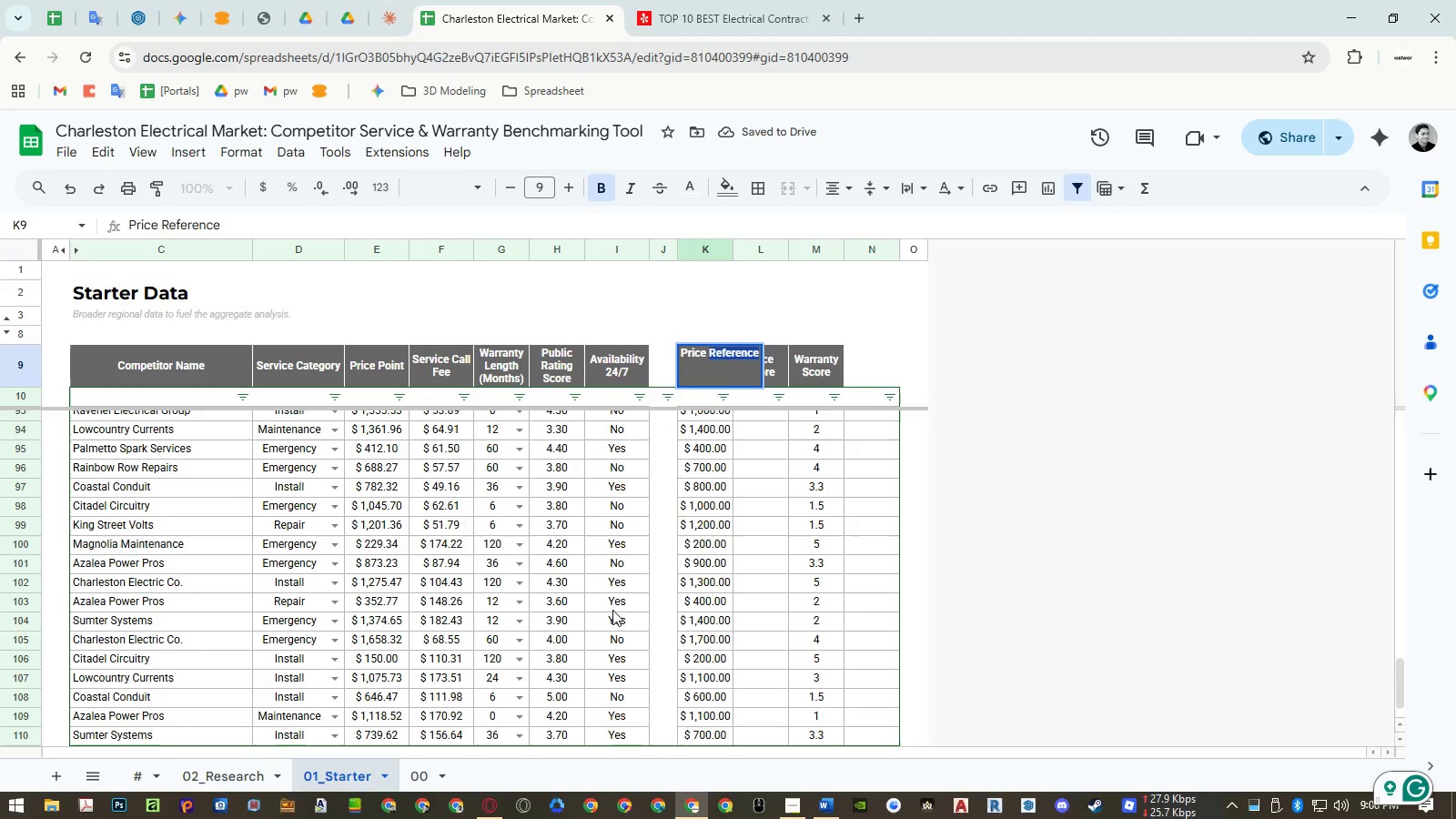 
key(Escape)
 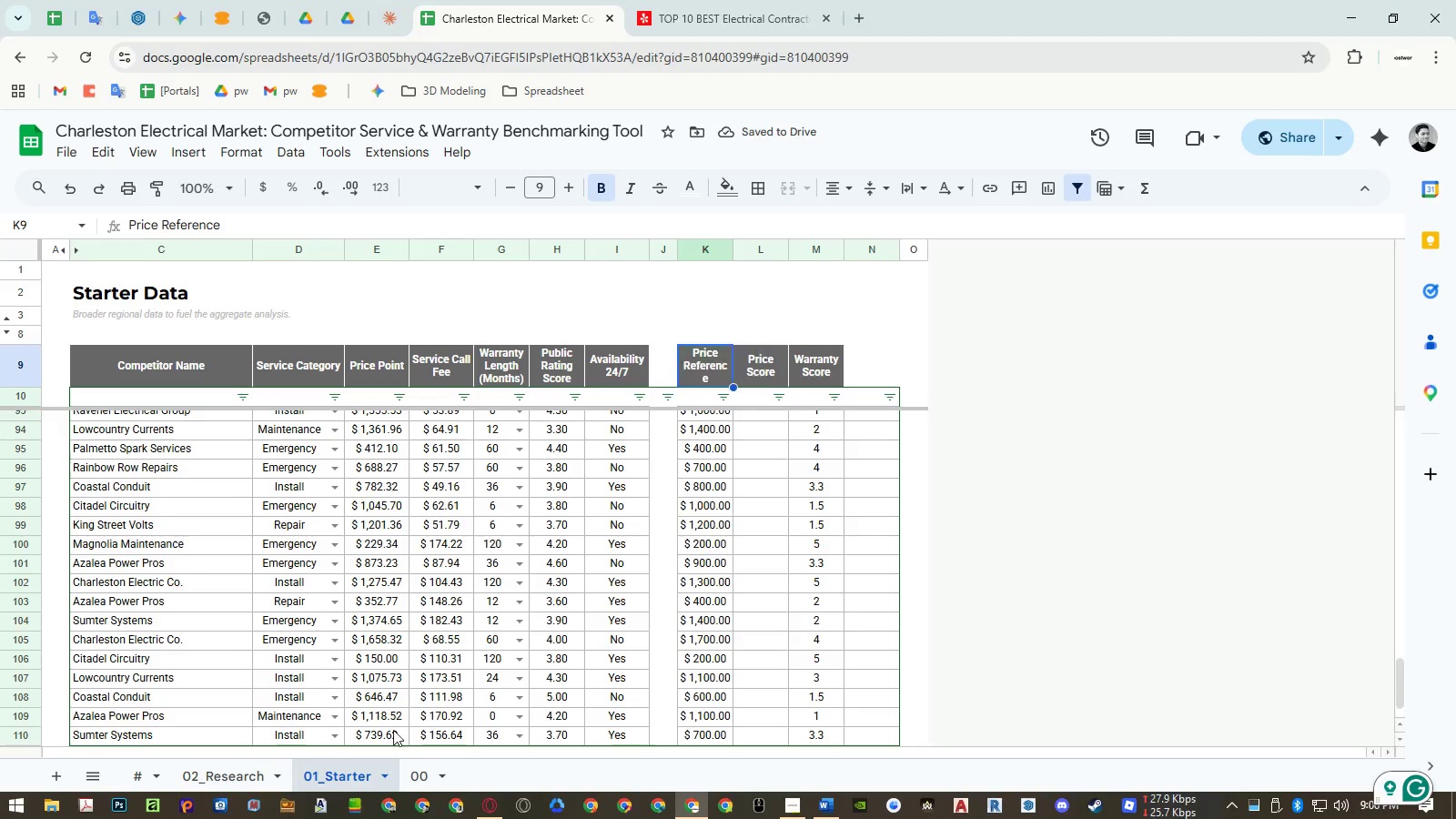 
key(Escape)
 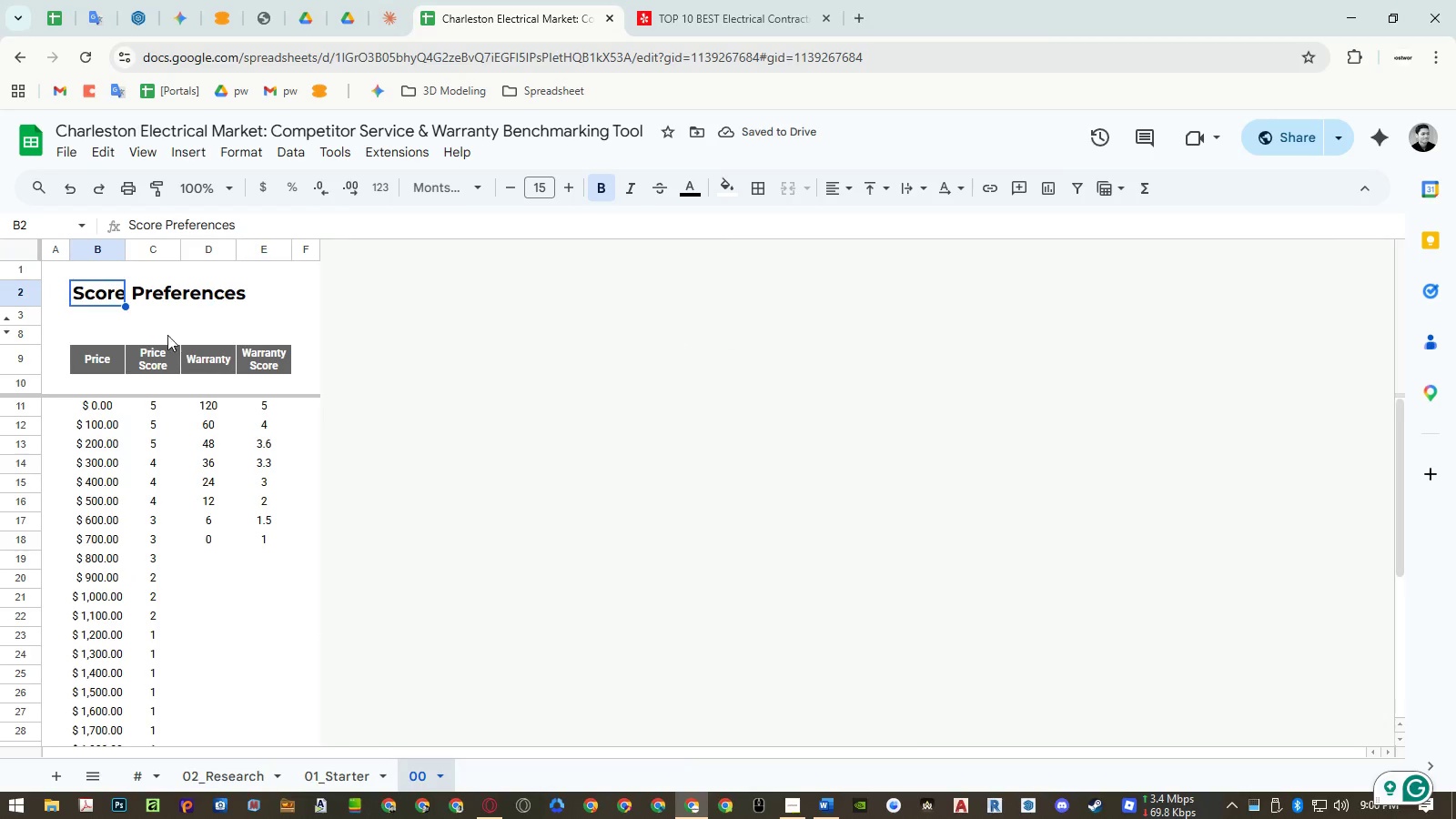 
double_click([94, 295])
 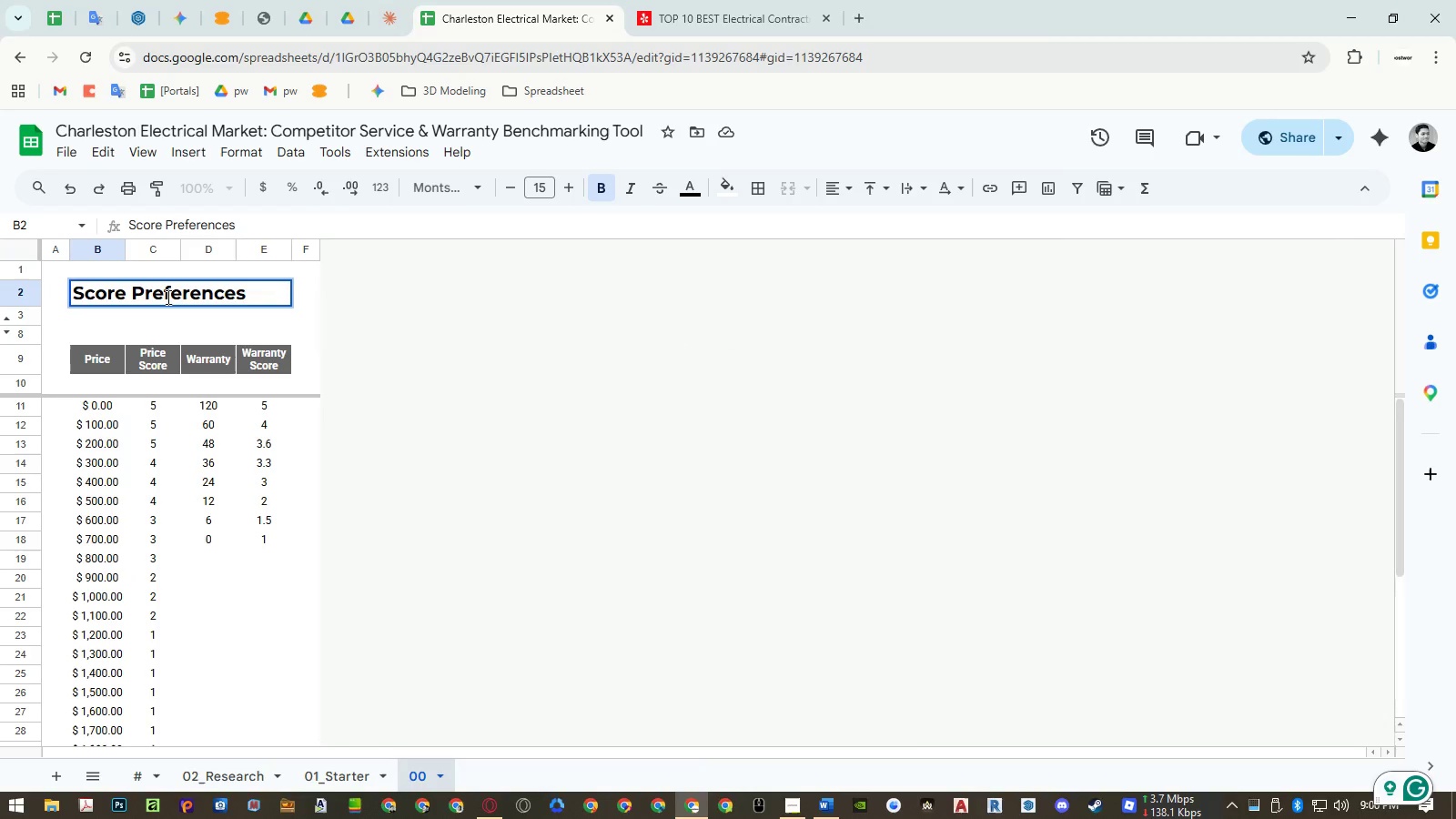 
double_click([167, 297])
 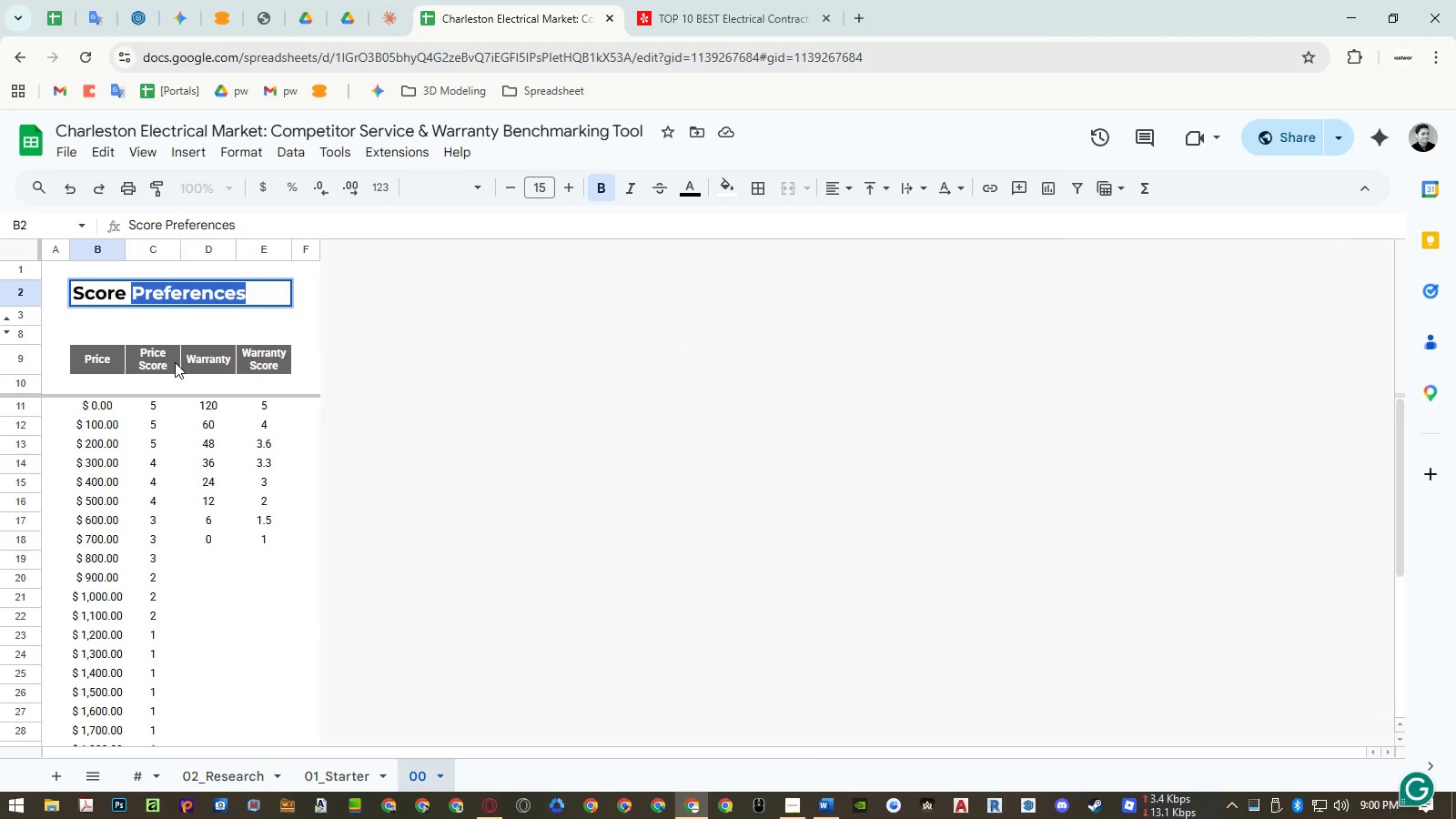 
key(Control+ControlLeft)
 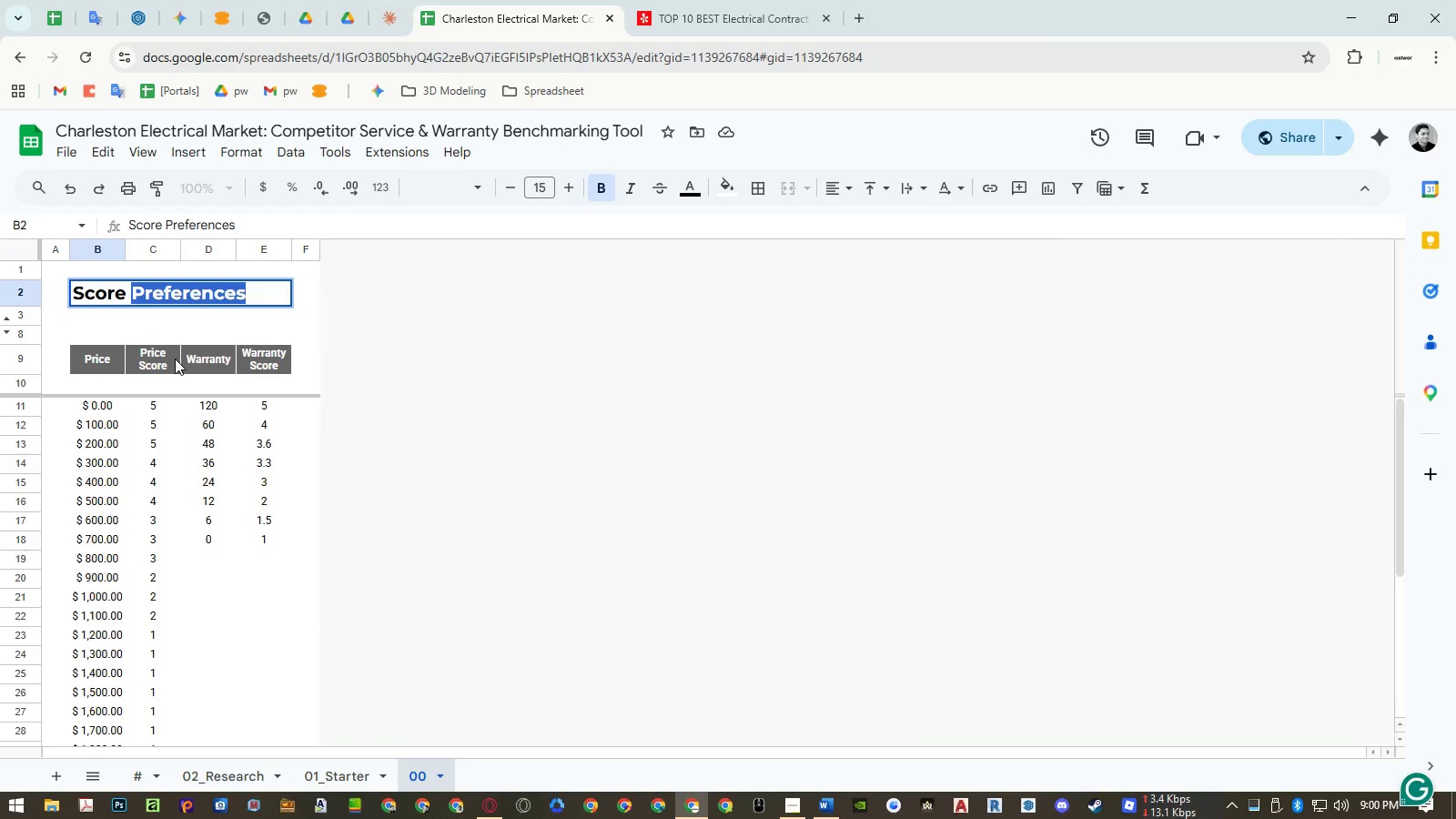 
key(Control+Shift+ShiftLeft)
 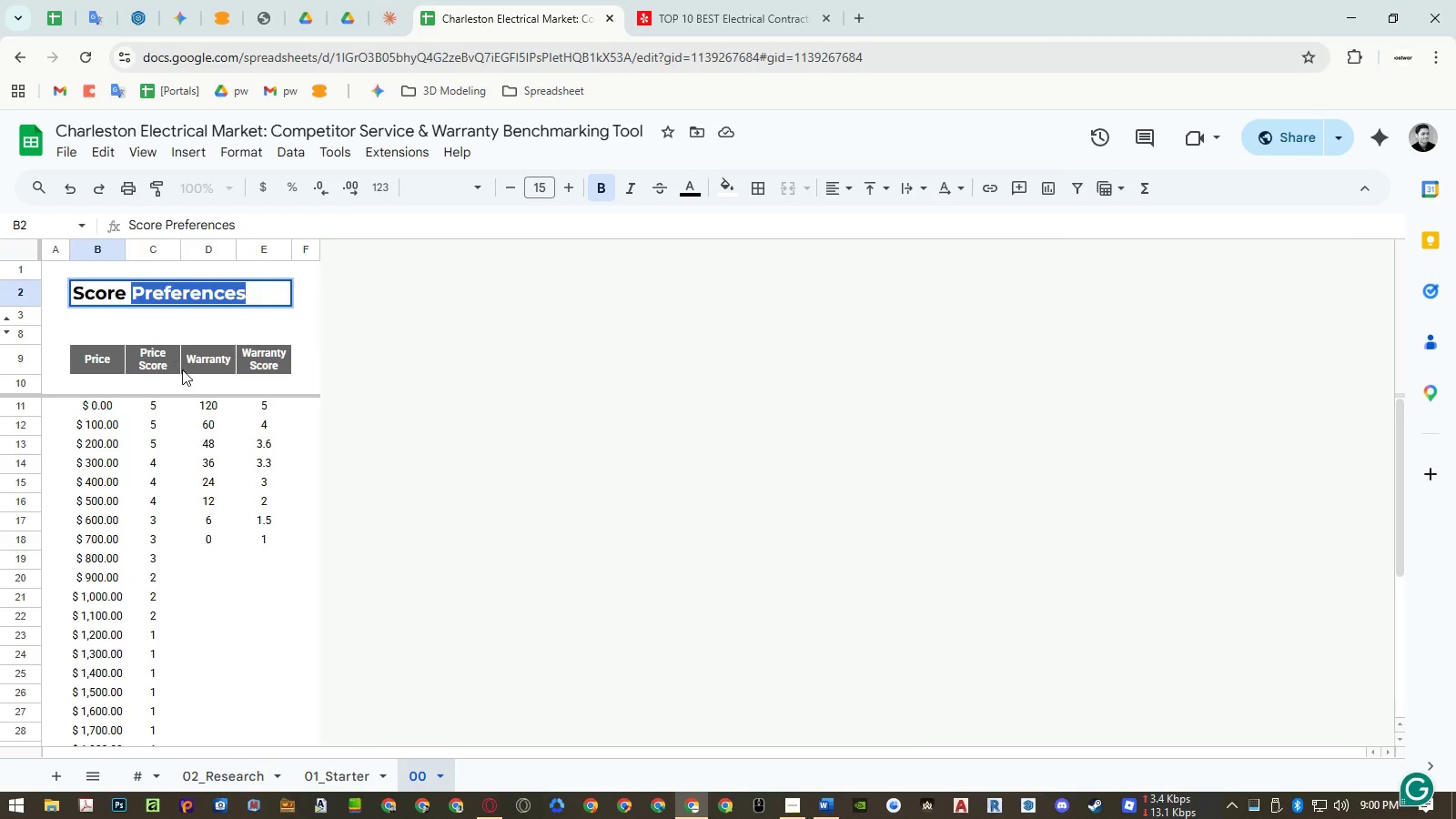 
key(Control+Shift+V)
 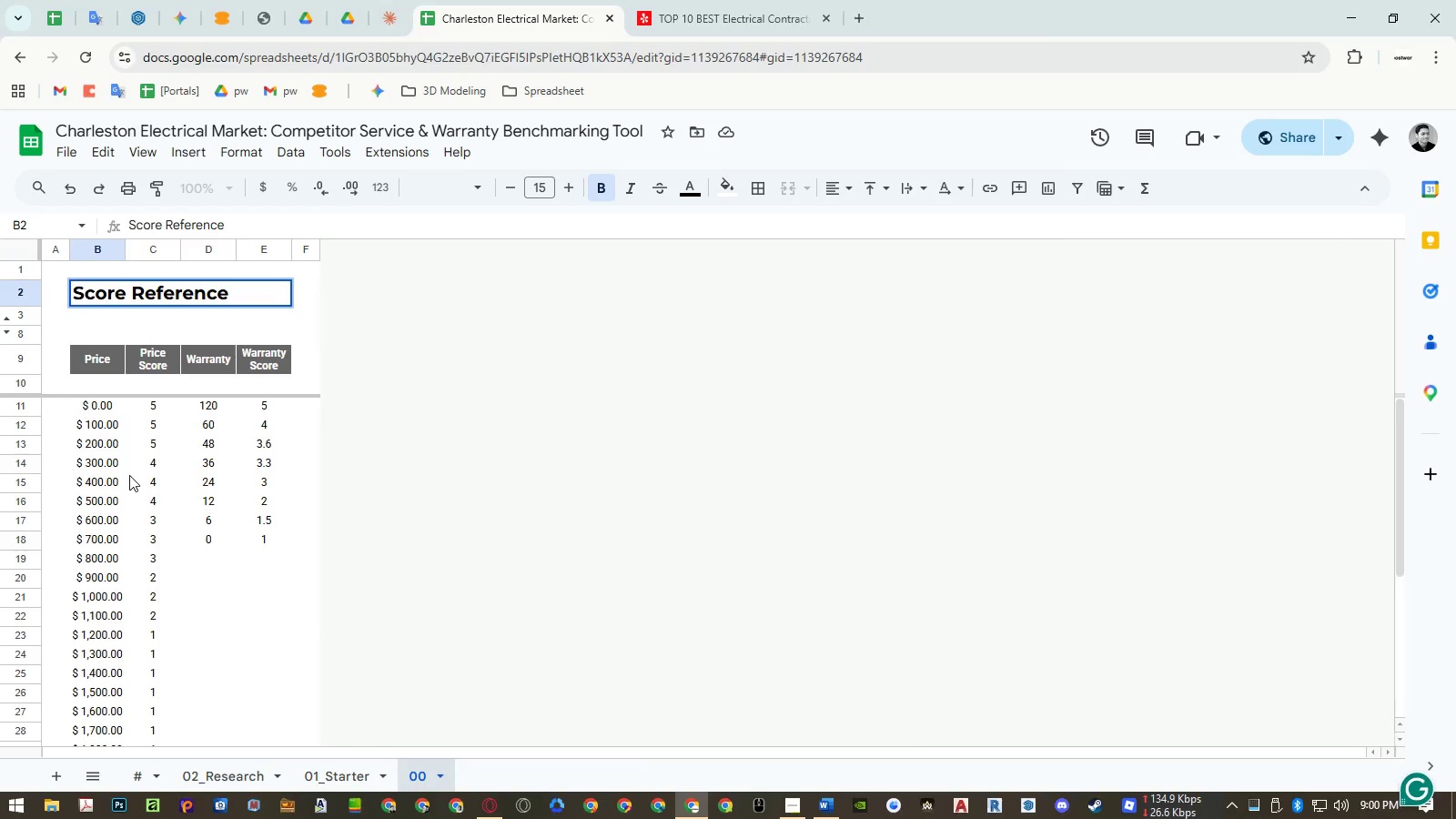 
key(S)
 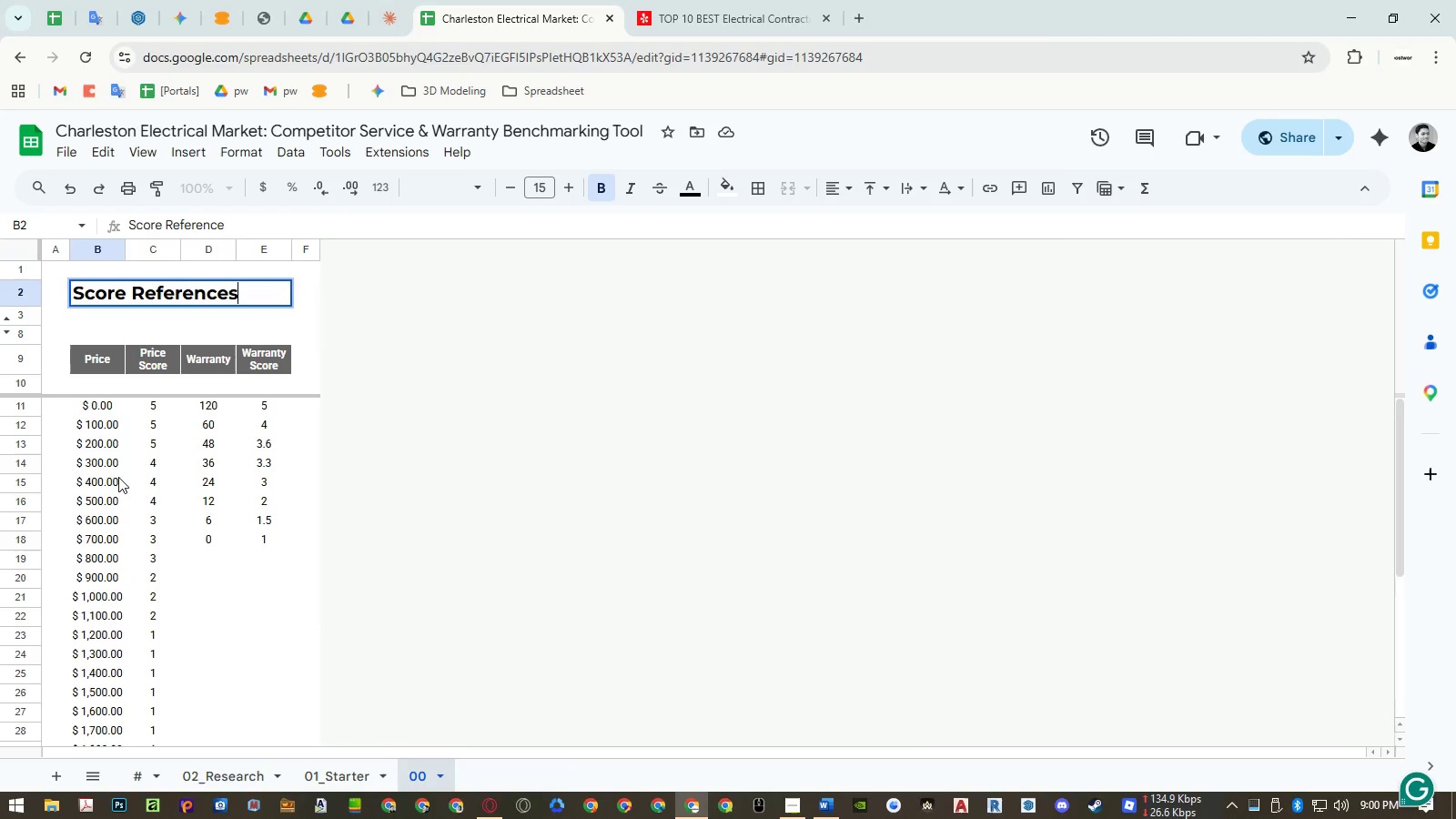 
left_click([116, 478])
 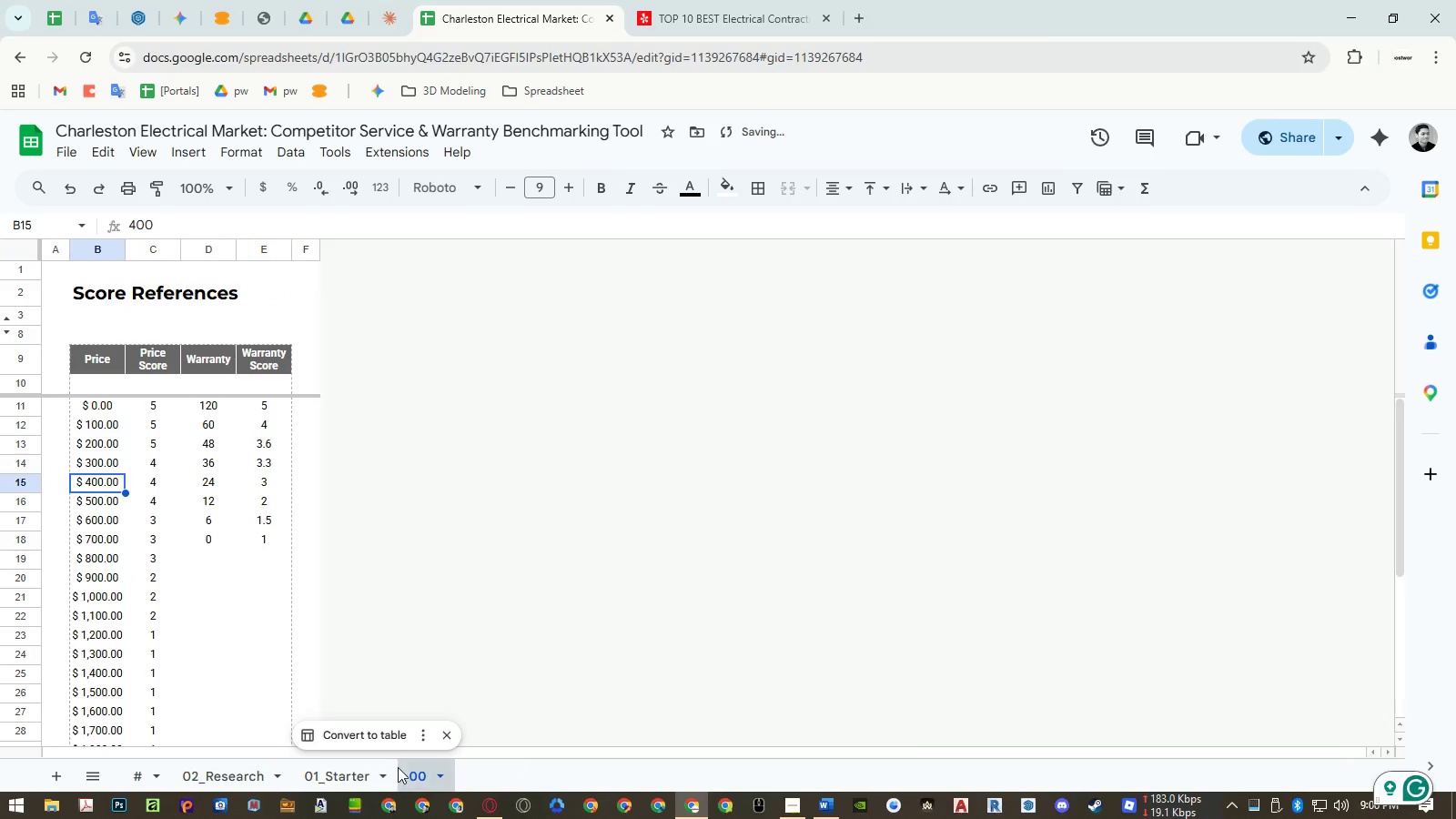 
left_click([362, 774])
 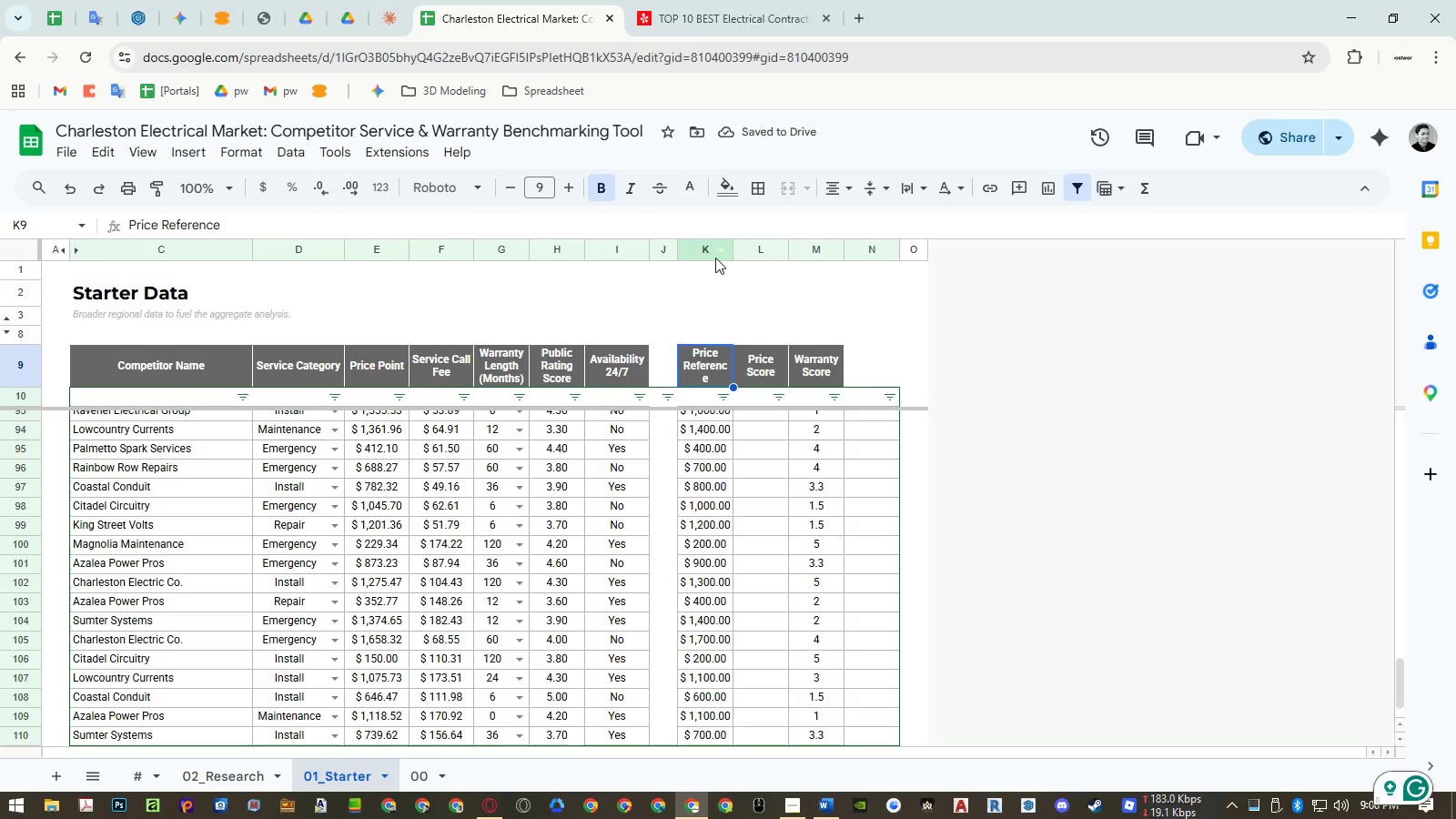 
left_click_drag(start_coordinate=[730, 250], to_coordinate=[735, 250])
 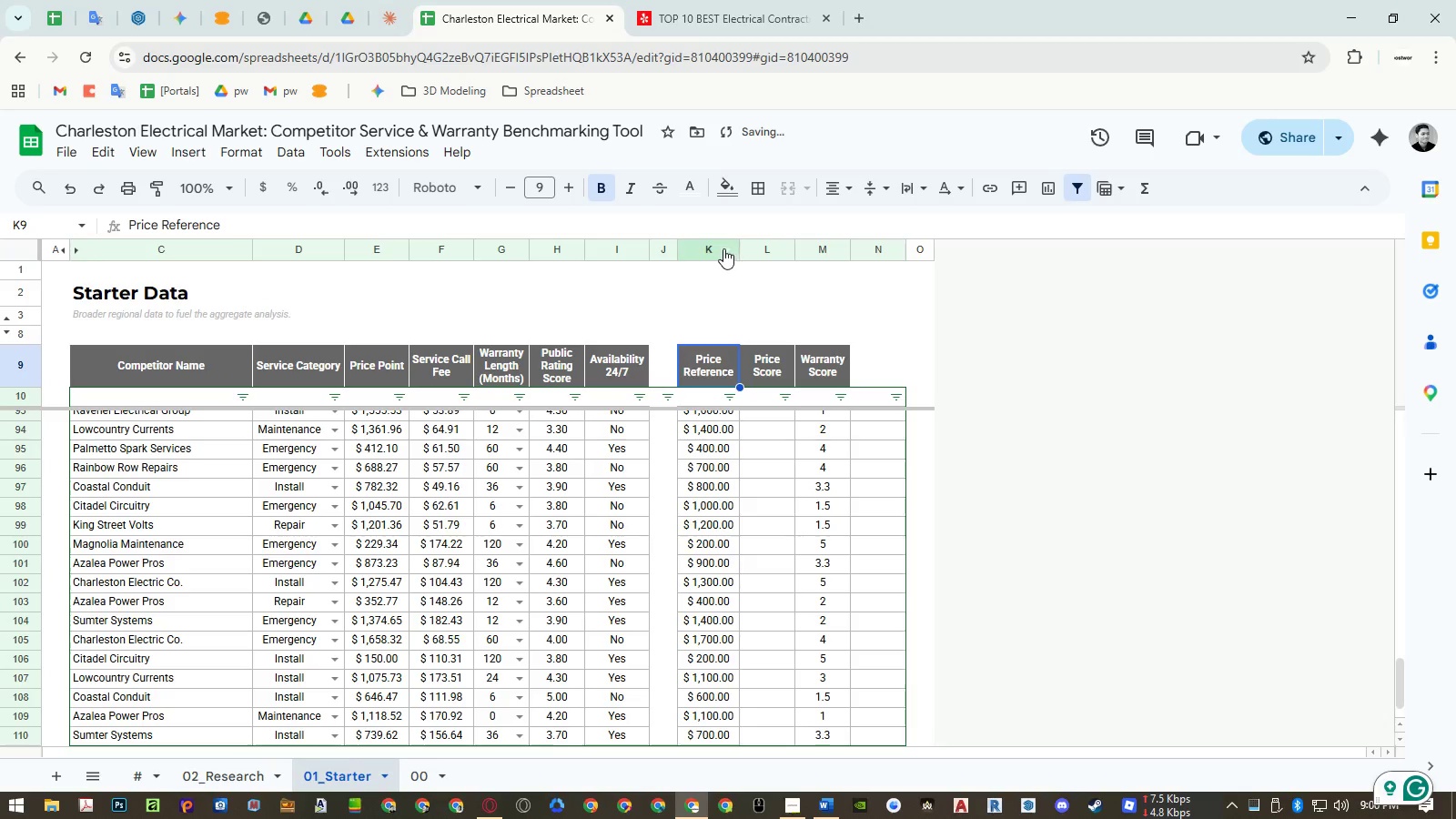 
right_click([719, 248])
 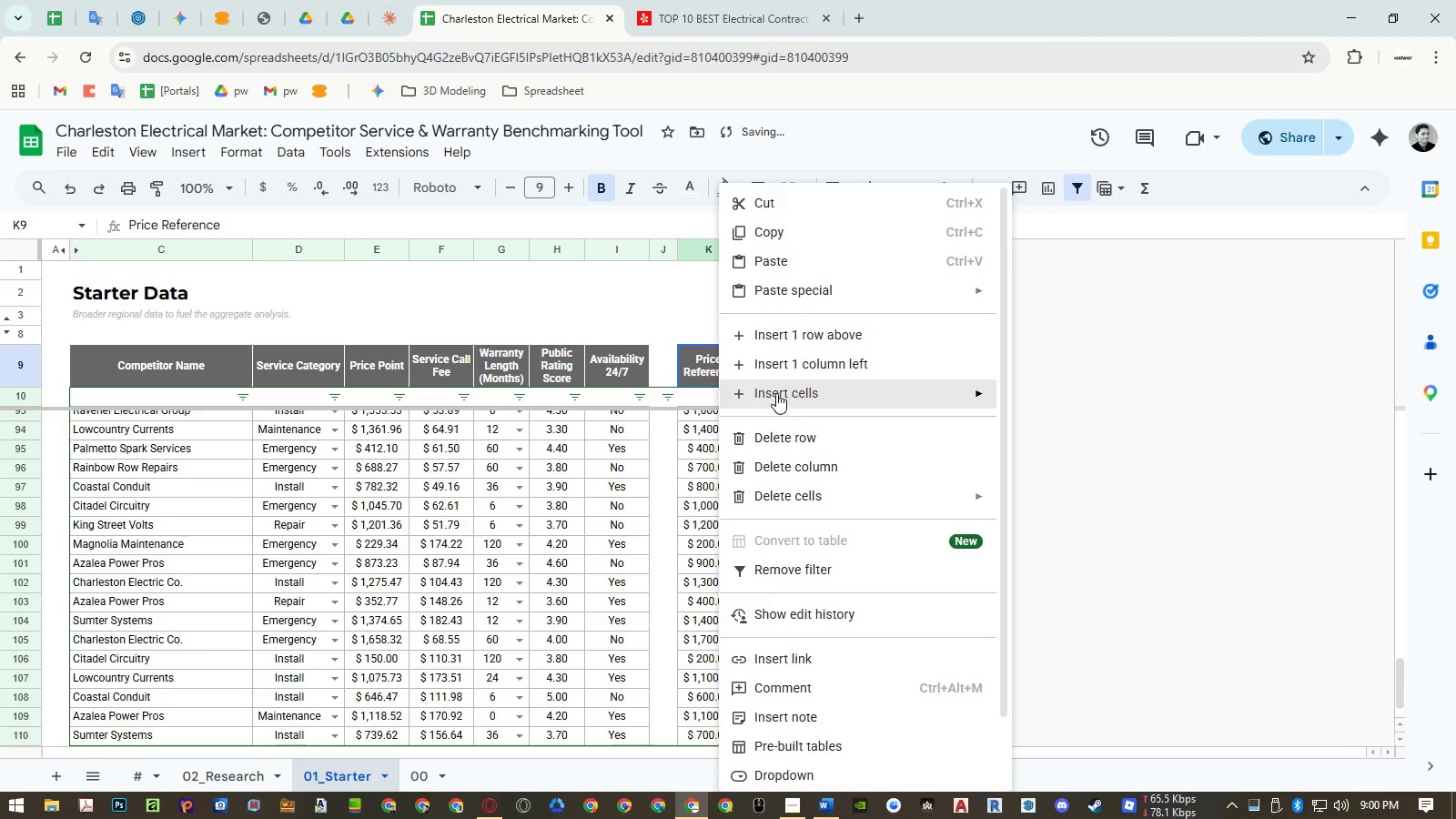 
right_click([701, 246])
 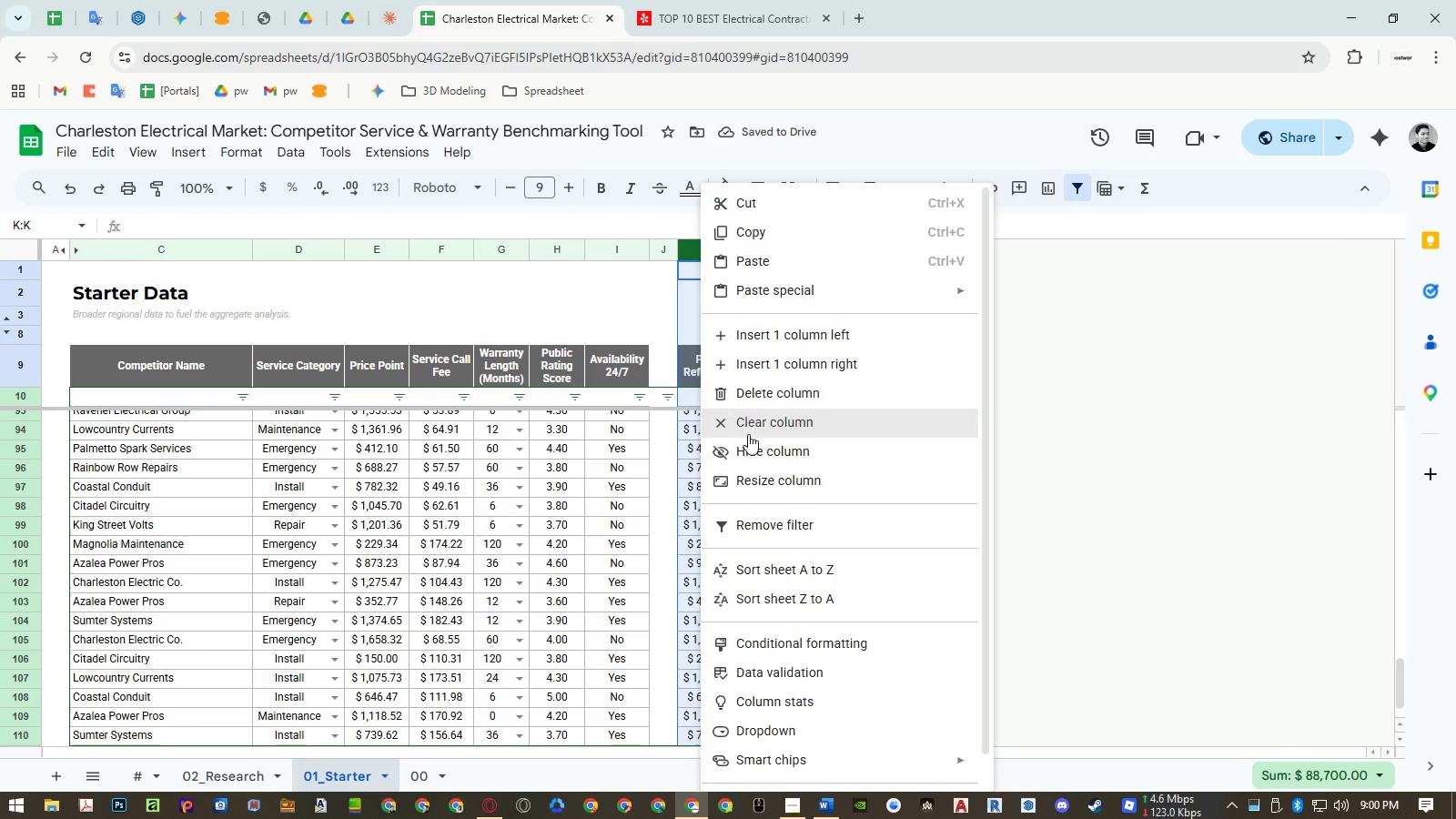 
left_click([751, 475])
 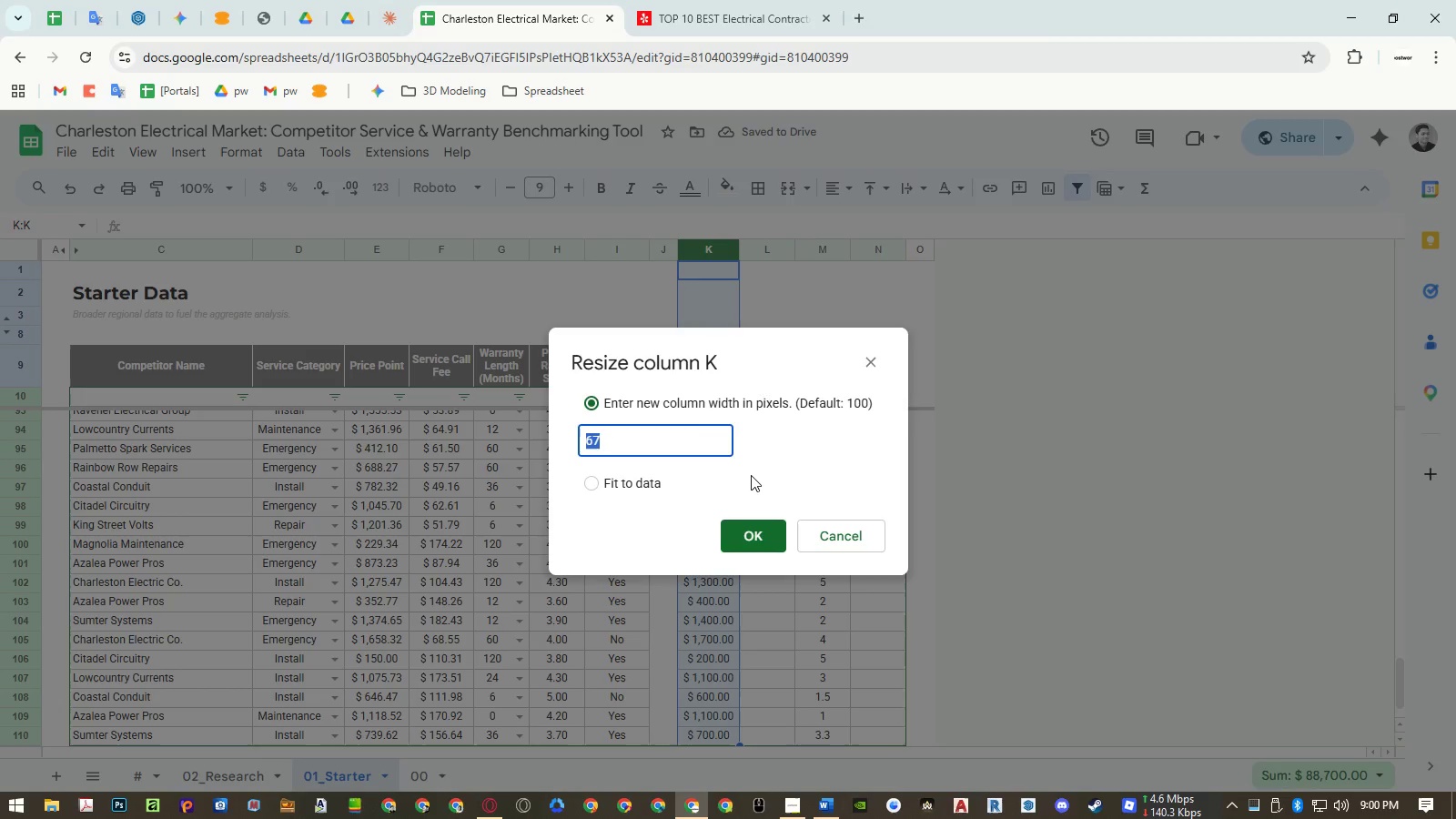 
key(Numpad8)
 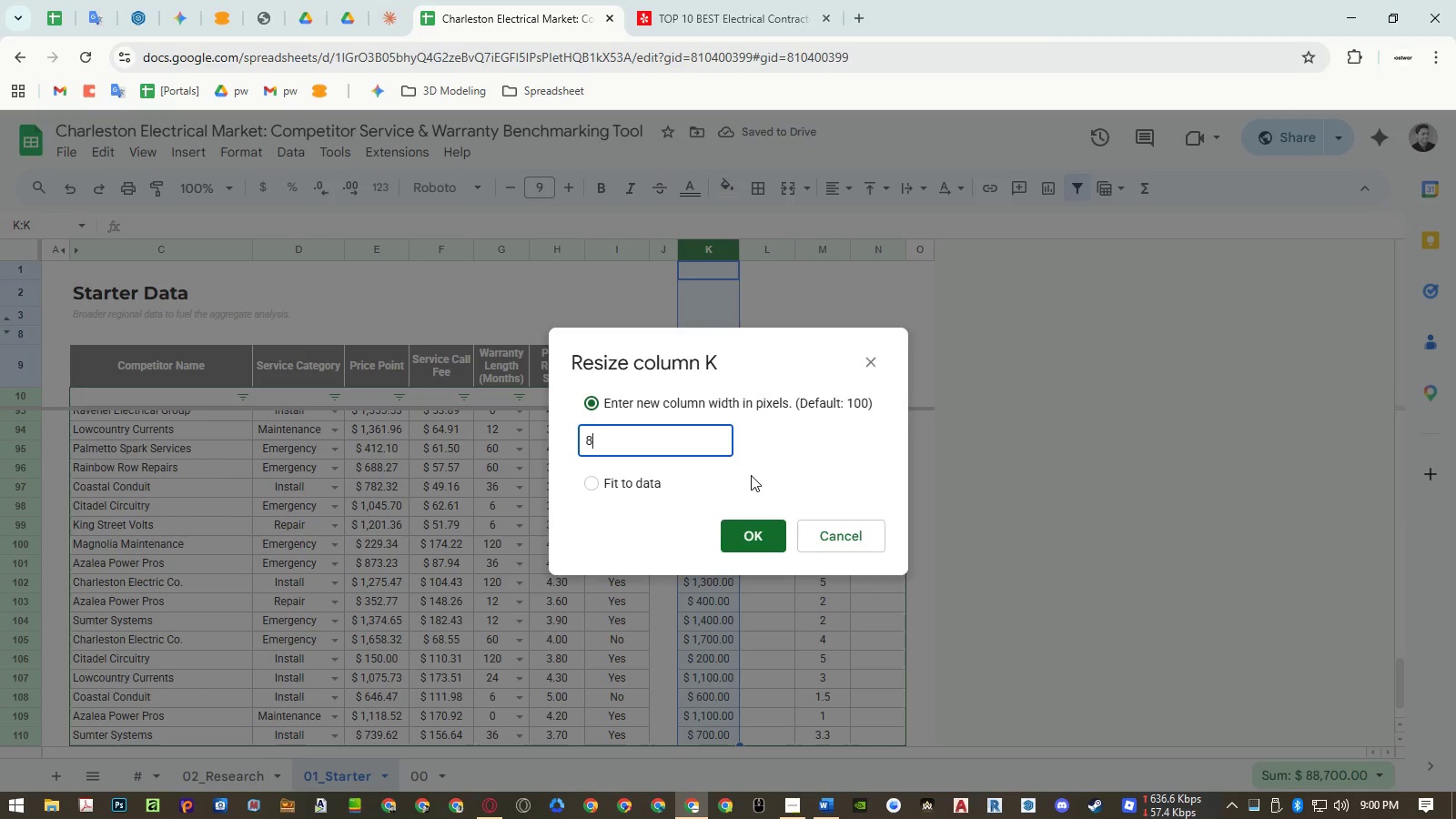 
key(Numpad0)
 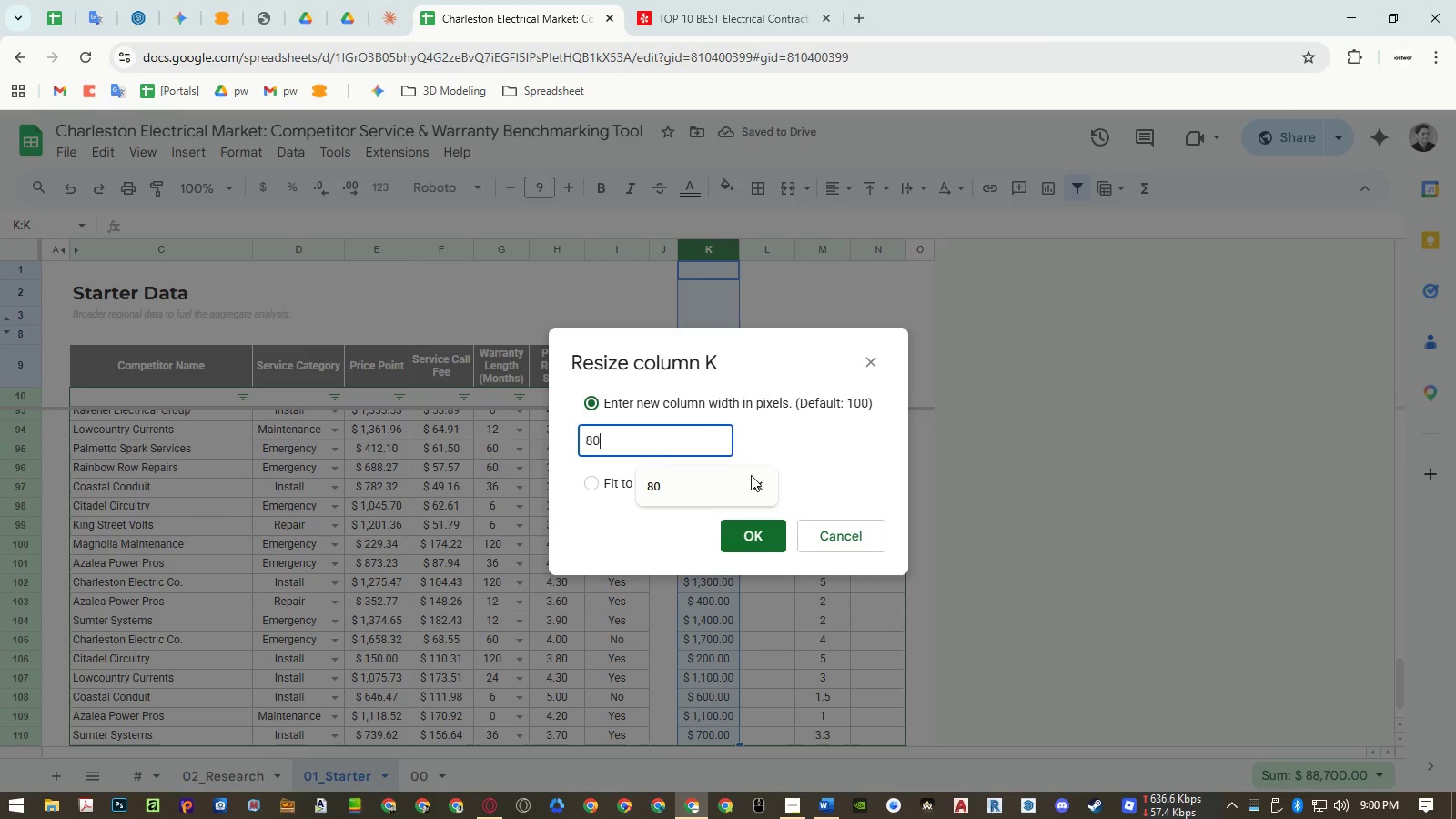 
key(NumpadEnter)
 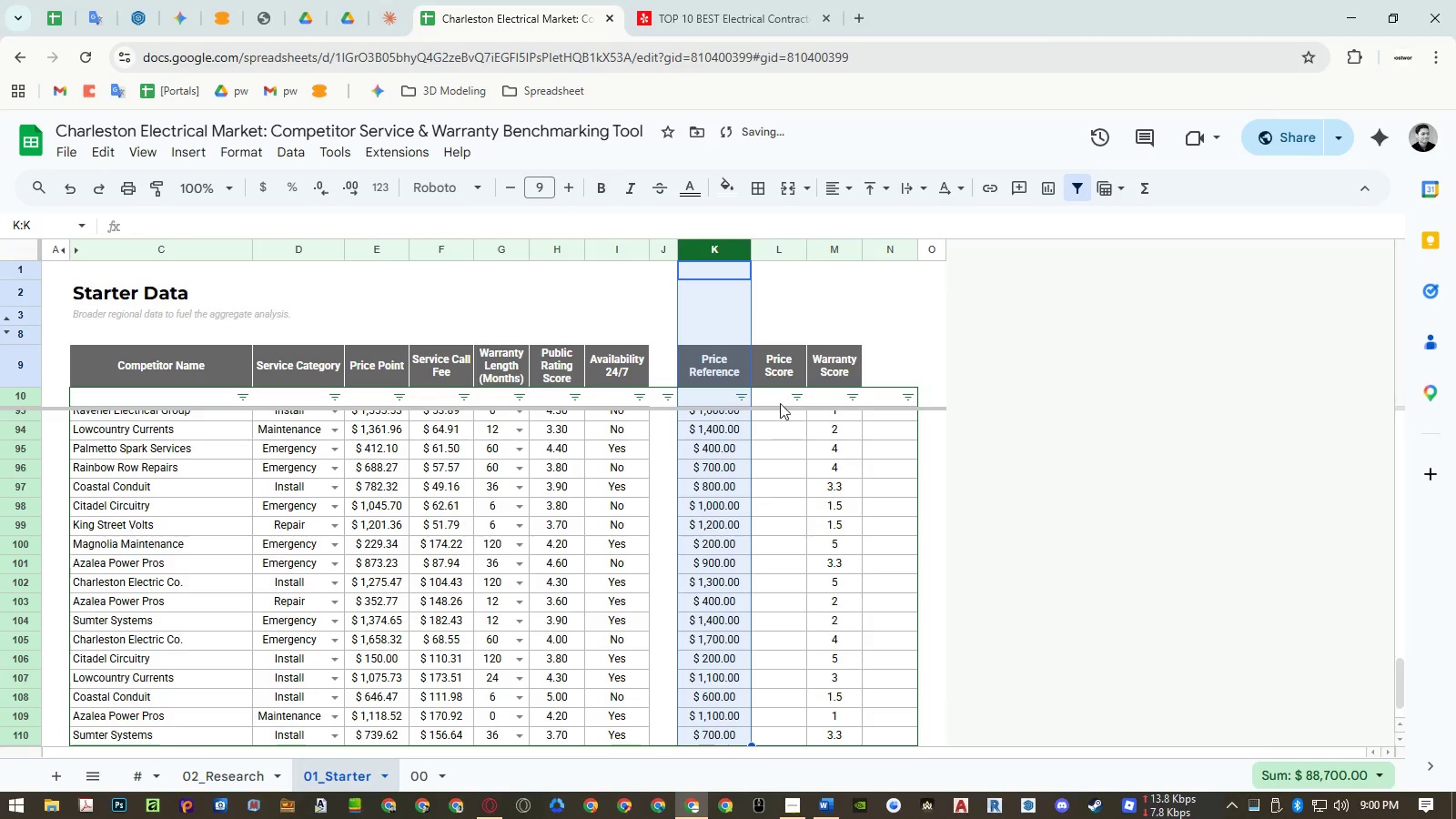 
left_click([778, 392])
 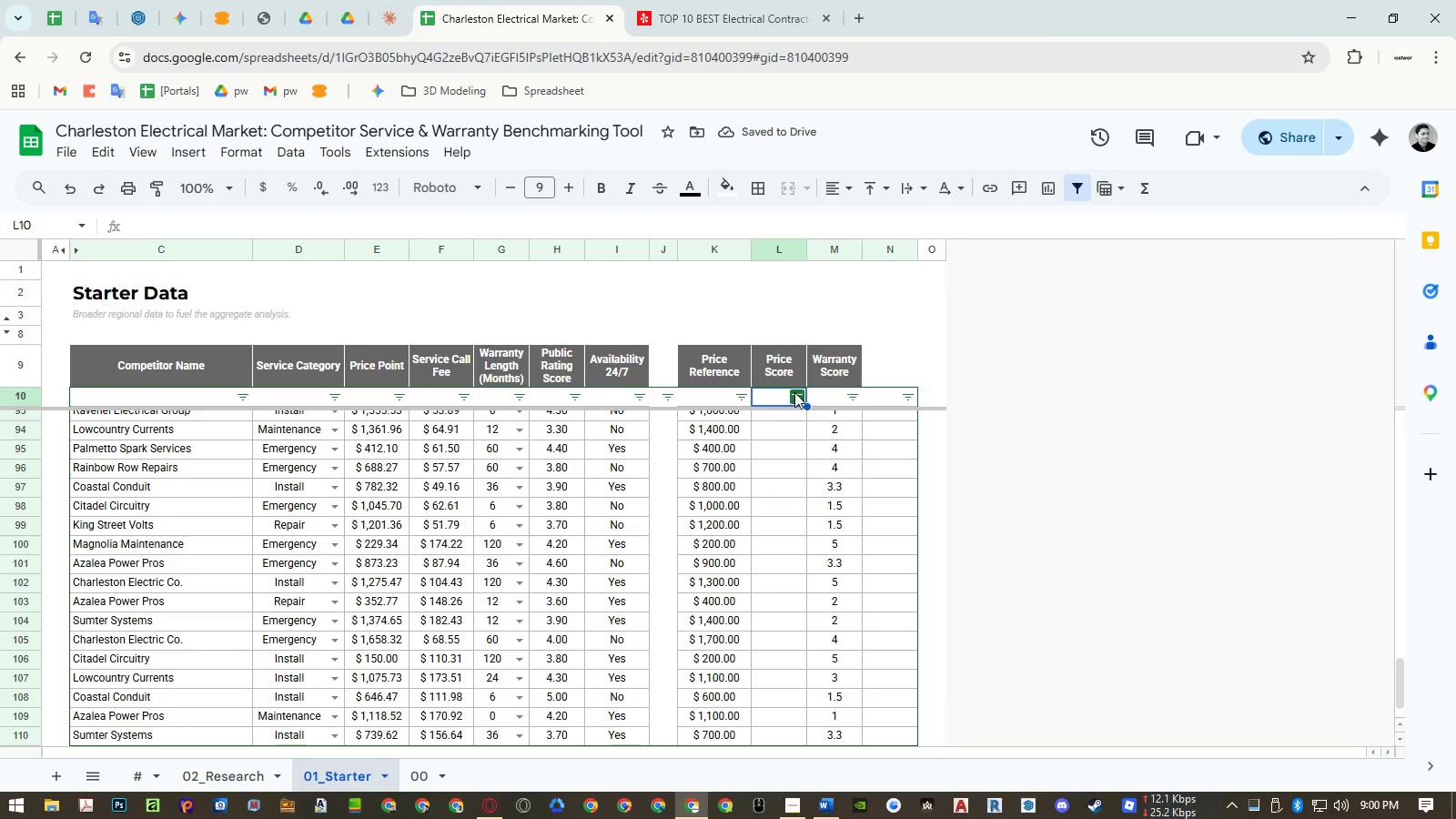 
double_click([816, 399])
 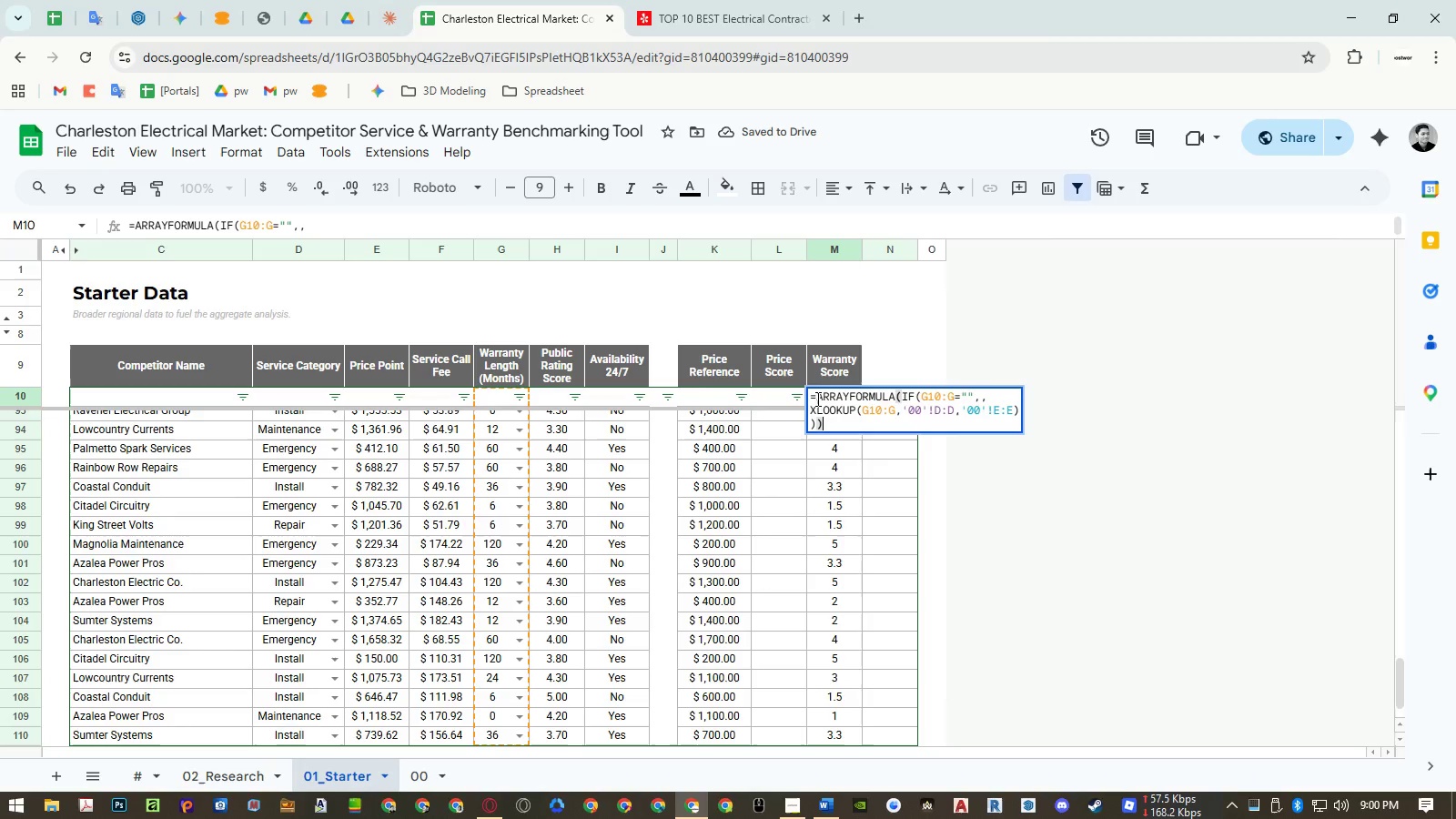 
key(Control+A)
 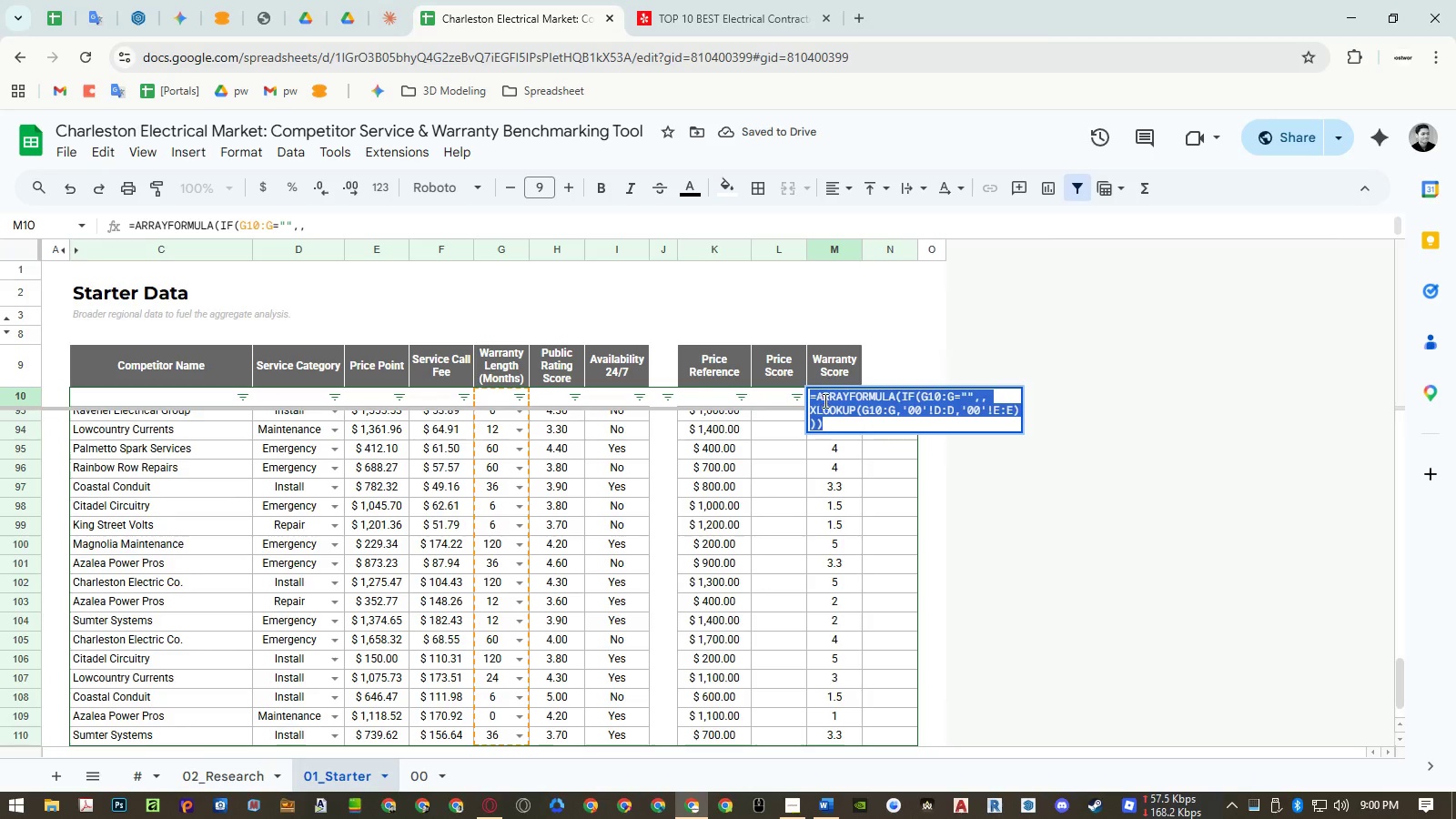 
key(Control+ControlLeft)
 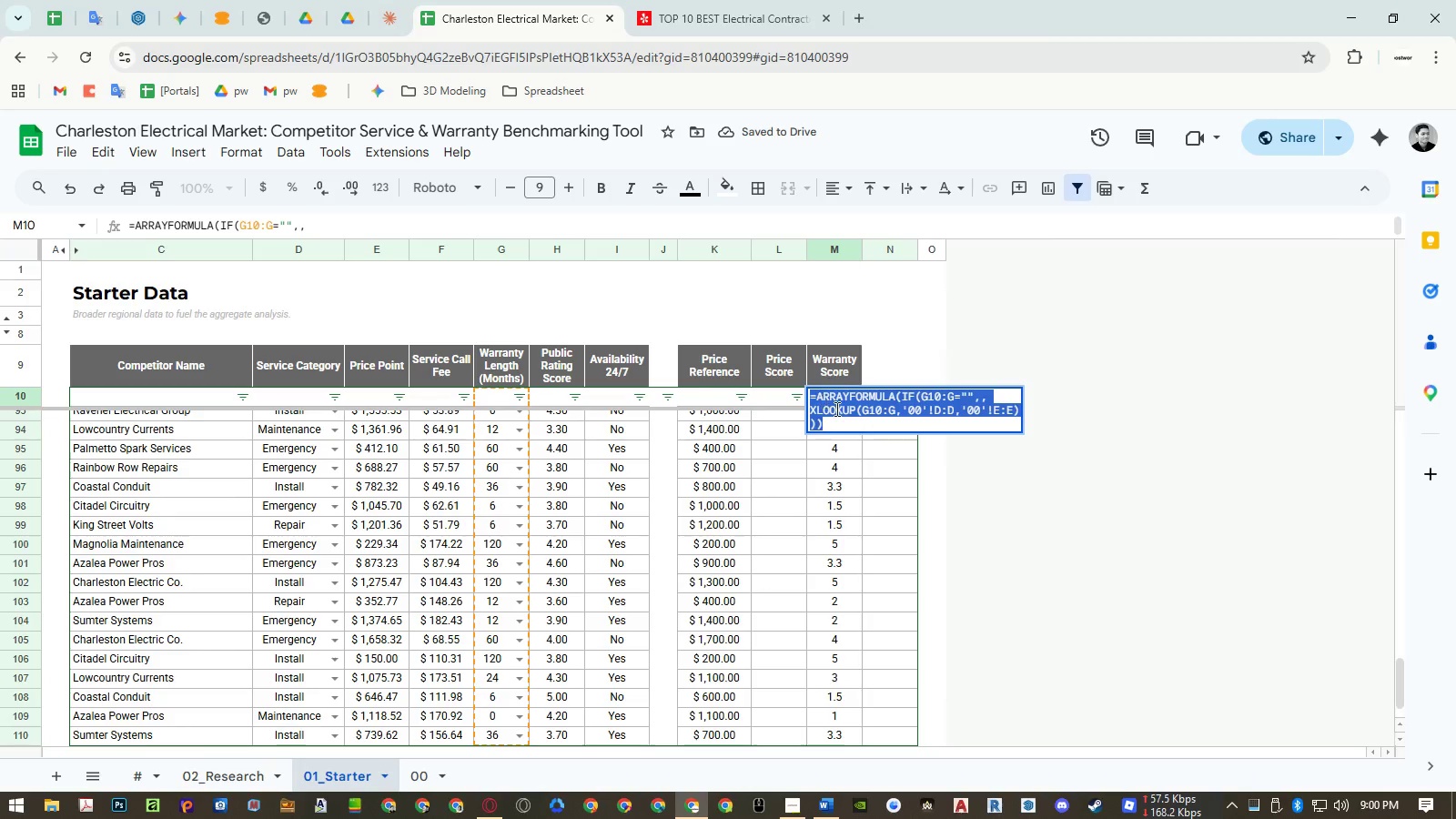 
key(Control+C)
 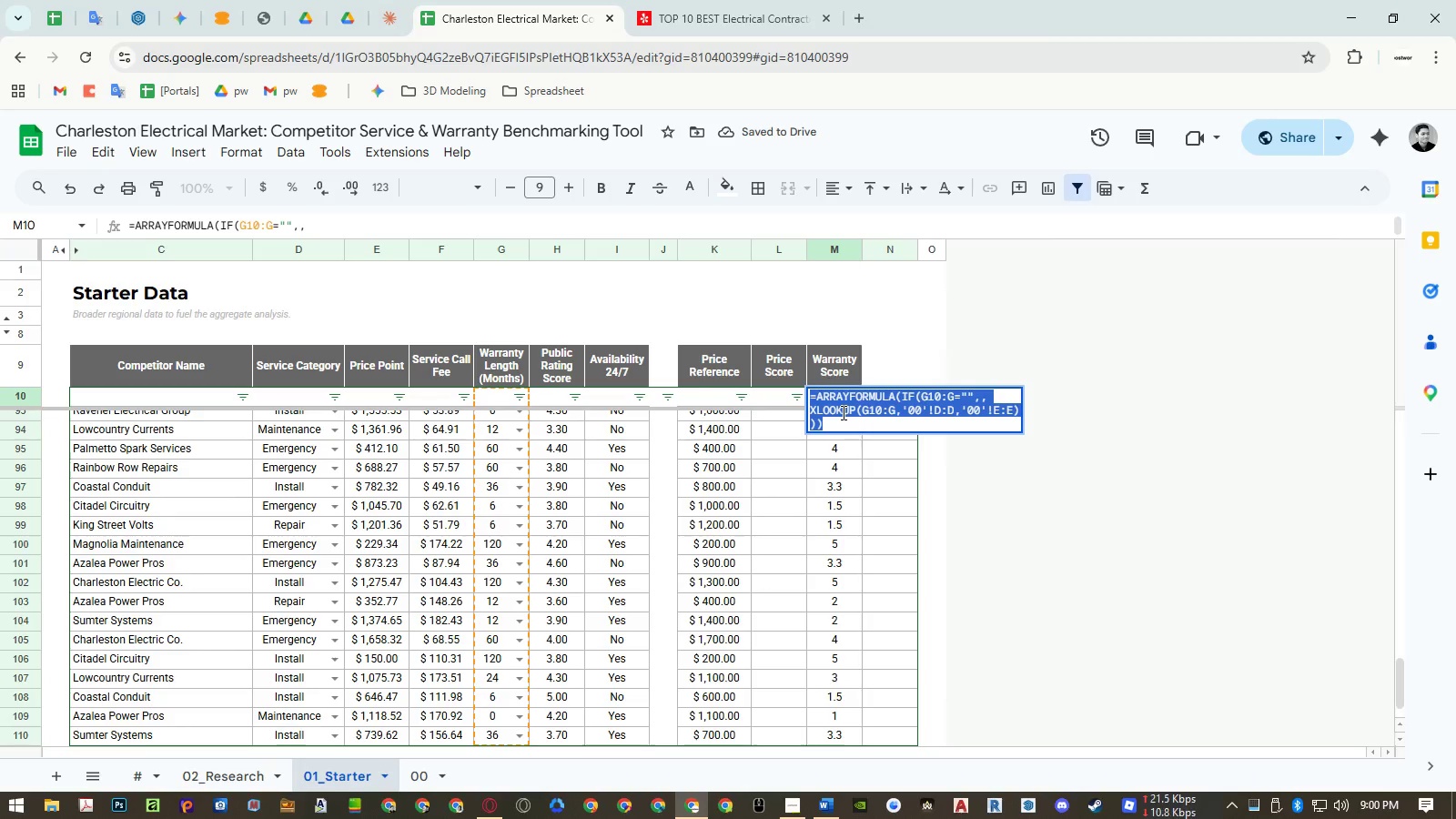 
key(Escape)
 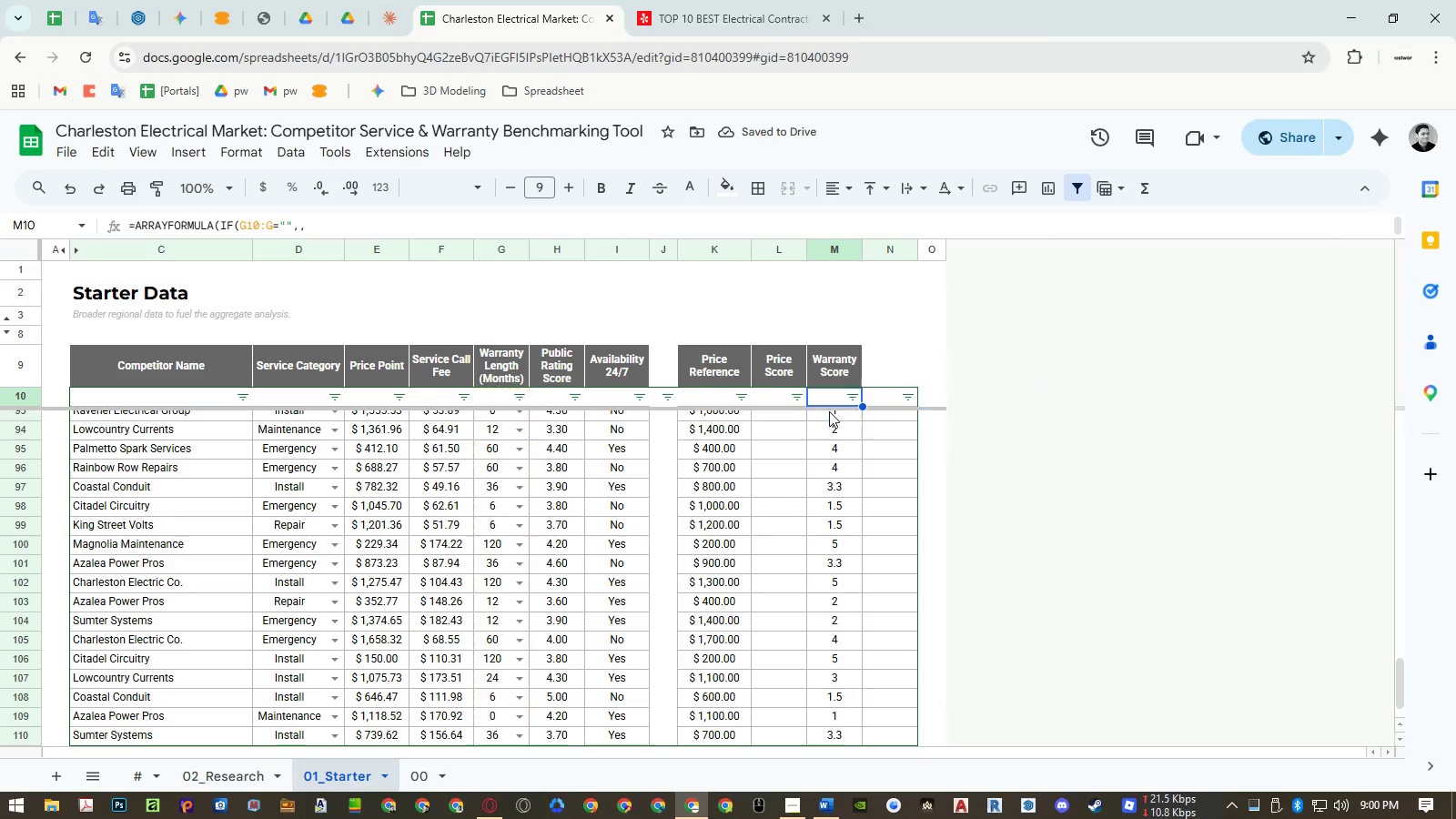 
key(Escape)
 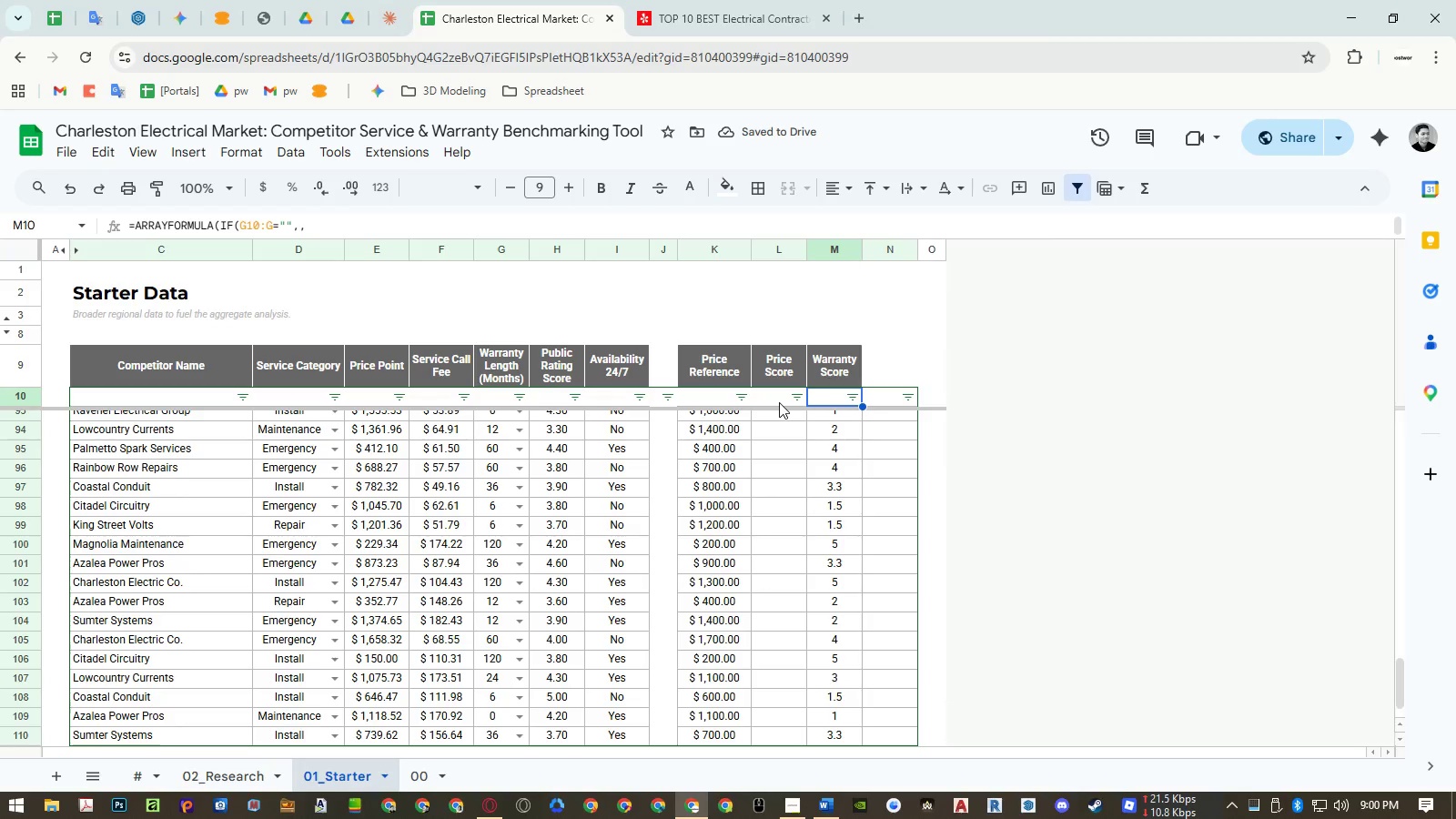 
double_click([777, 402])
 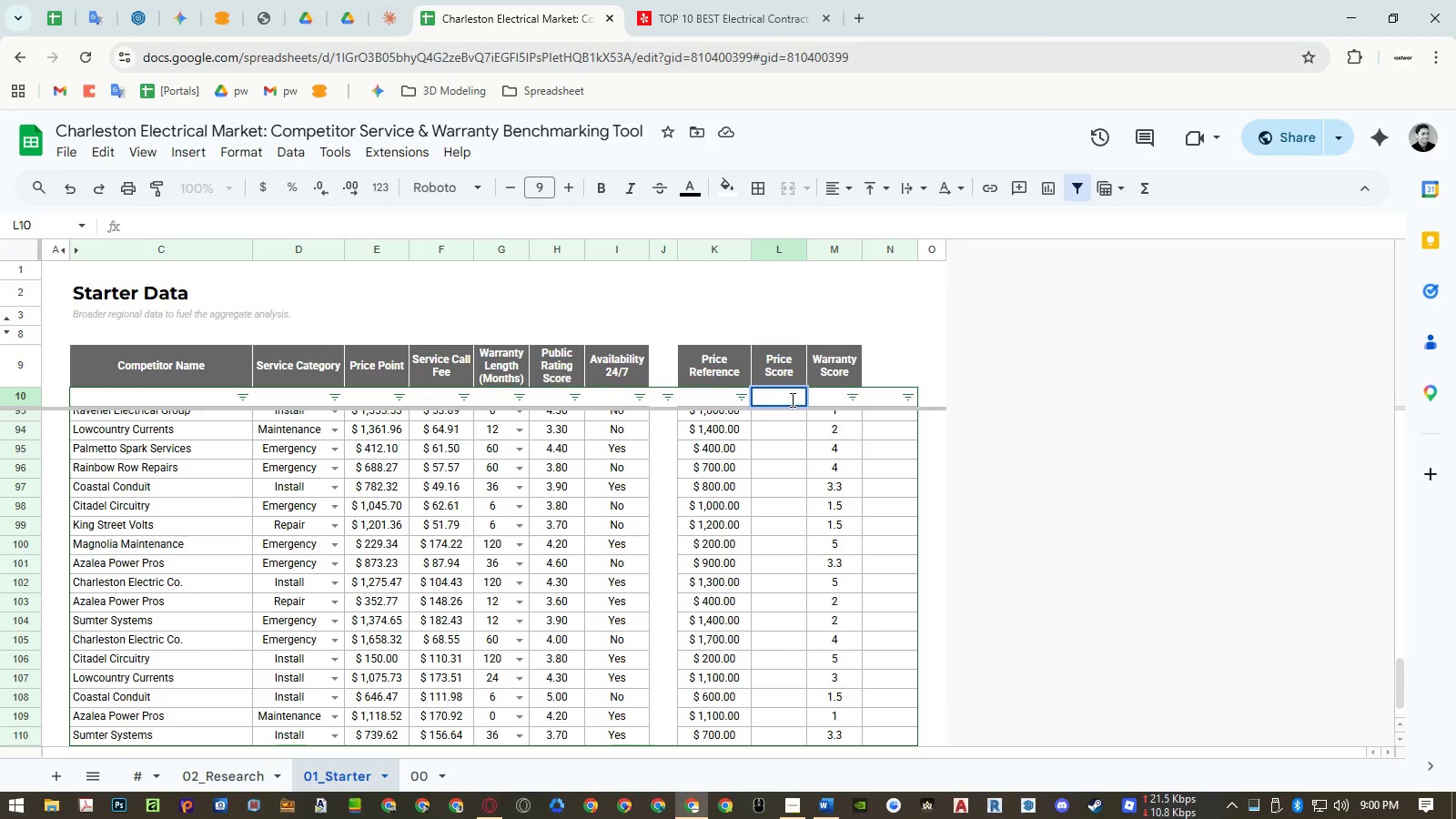 
key(Control+ControlLeft)
 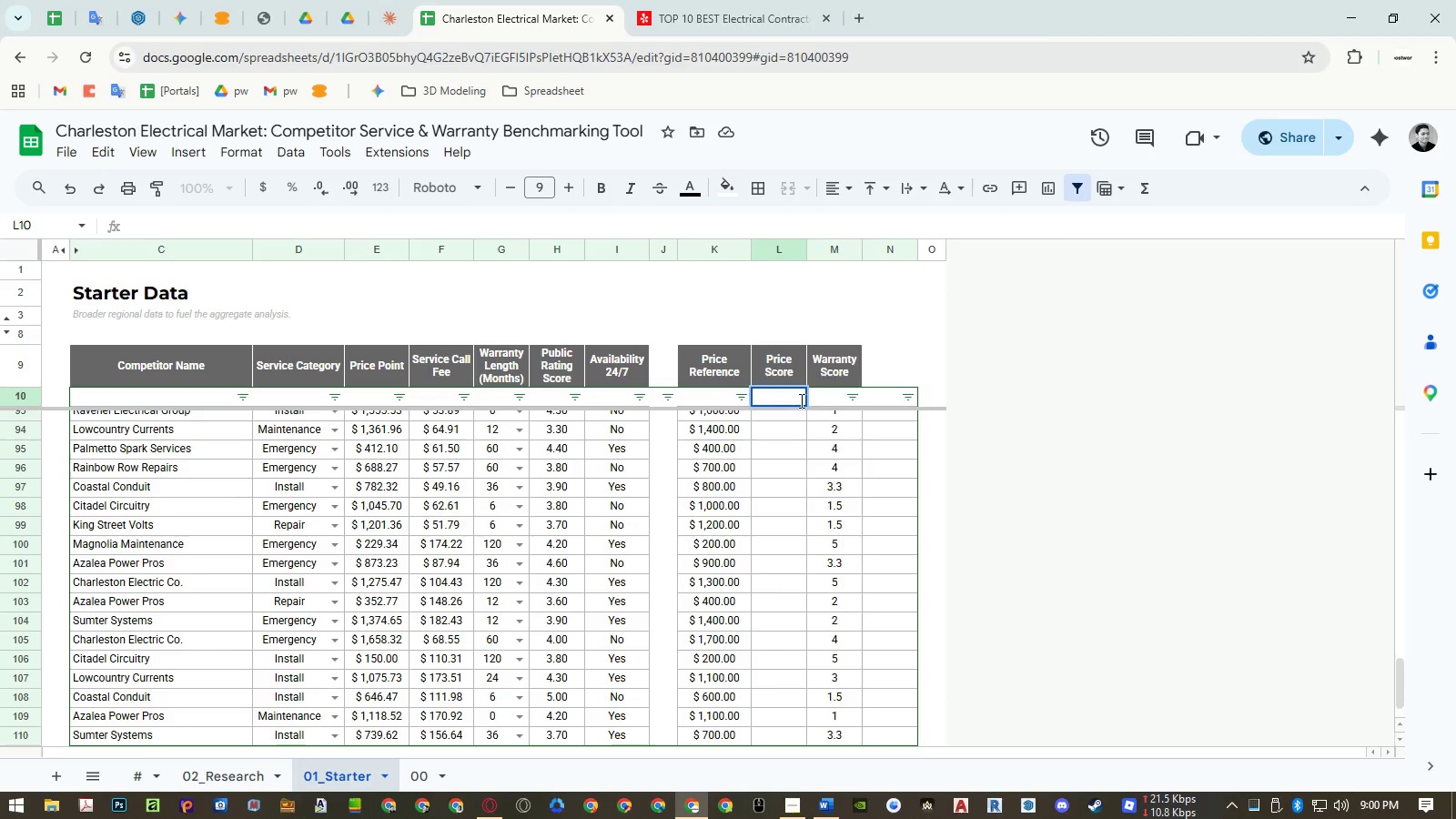 
key(Control+V)
 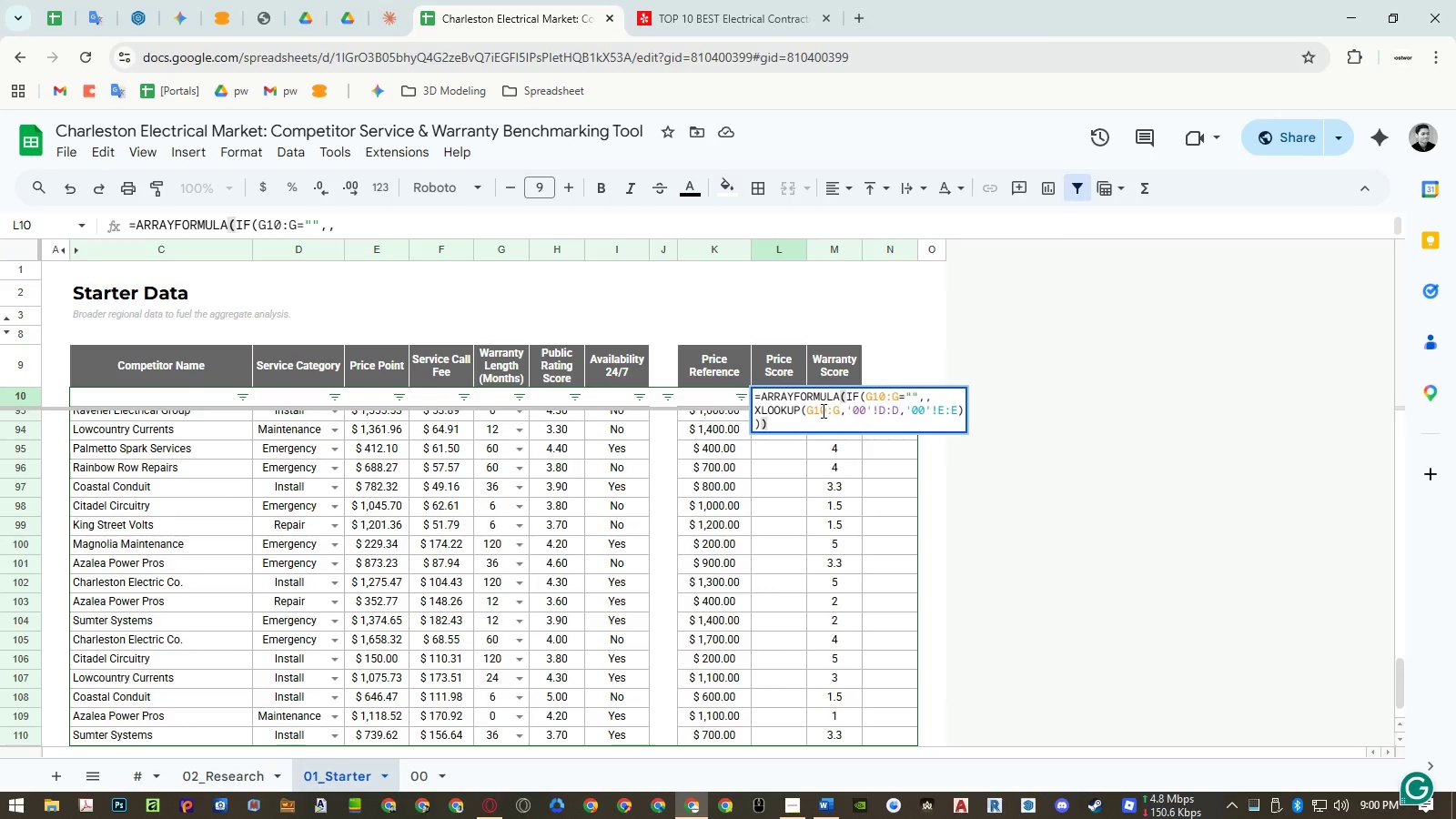 
double_click([822, 410])
 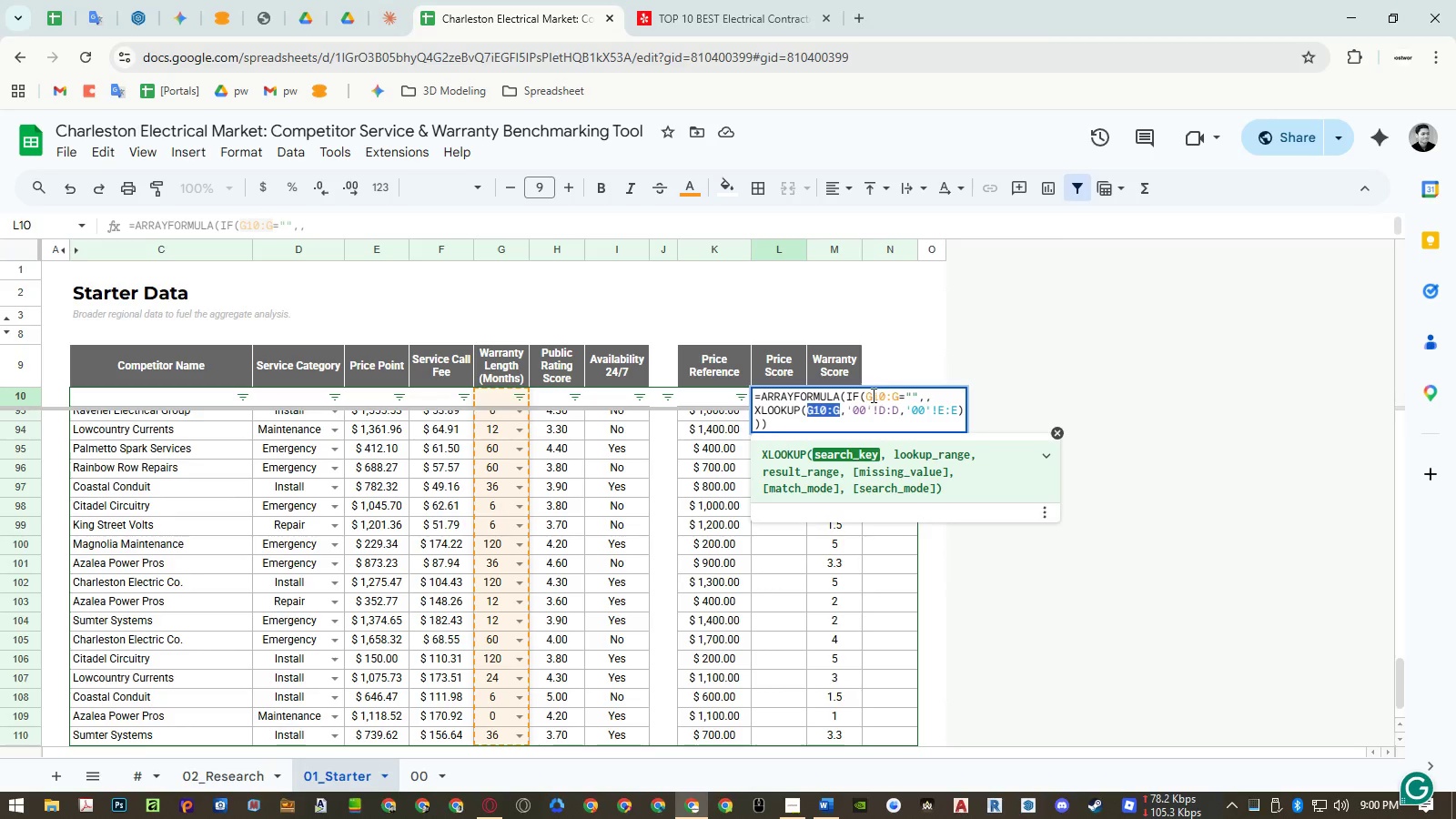 
double_click([873, 395])
 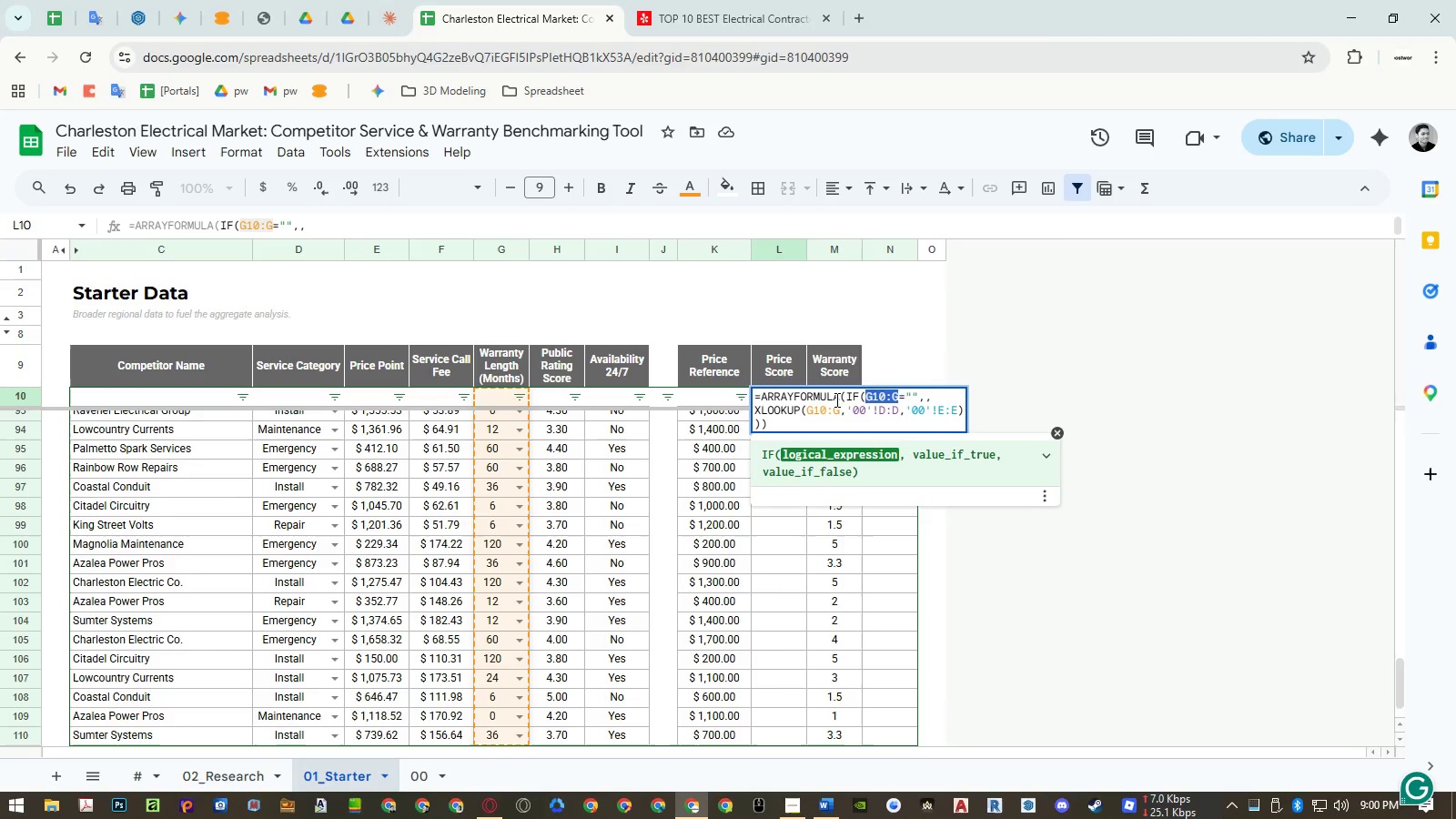 
key(Backslash)
 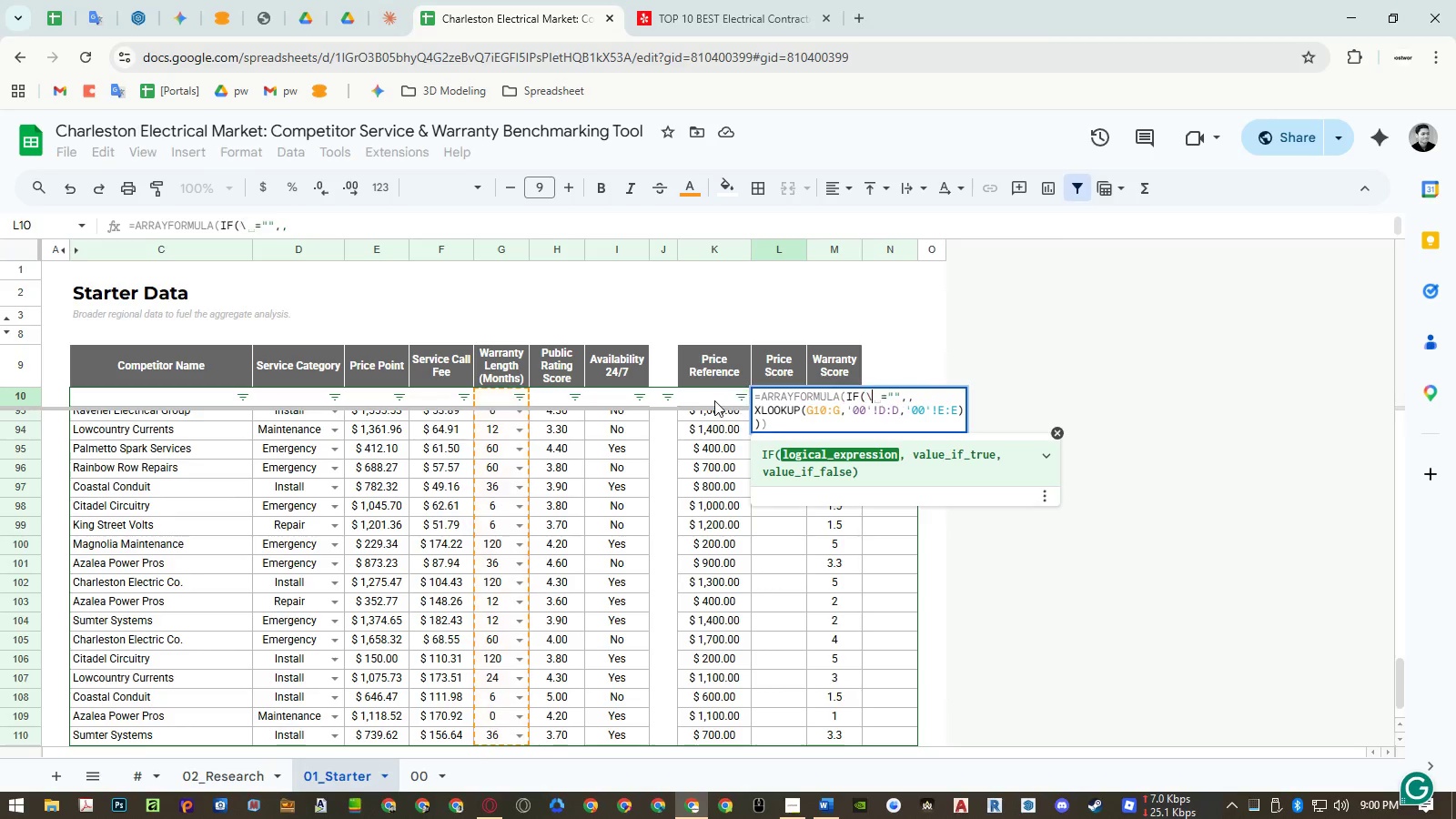 
left_click_drag(start_coordinate=[714, 400], to_coordinate=[716, 446])
 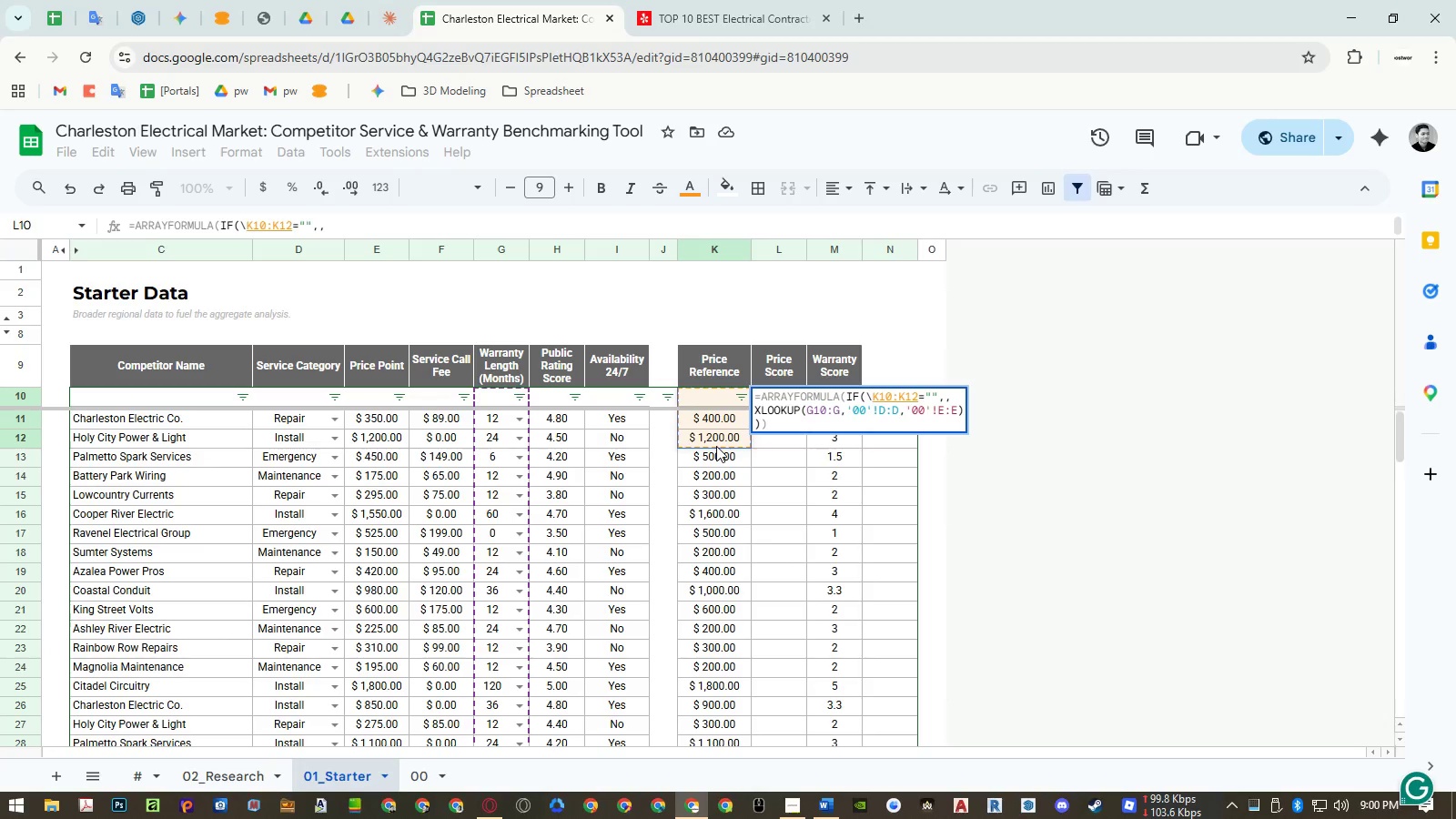 
key(Backspace)
 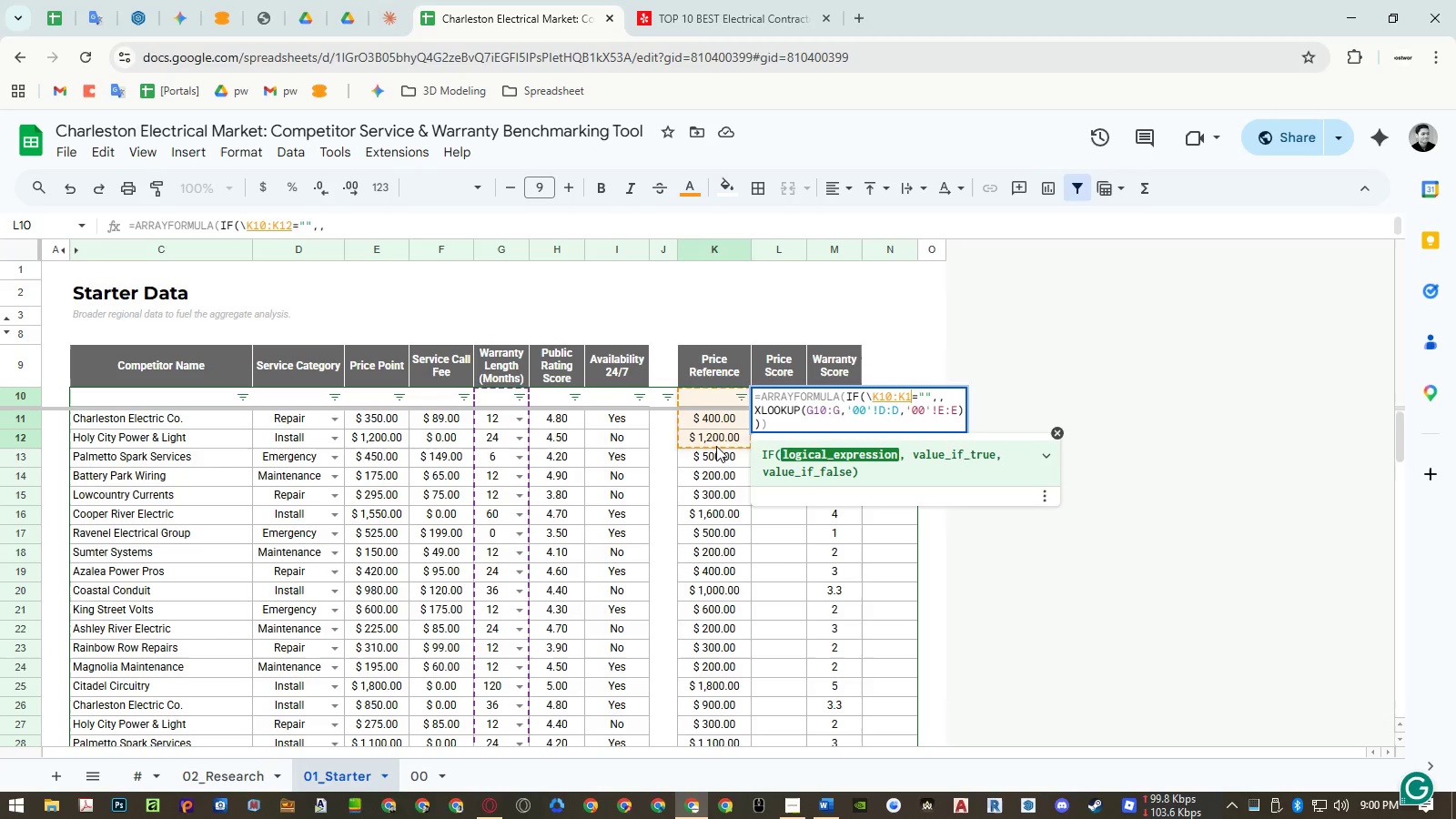 
key(Backspace)
 